 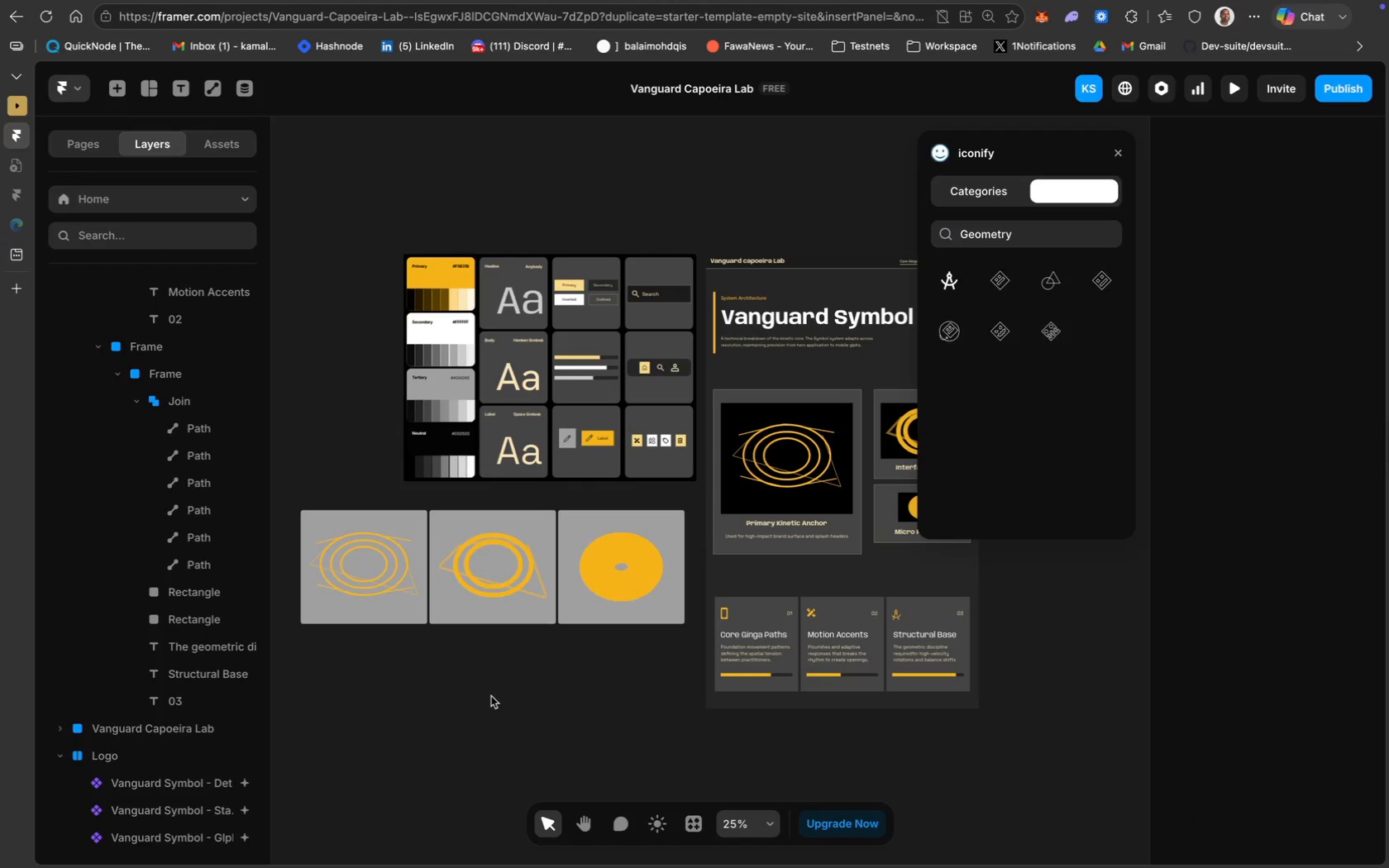 
scroll: coordinate [456, 627], scroll_direction: down, amount: 17.0
 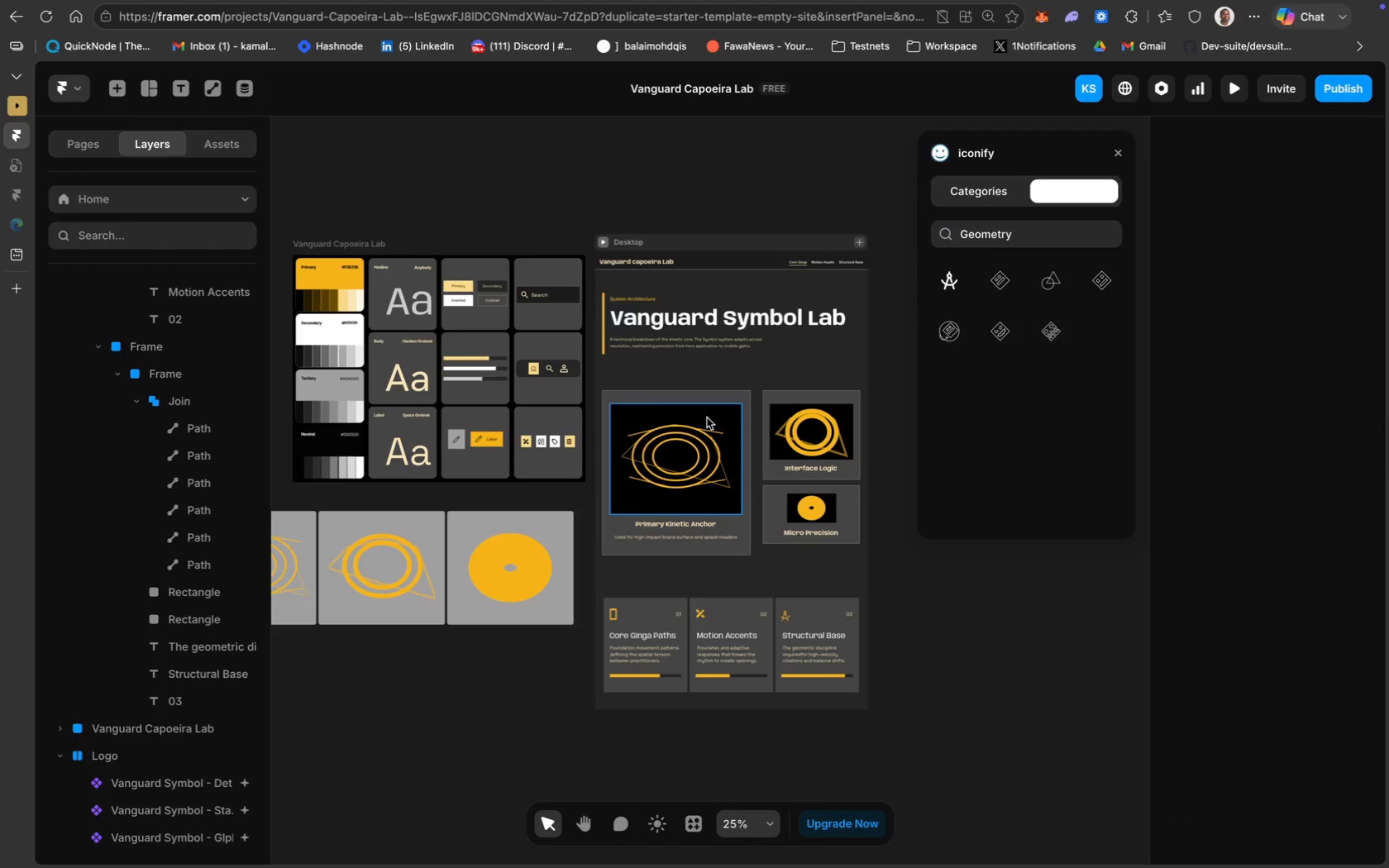 
scroll: coordinate [406, 610], scroll_direction: up, amount: 17.0
 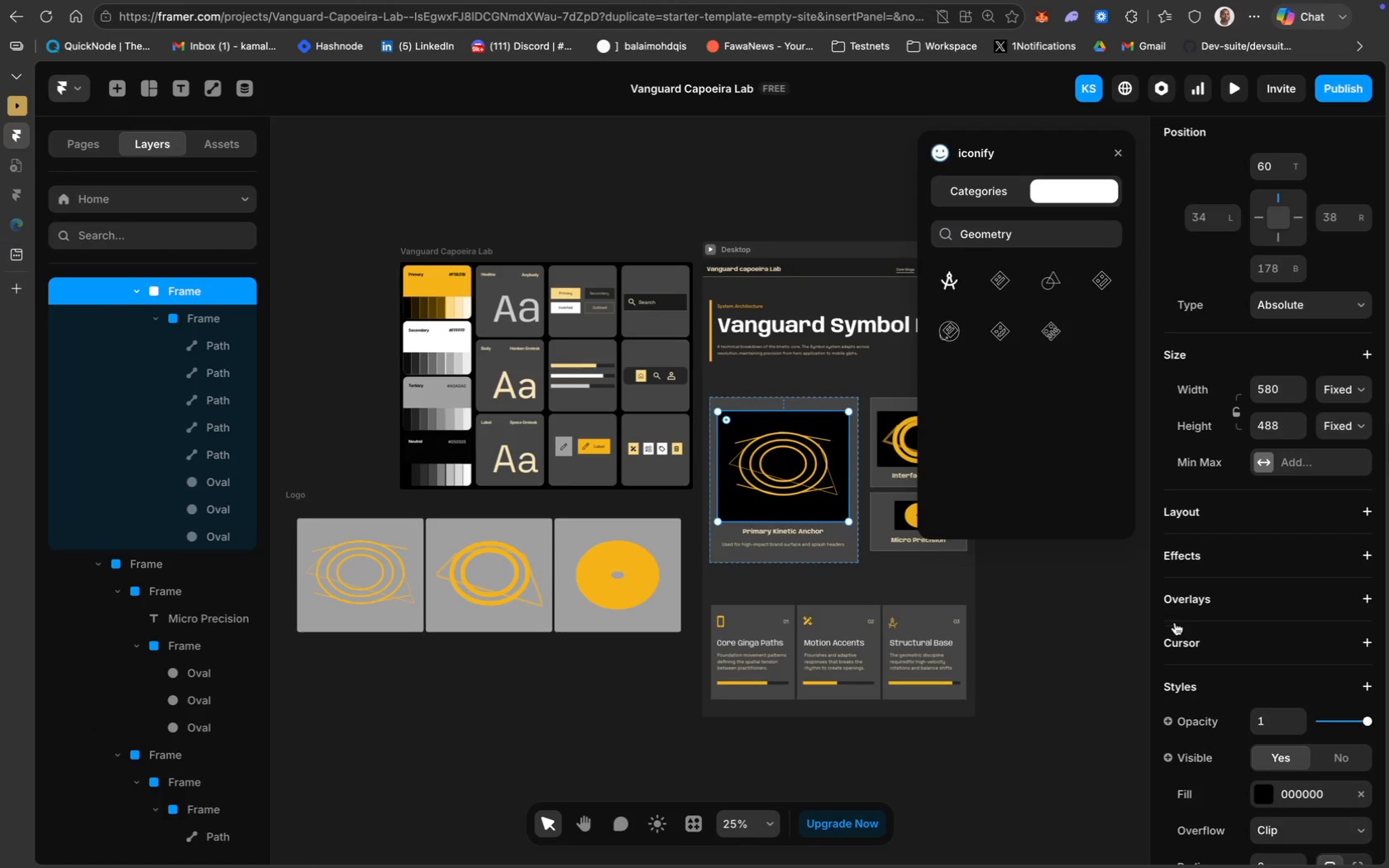 
wait(5.92)
 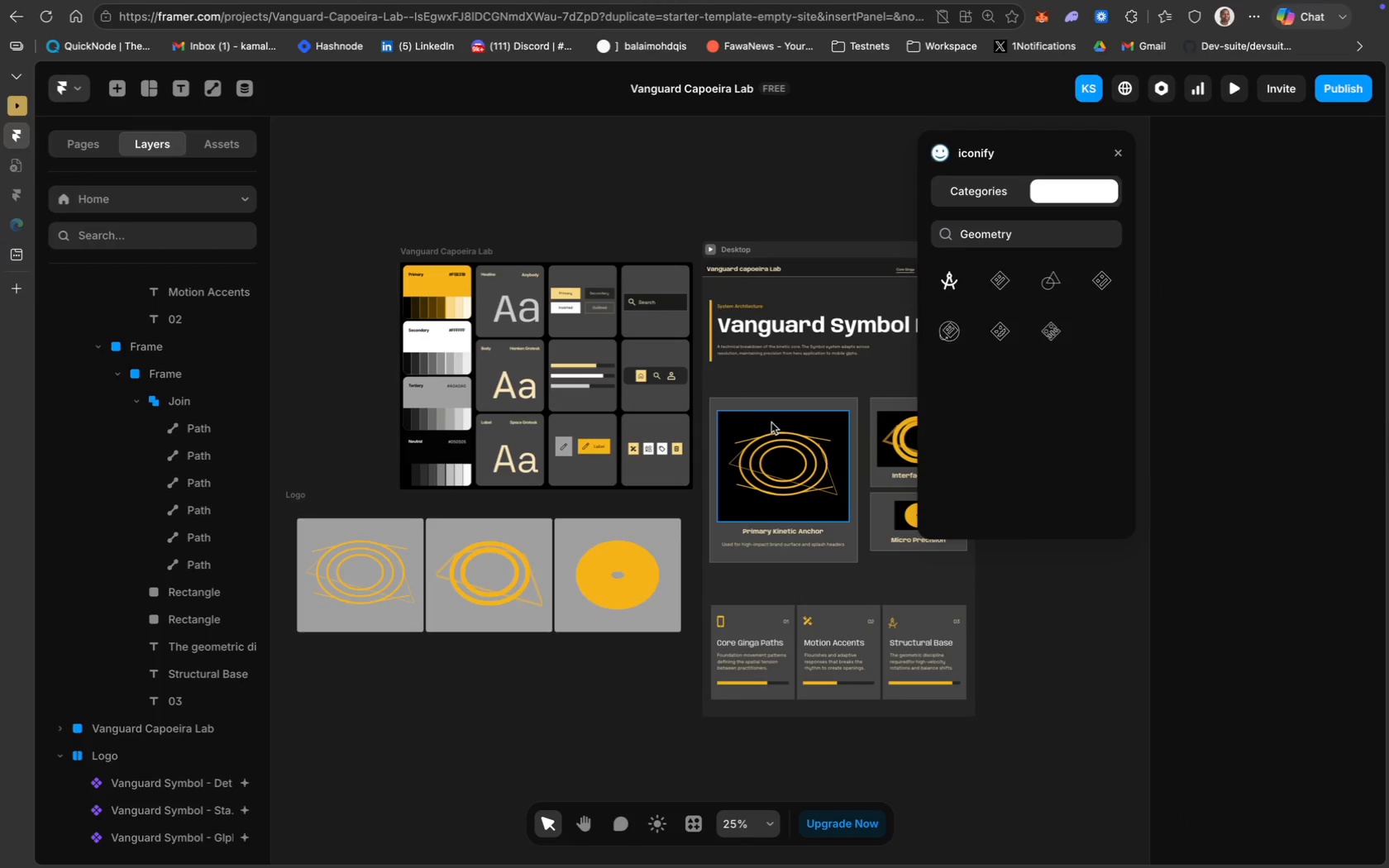 
scroll: coordinate [186, 386], scroll_direction: up, amount: 42.0
 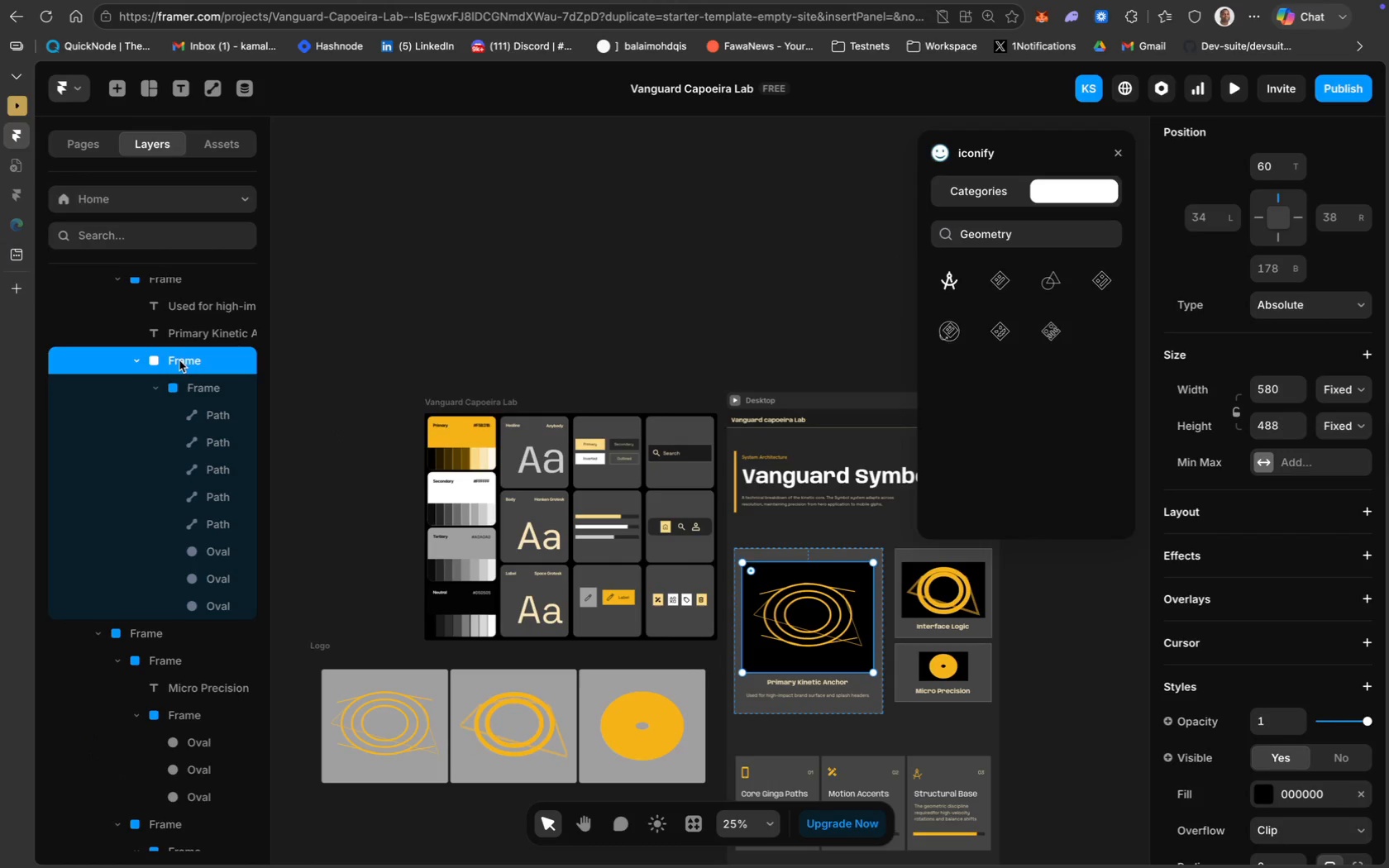 
right_click([179, 360])
 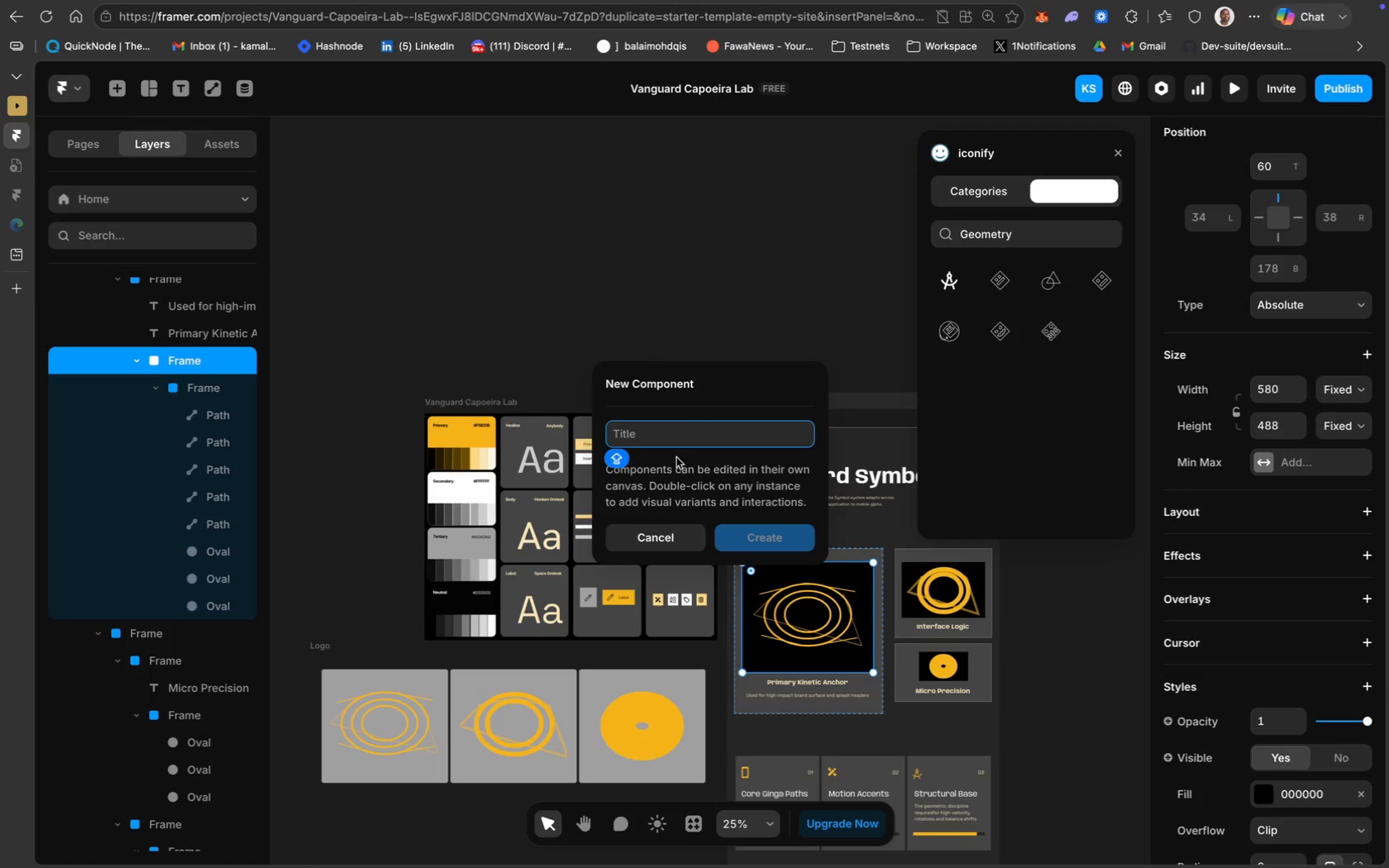 
wait(7.8)
 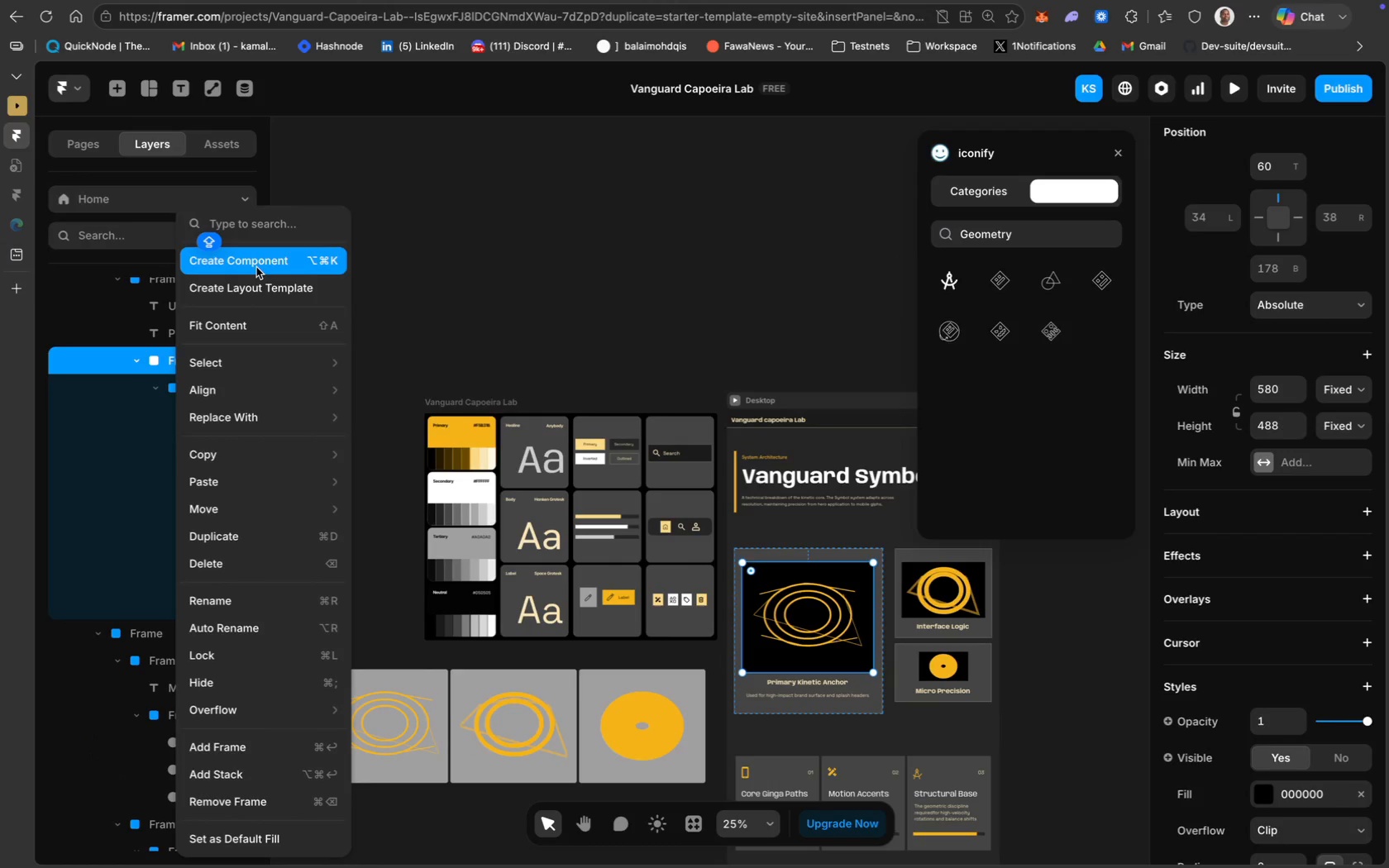 
left_click([646, 540])
 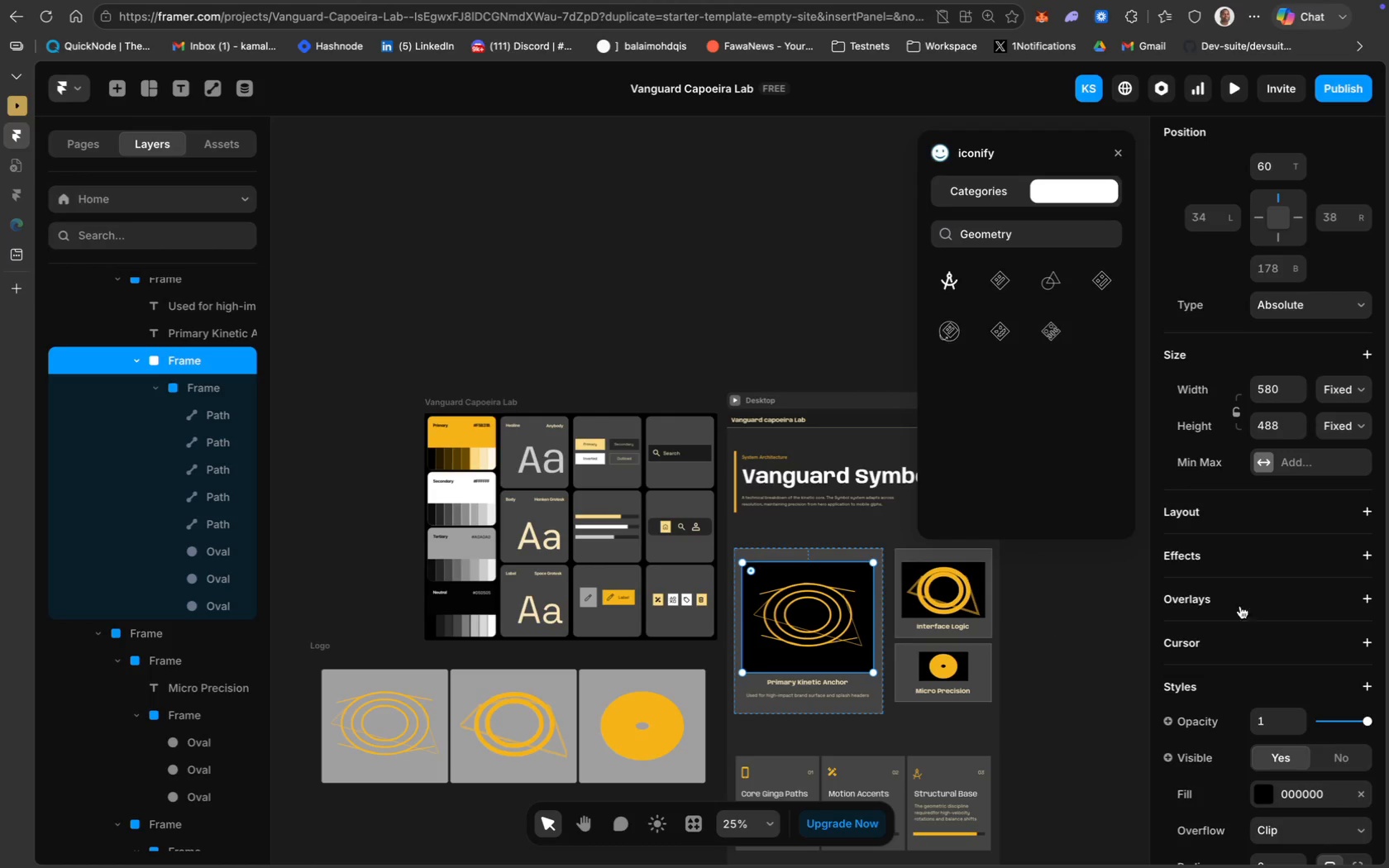 
scroll: coordinate [1288, 589], scroll_direction: down, amount: 6.0
 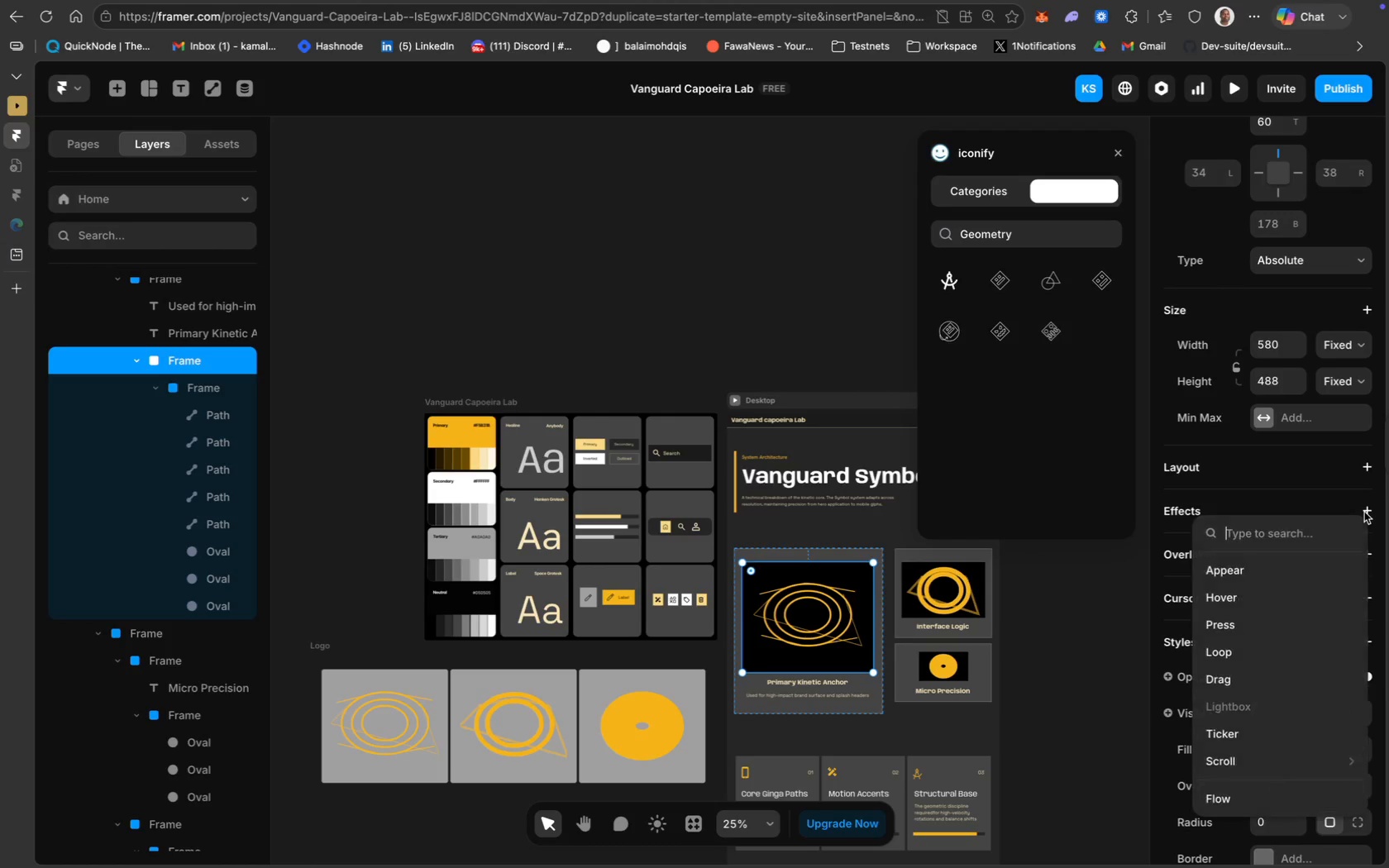 
left_click([1224, 600])
 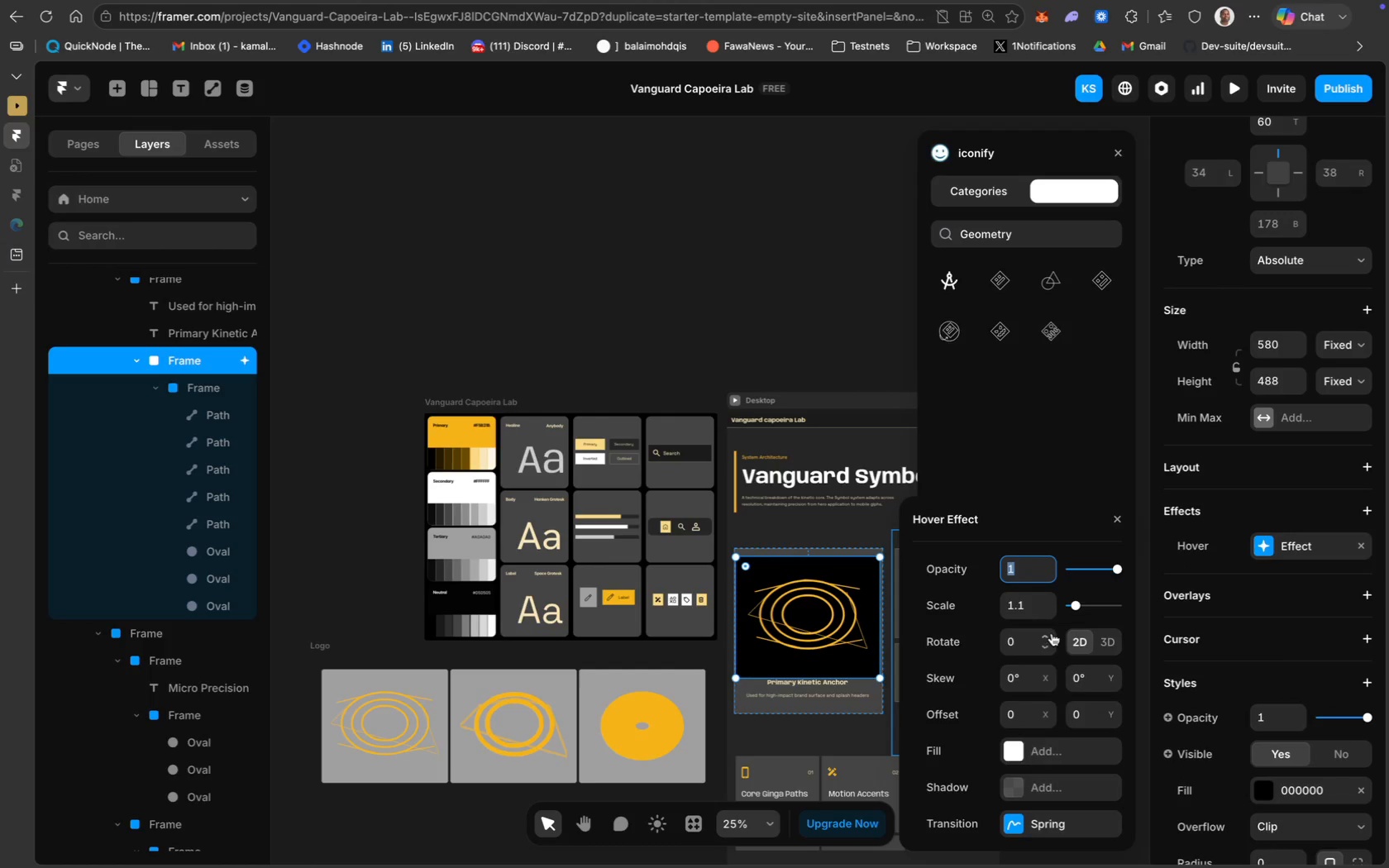 
left_click([1047, 599])
 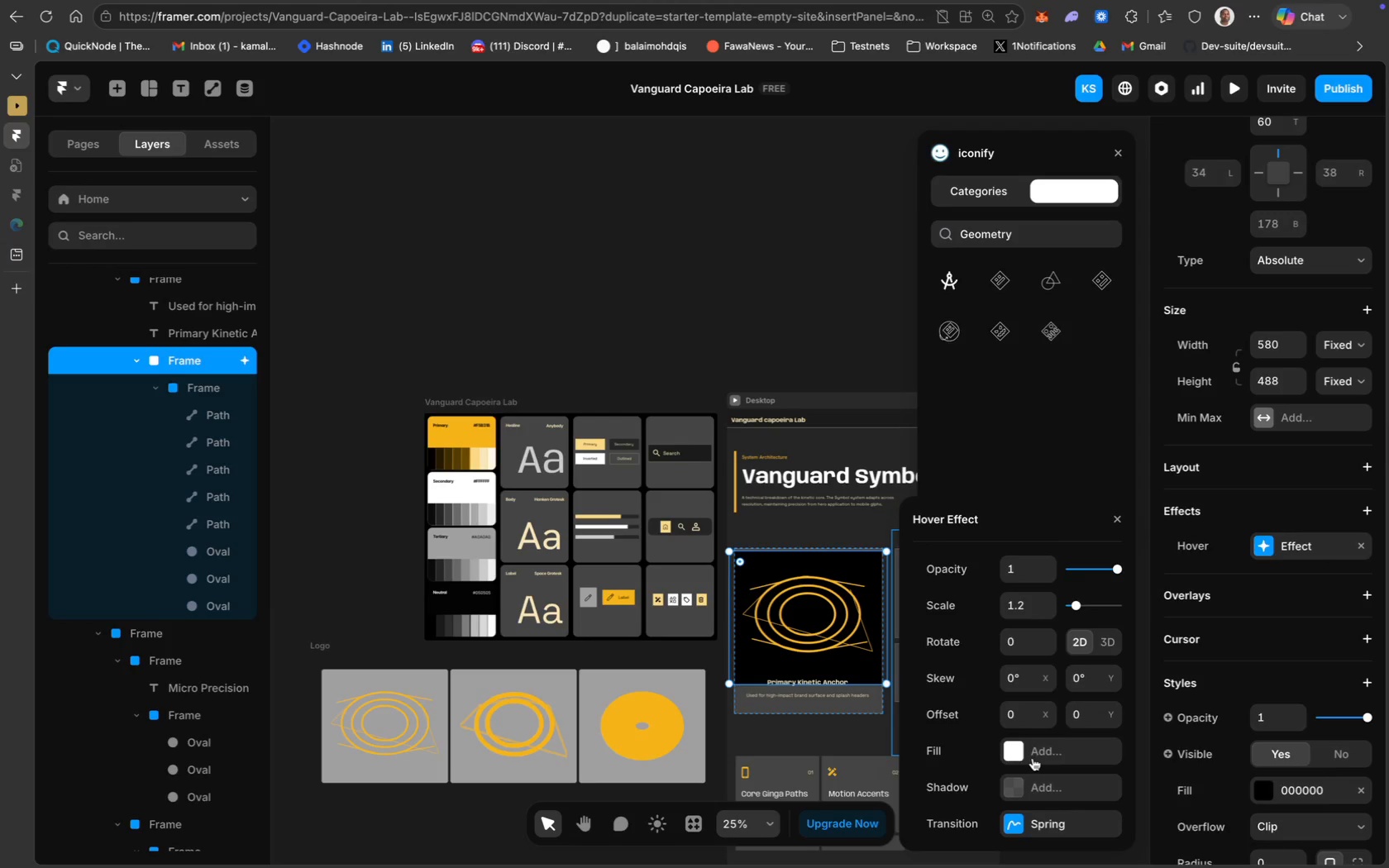 
left_click([1059, 825])
 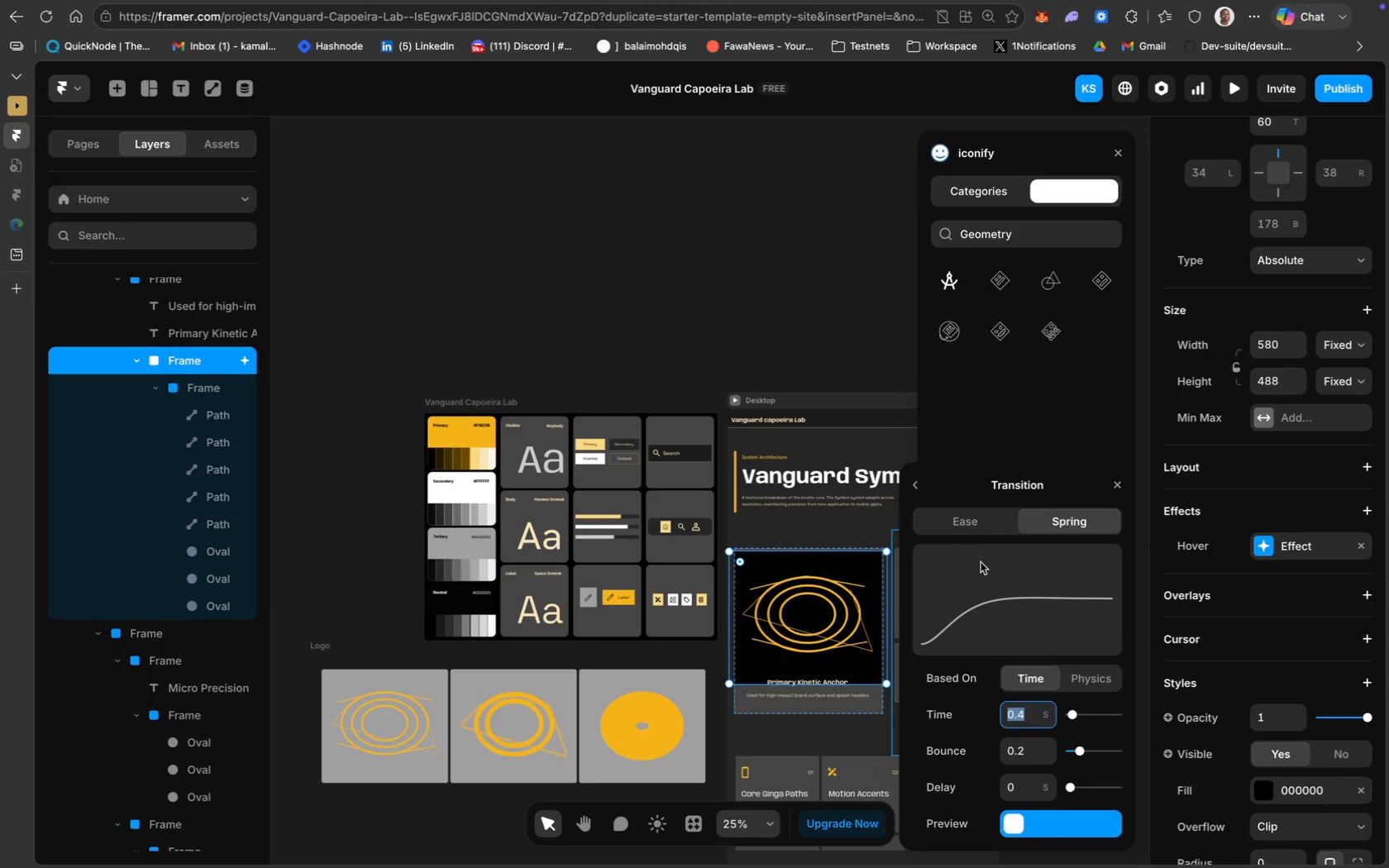 
left_click([970, 530])
 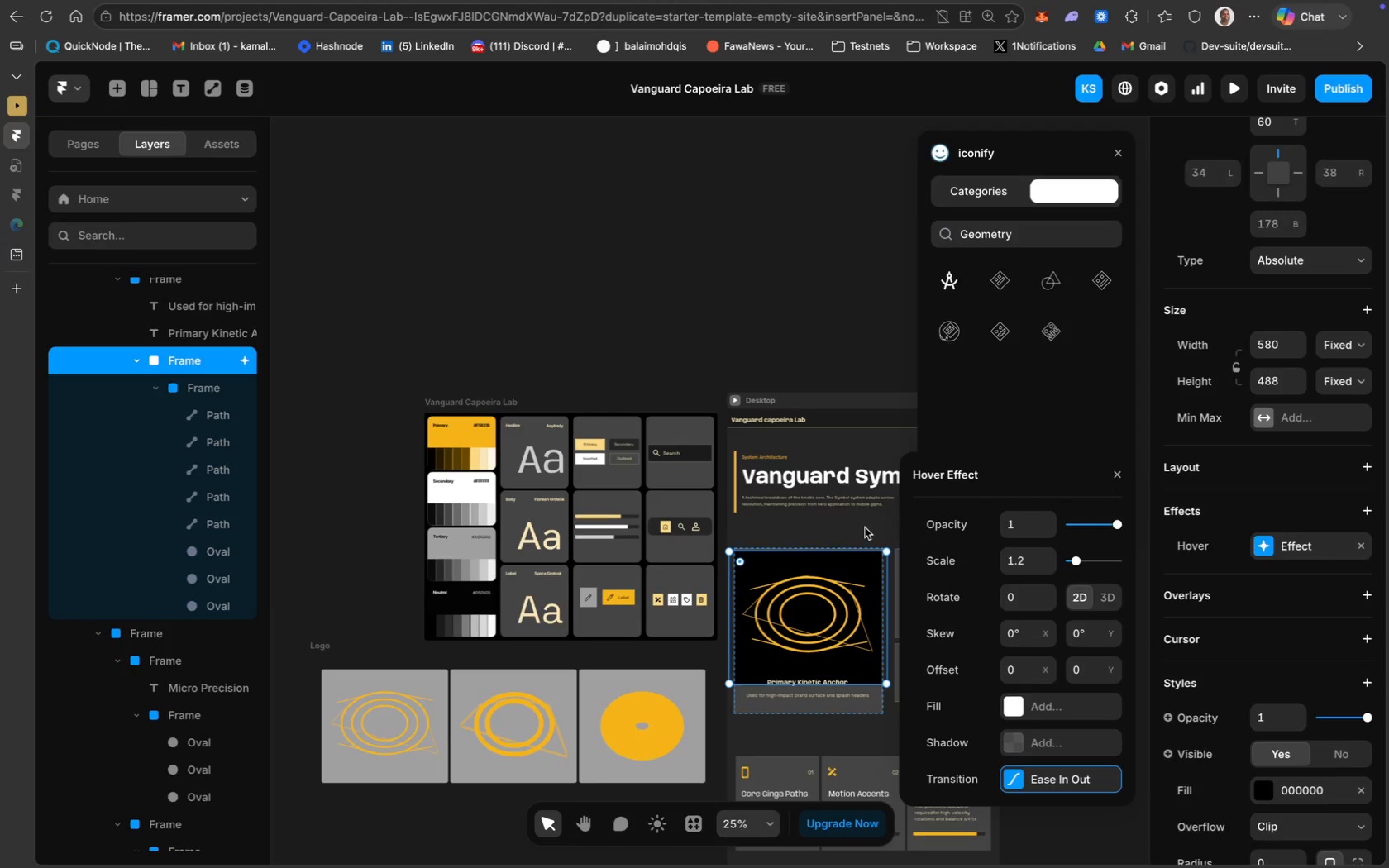 
left_click([852, 352])
 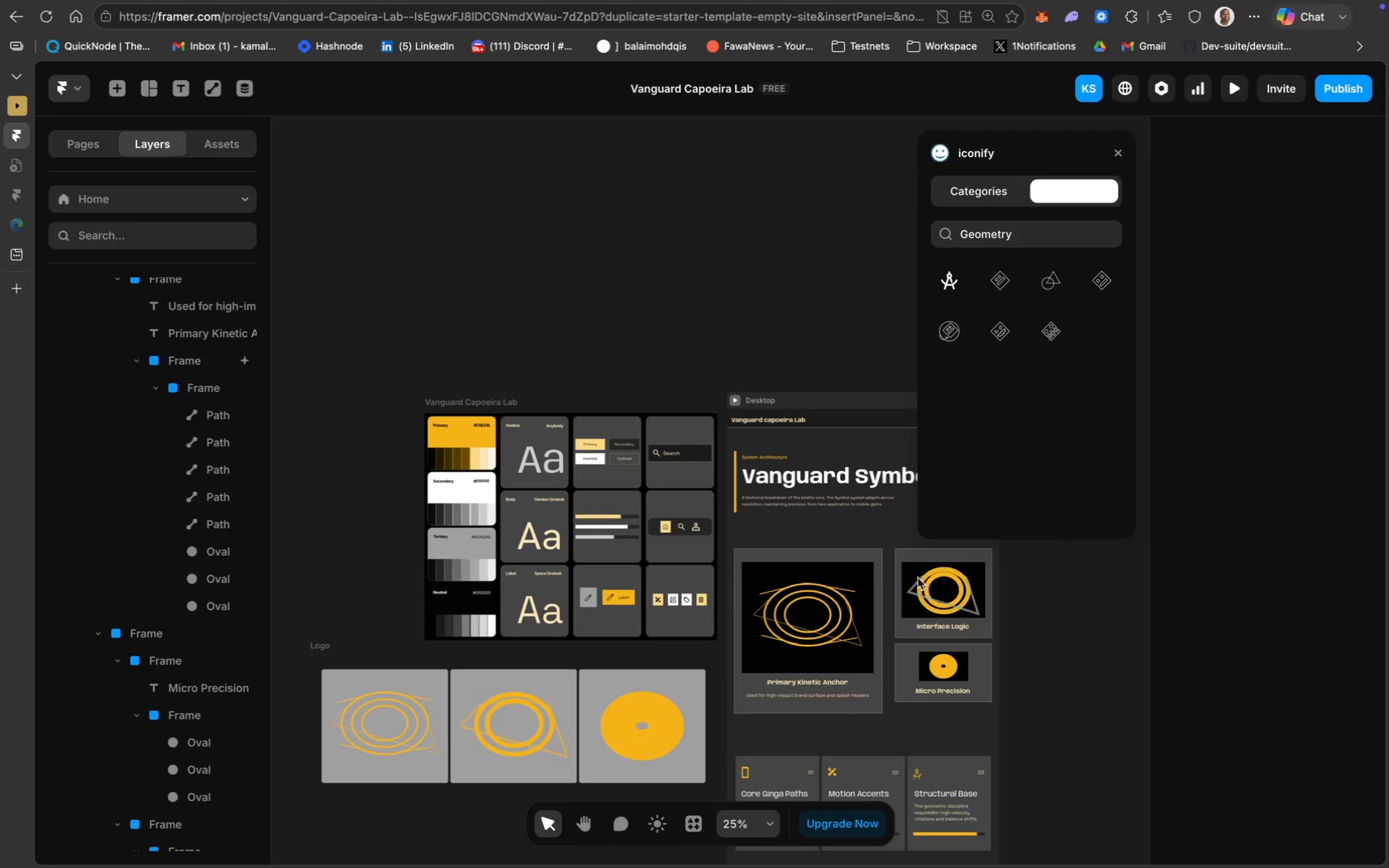 
left_click([912, 572])
 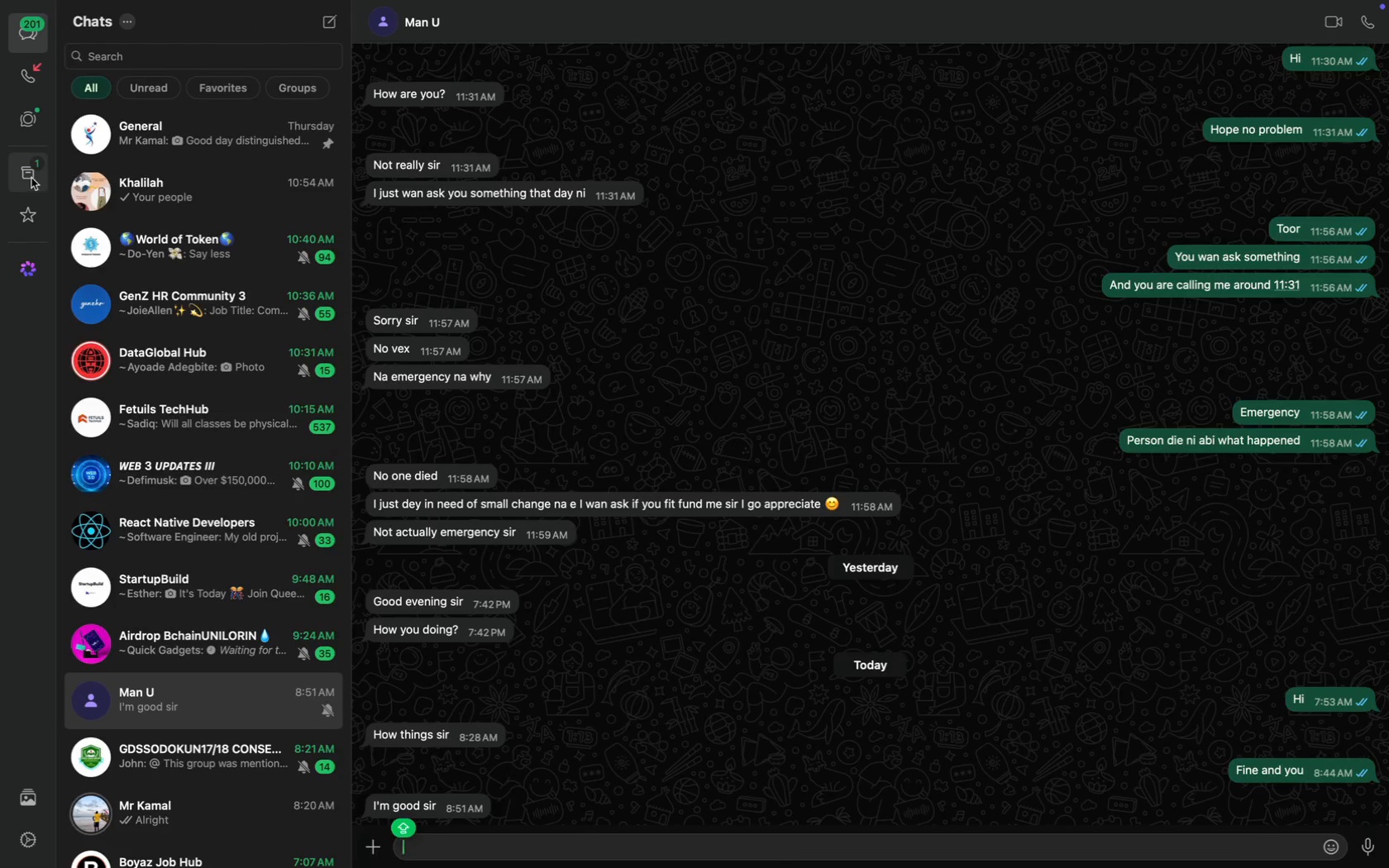 
left_click([228, 87])
 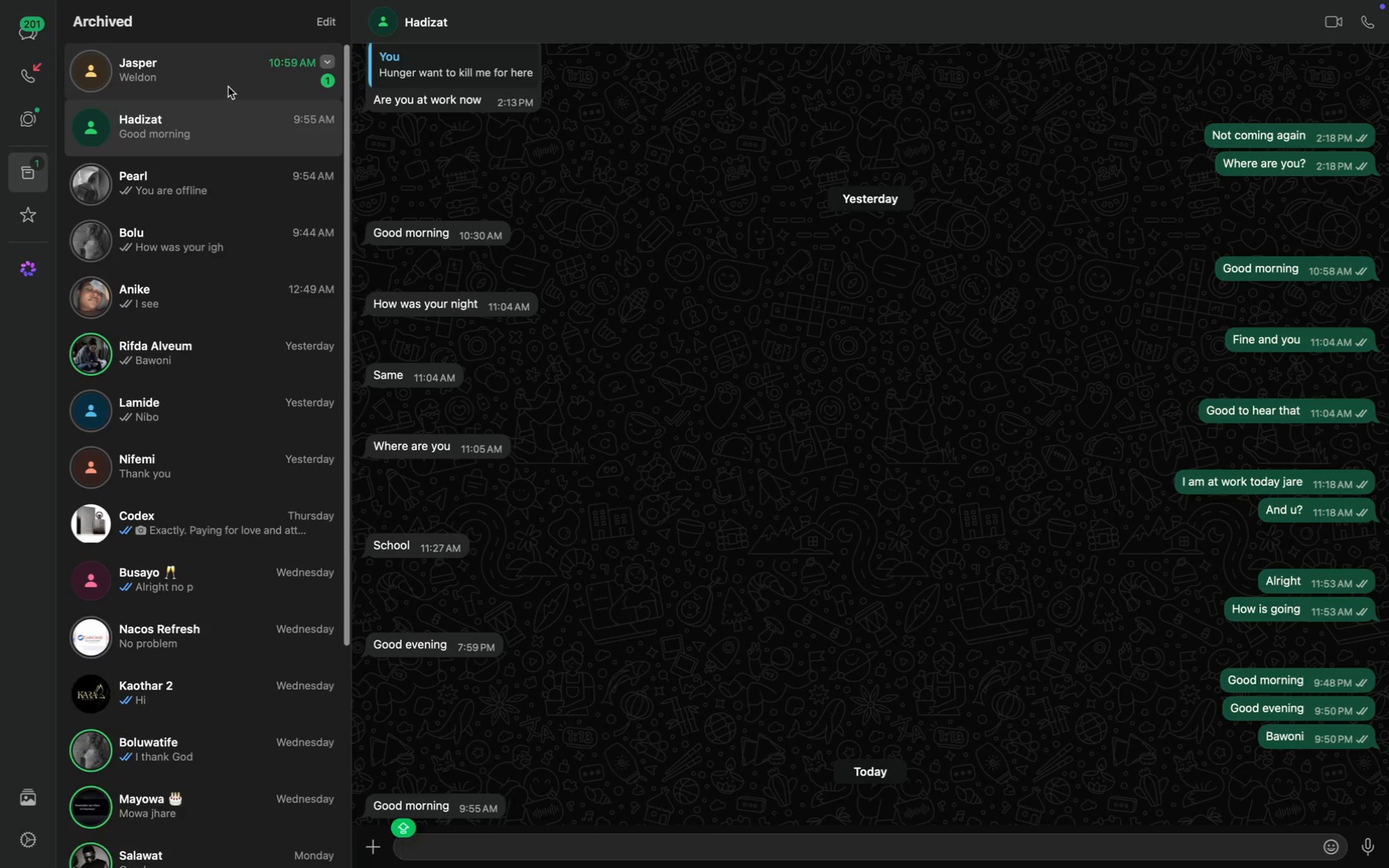 
mouse_move([465, 503])
 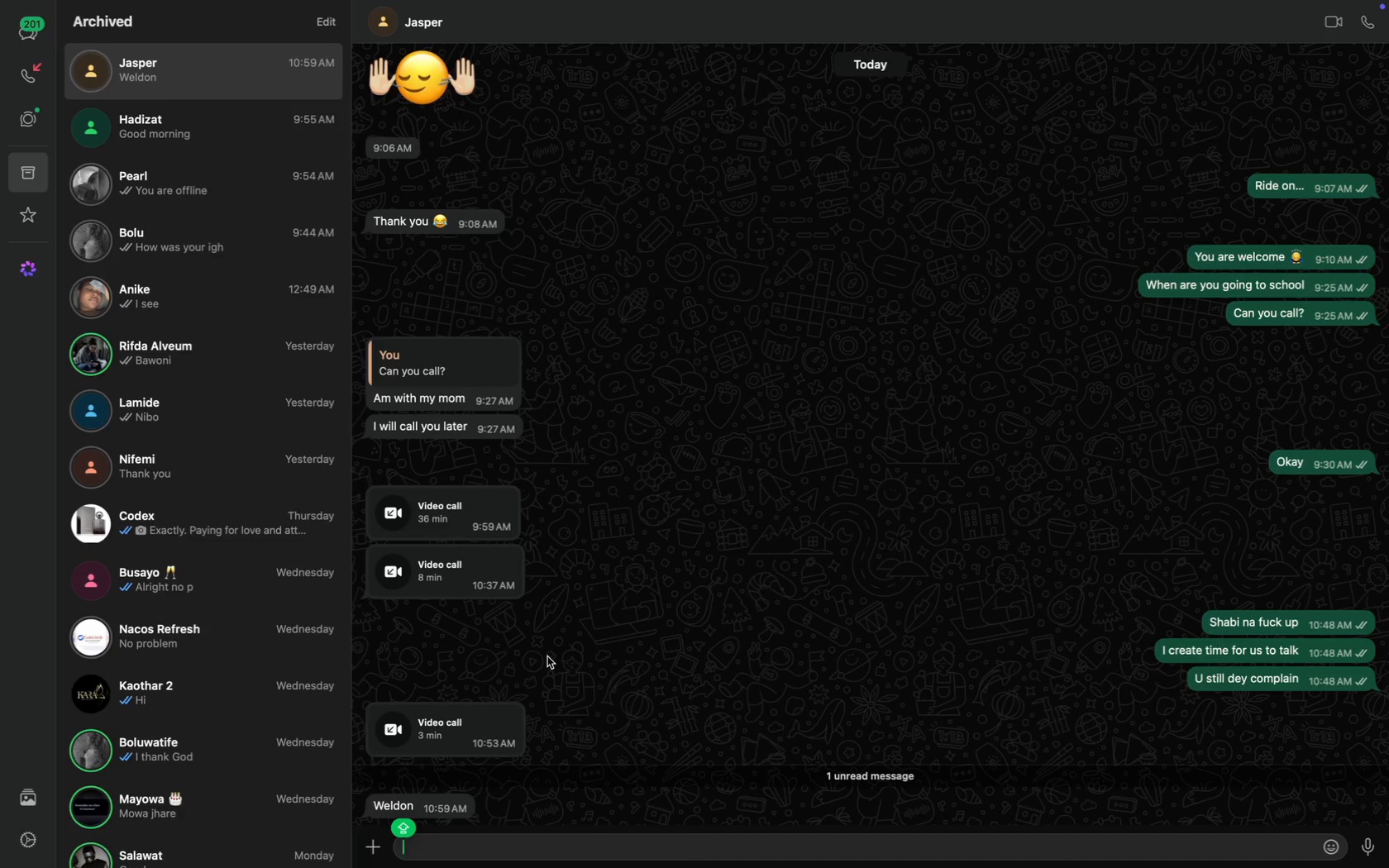 
type(Weldone)
 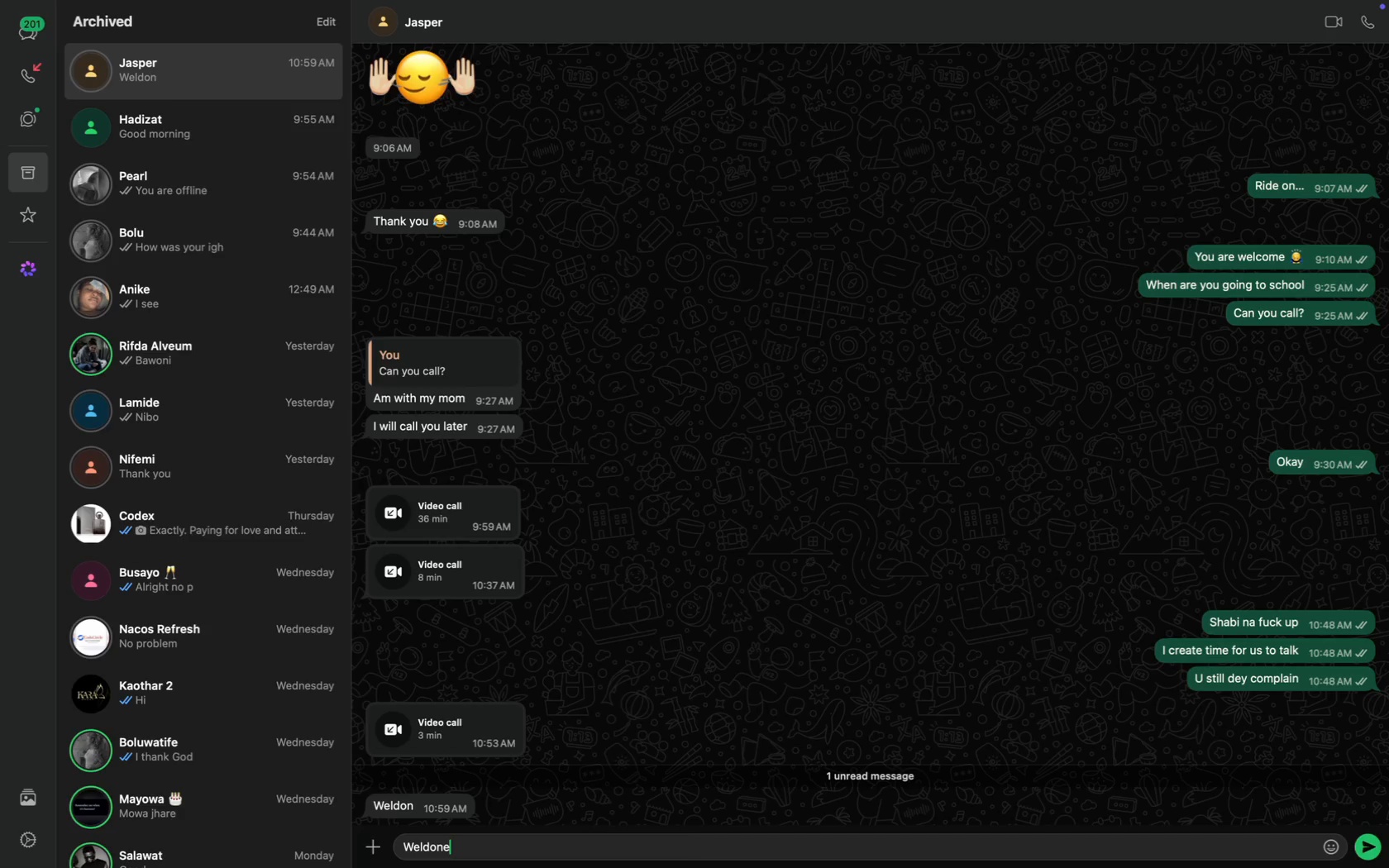 
key(Enter)
 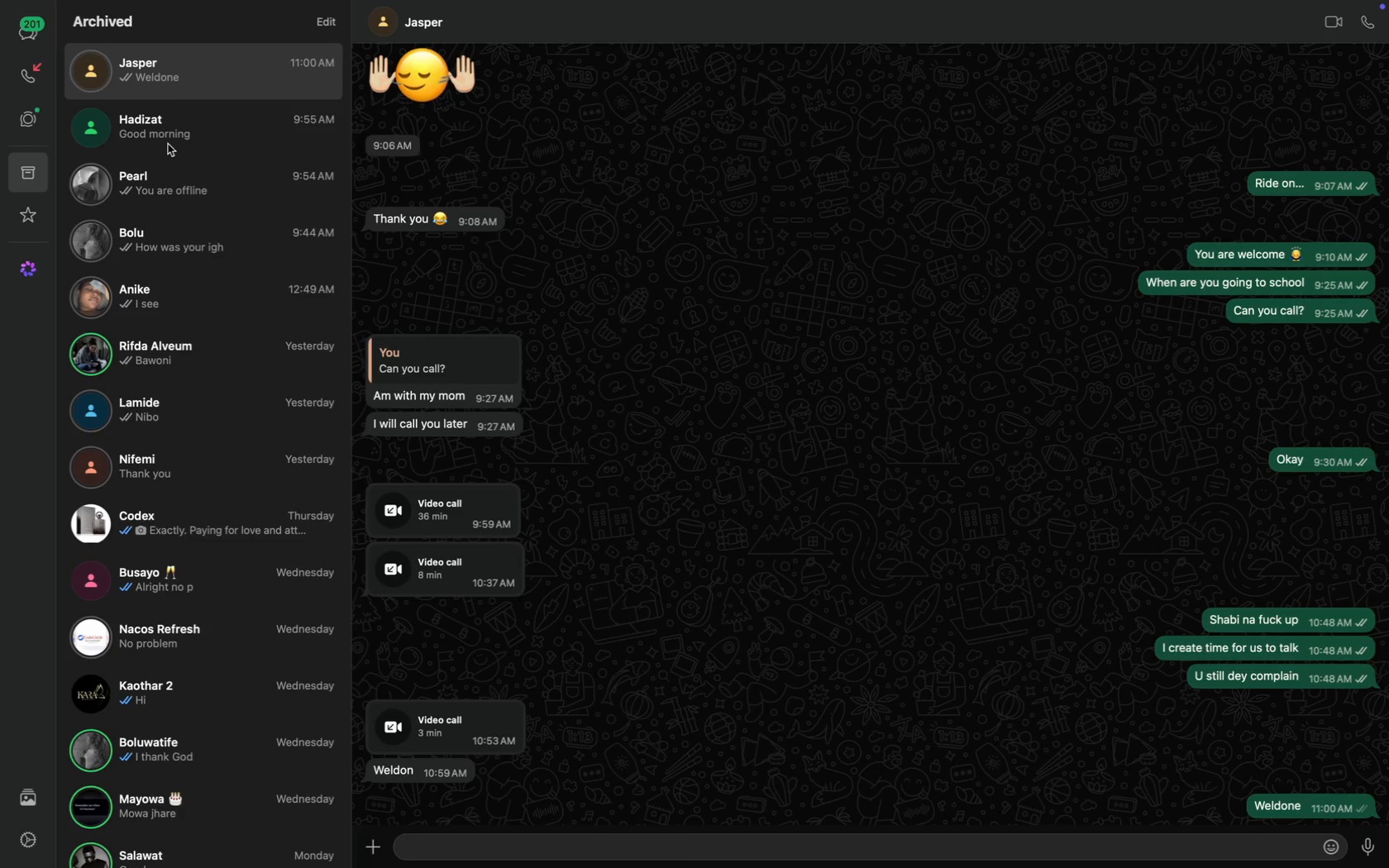 
type(M)
key(Backspace)
type(g)
key(Backspace)
type(Morning)
 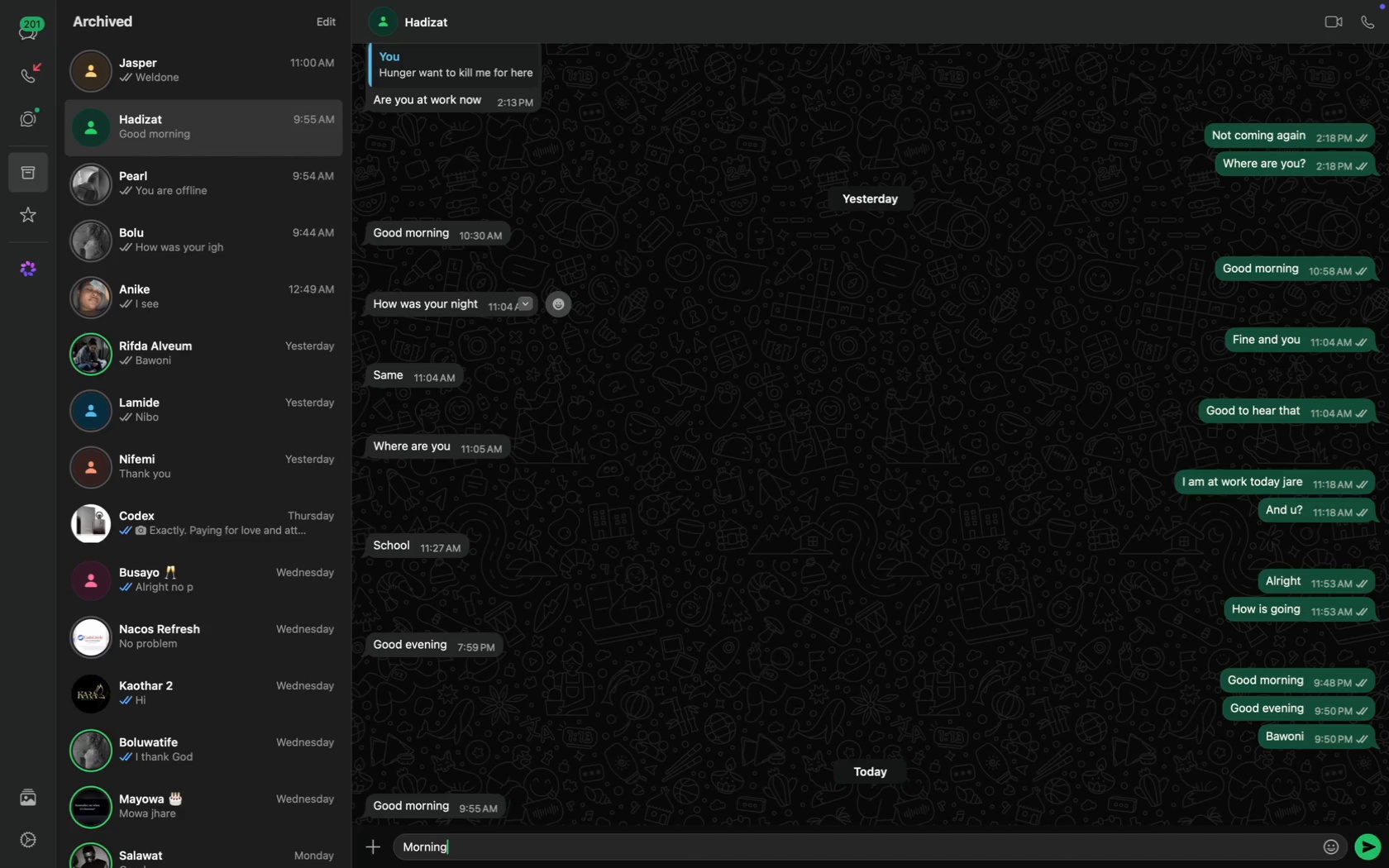 
key(Enter)
 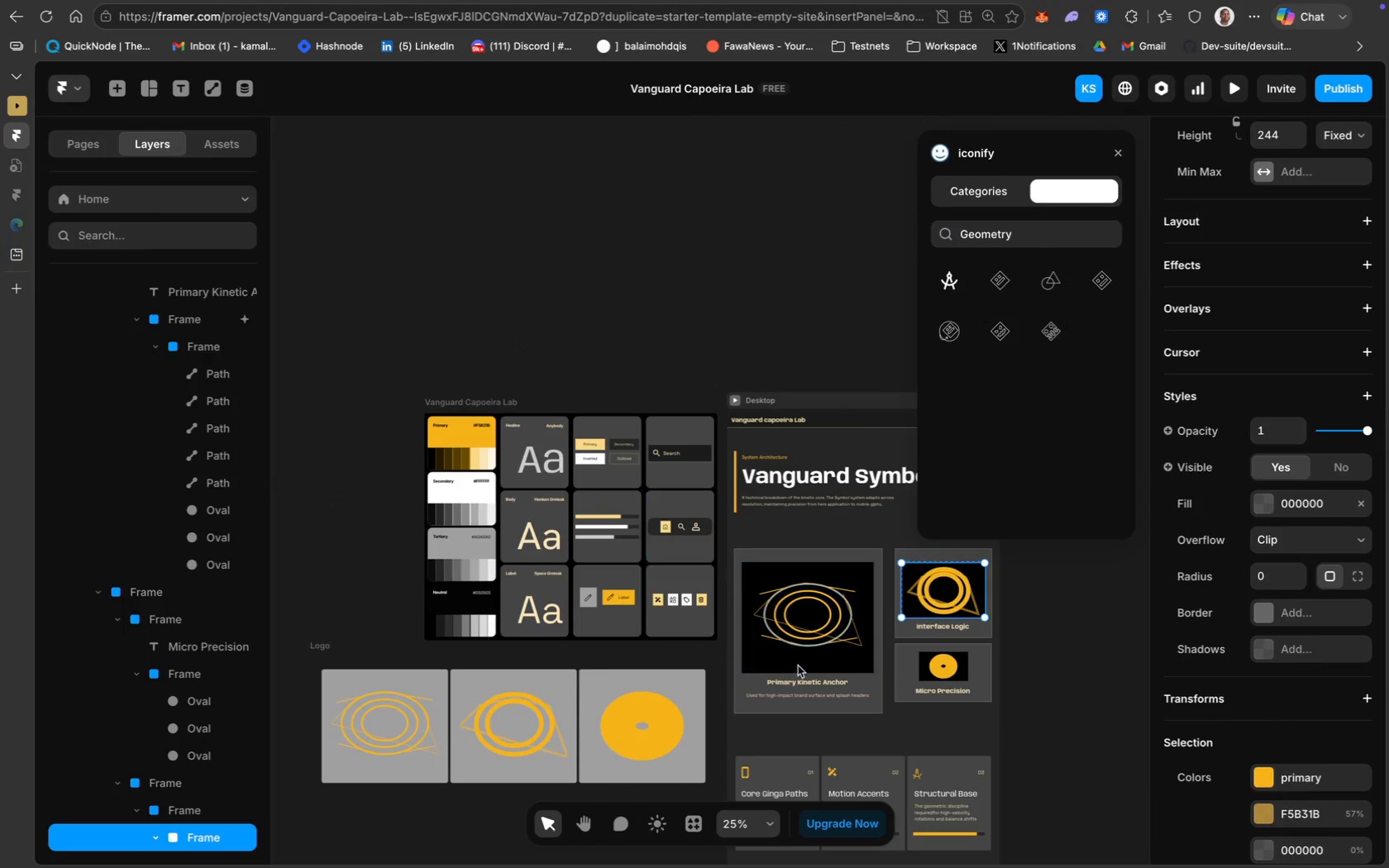 
scroll: coordinate [1297, 615], scroll_direction: down, amount: 17.0
 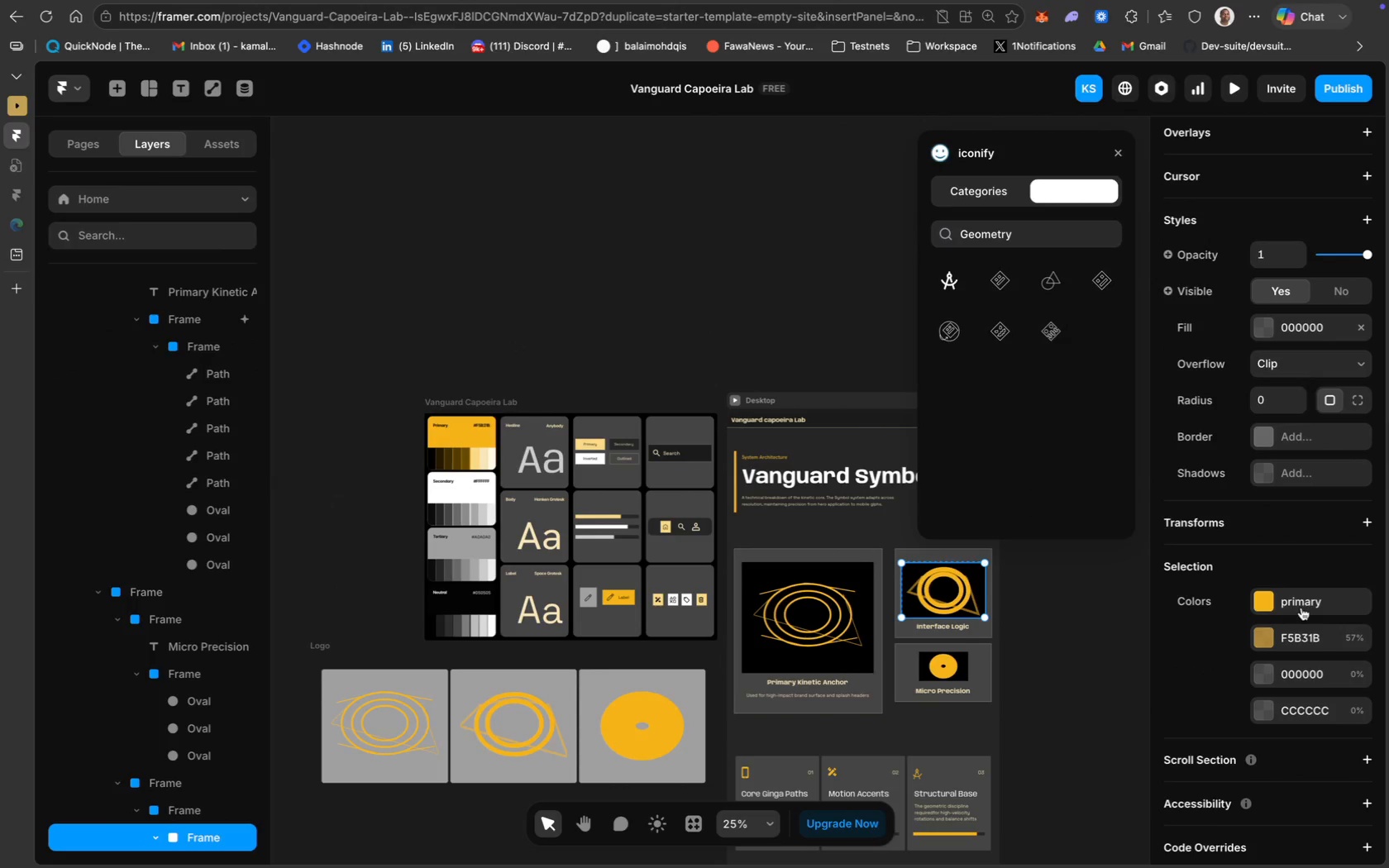 
scroll: coordinate [1283, 487], scroll_direction: up, amount: 10.0
 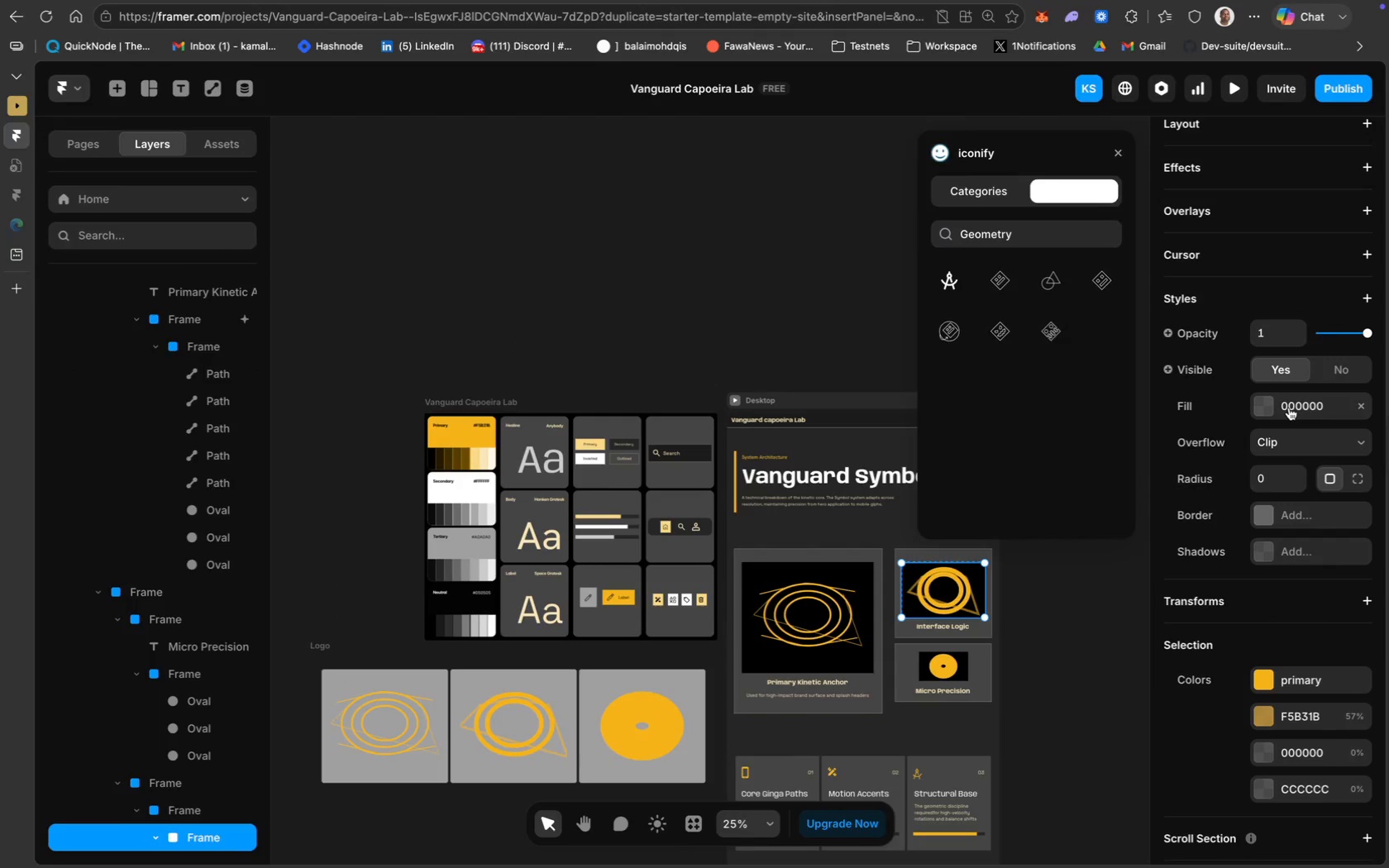 
scroll: coordinate [1284, 494], scroll_direction: down, amount: 46.0
 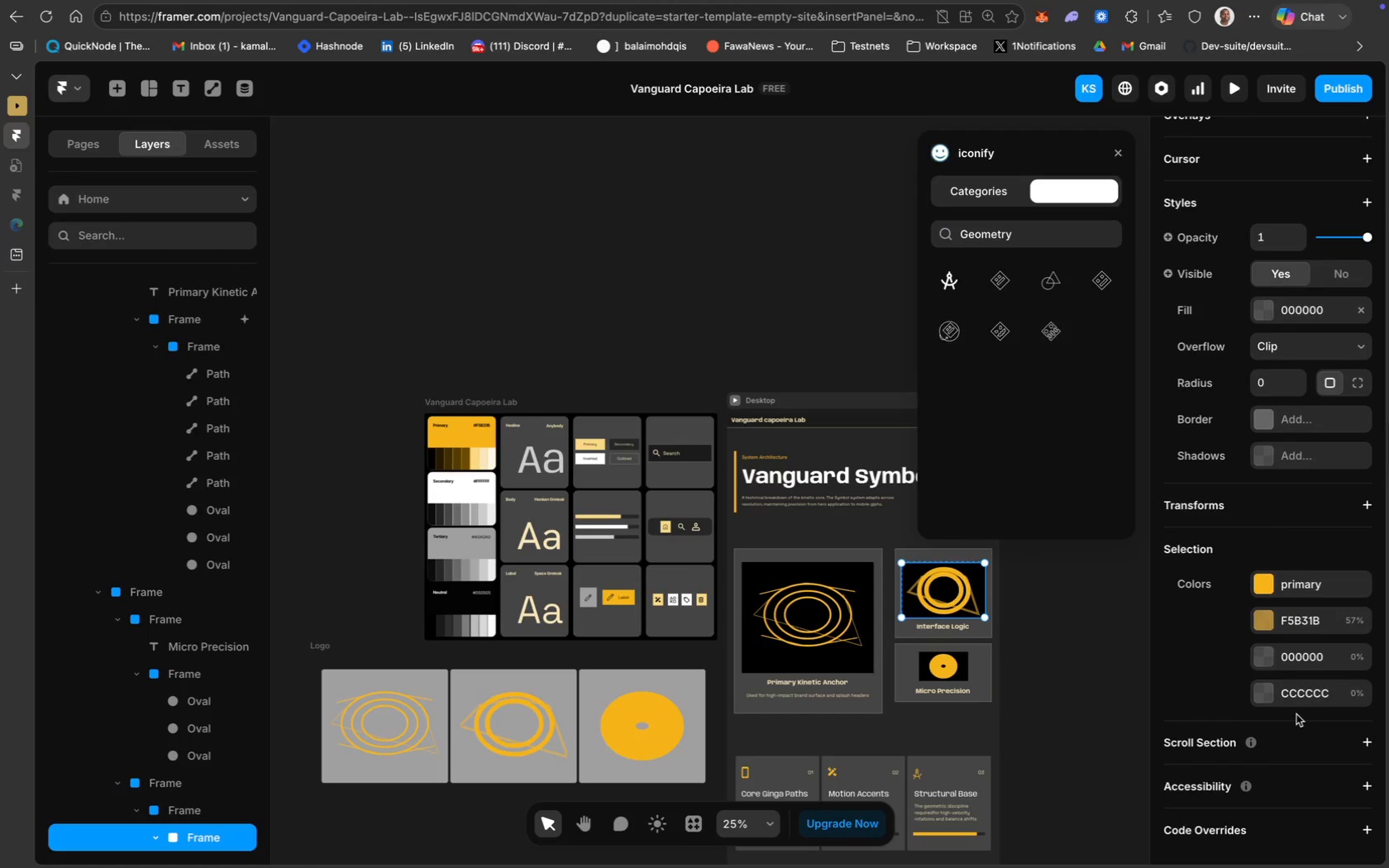 
scroll: coordinate [1296, 714], scroll_direction: up, amount: 29.0
 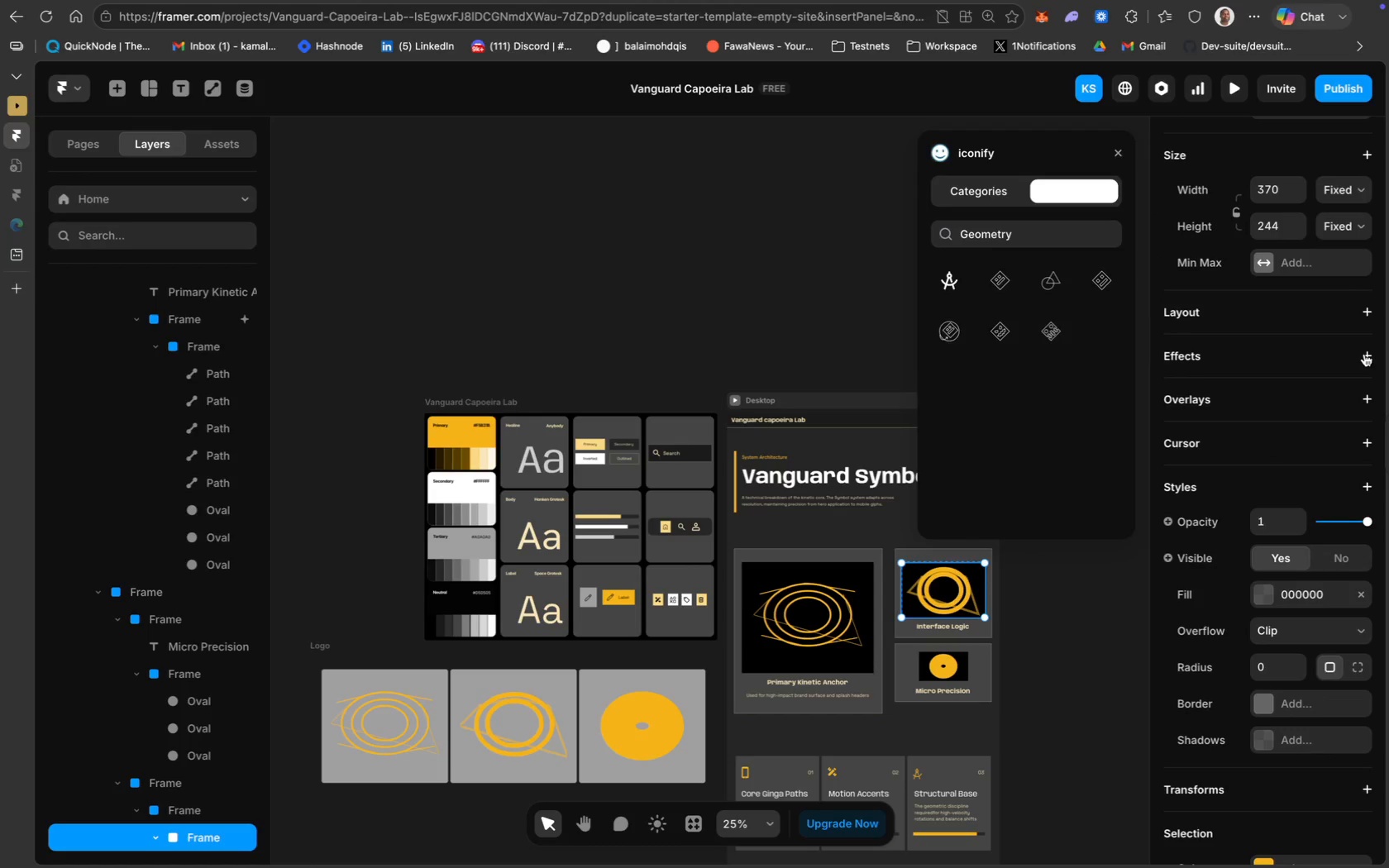 
left_click([1364, 355])
 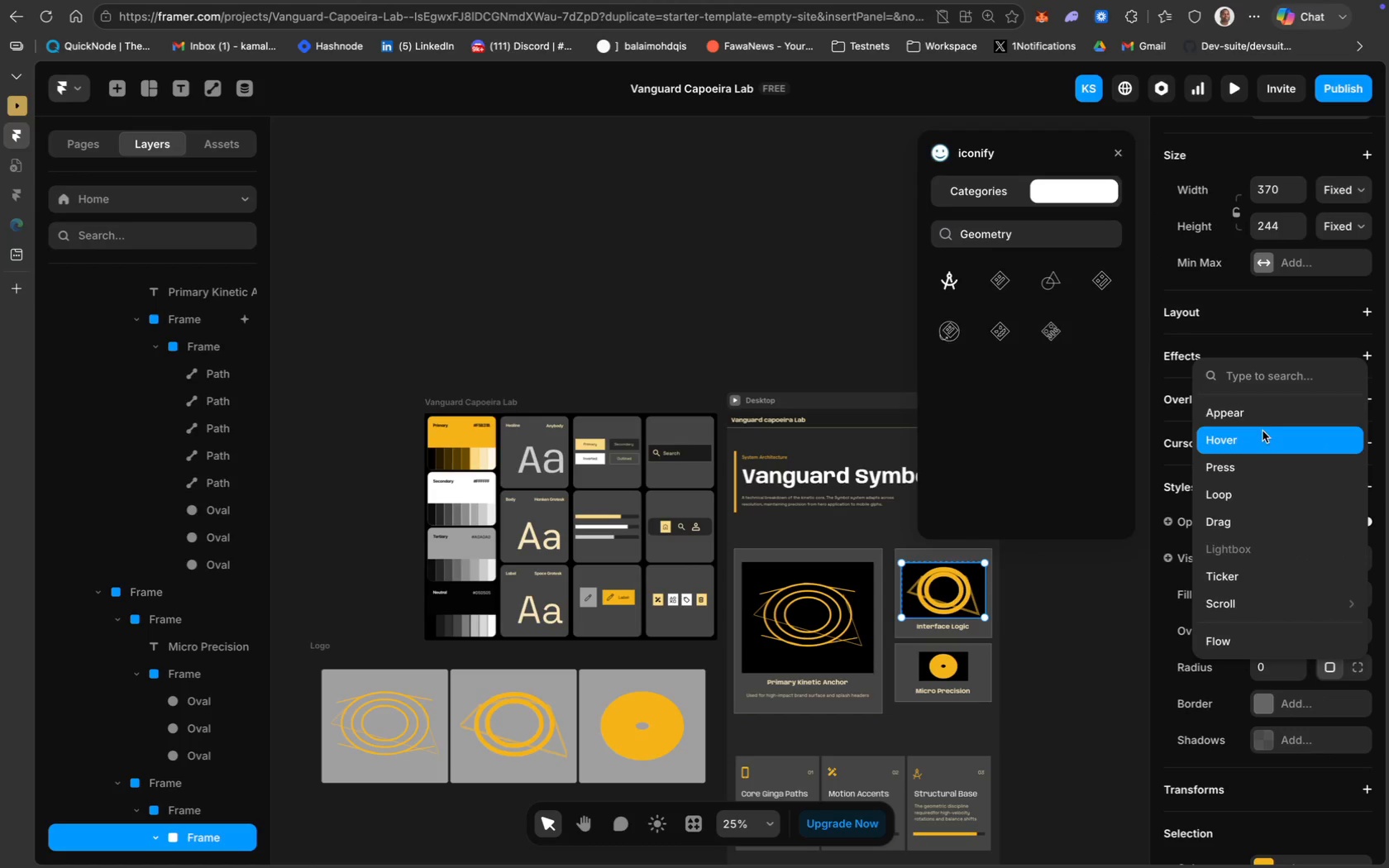 
left_click([1251, 440])
 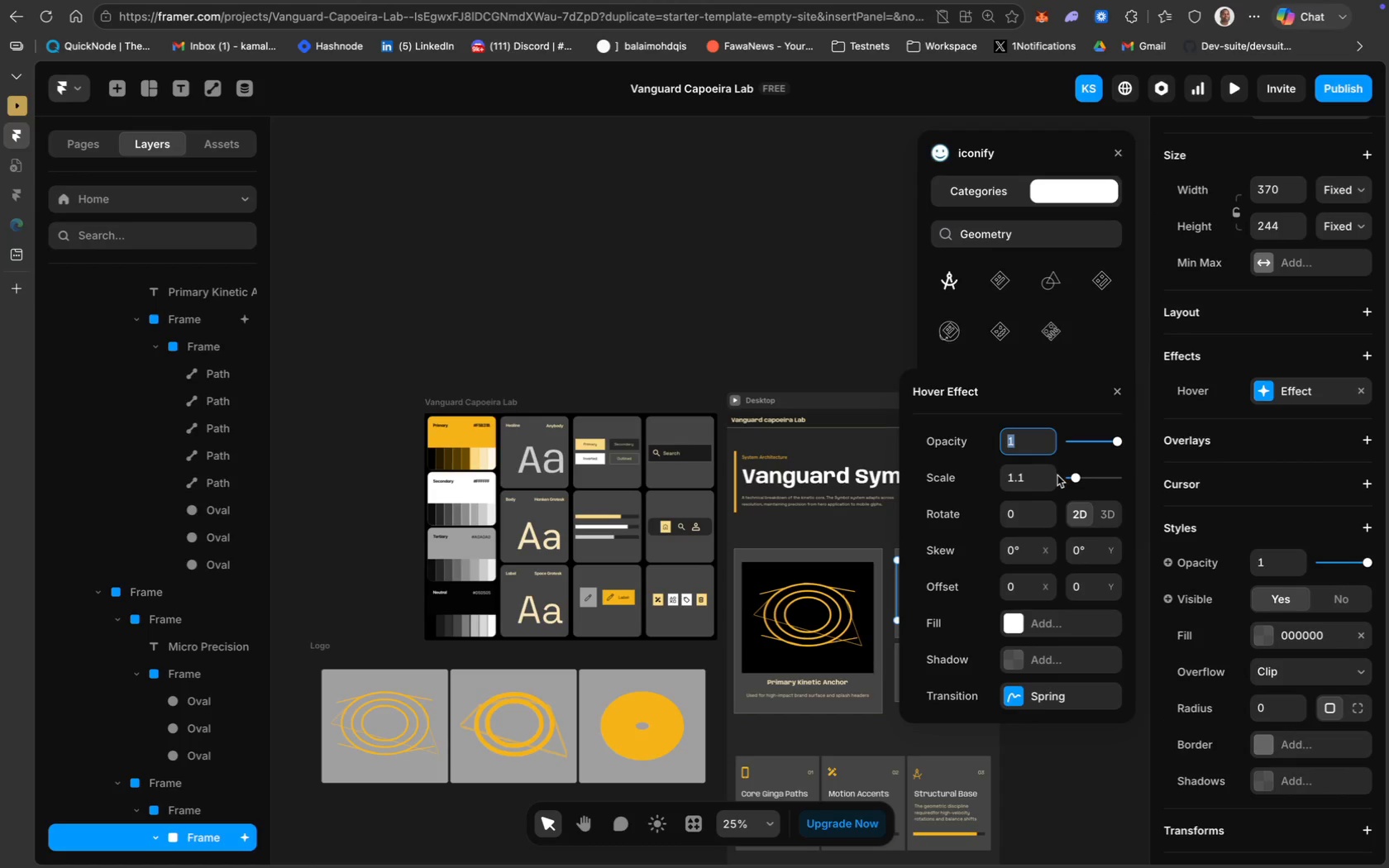 
left_click([1048, 472])
 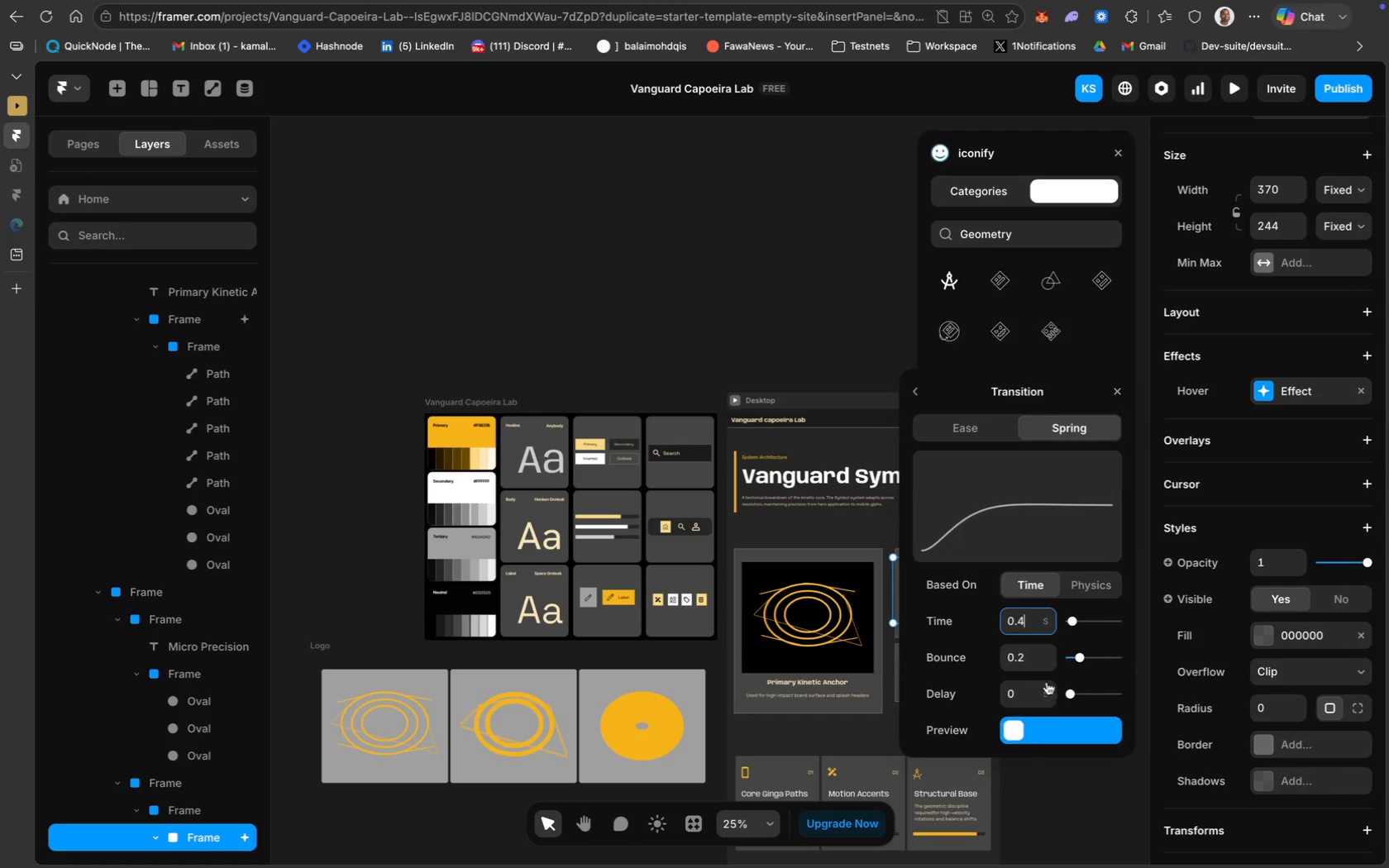 
left_click([984, 427])
 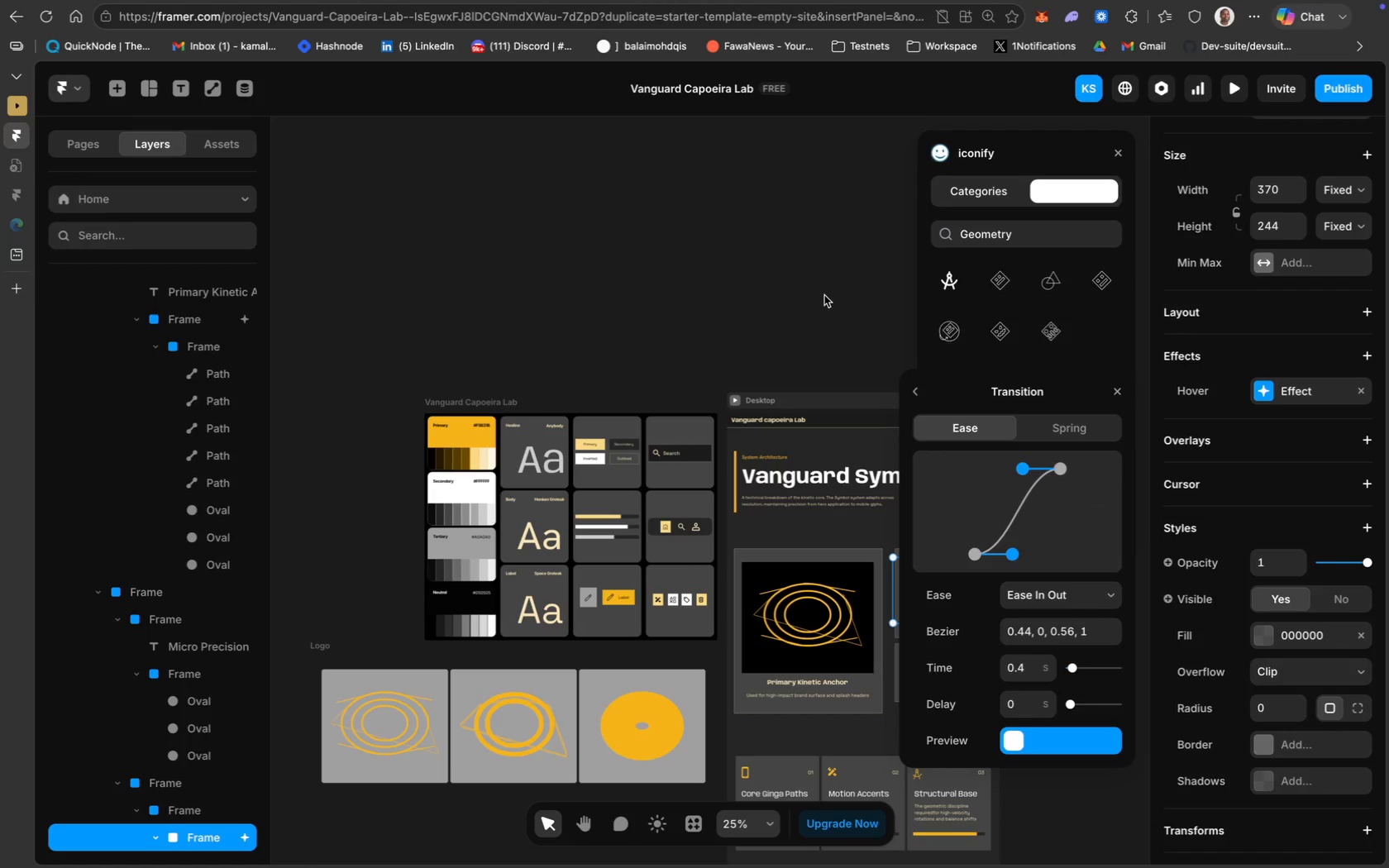 
left_click([822, 291])
 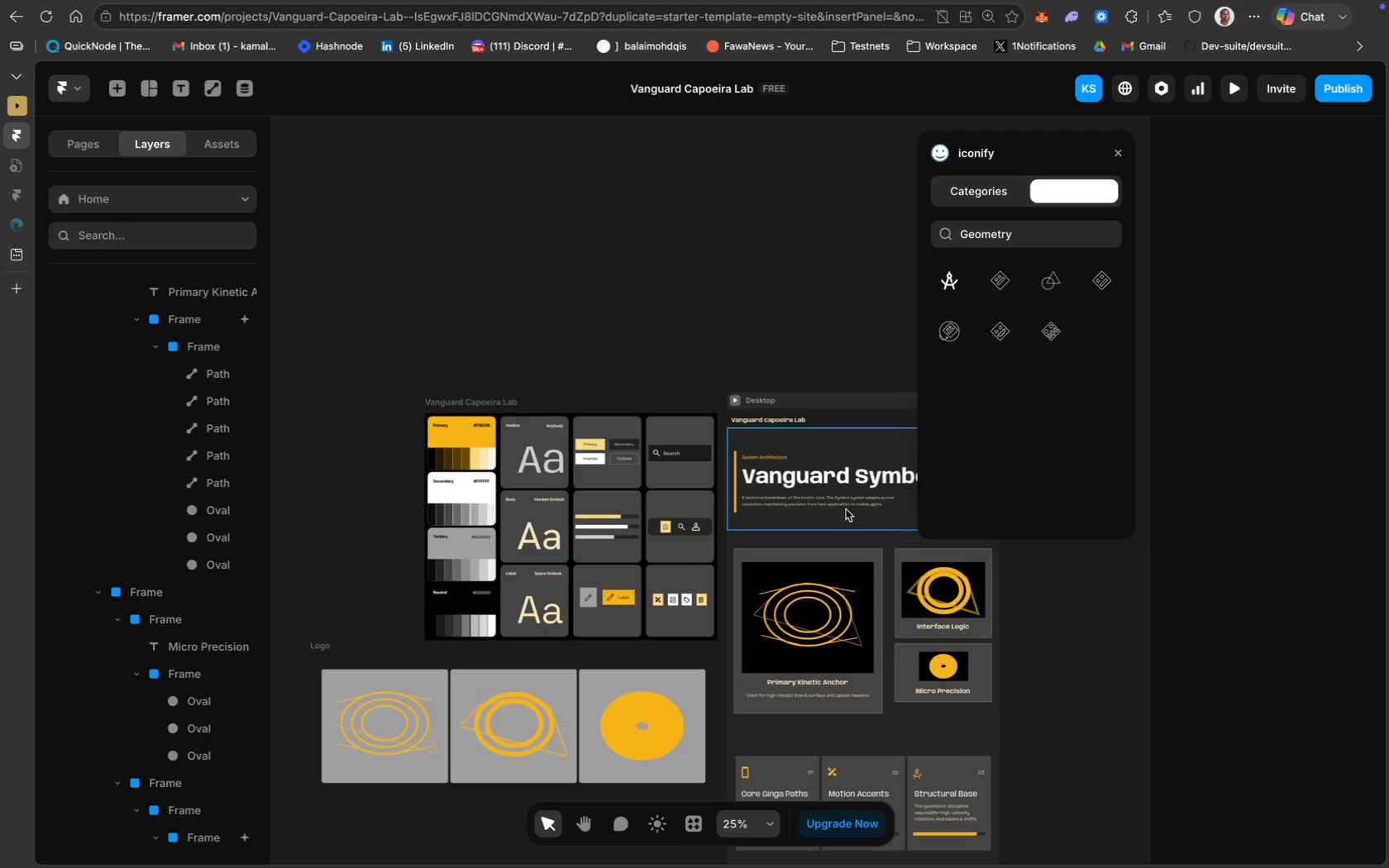 
scroll: coordinate [846, 509], scroll_direction: down, amount: 16.0
 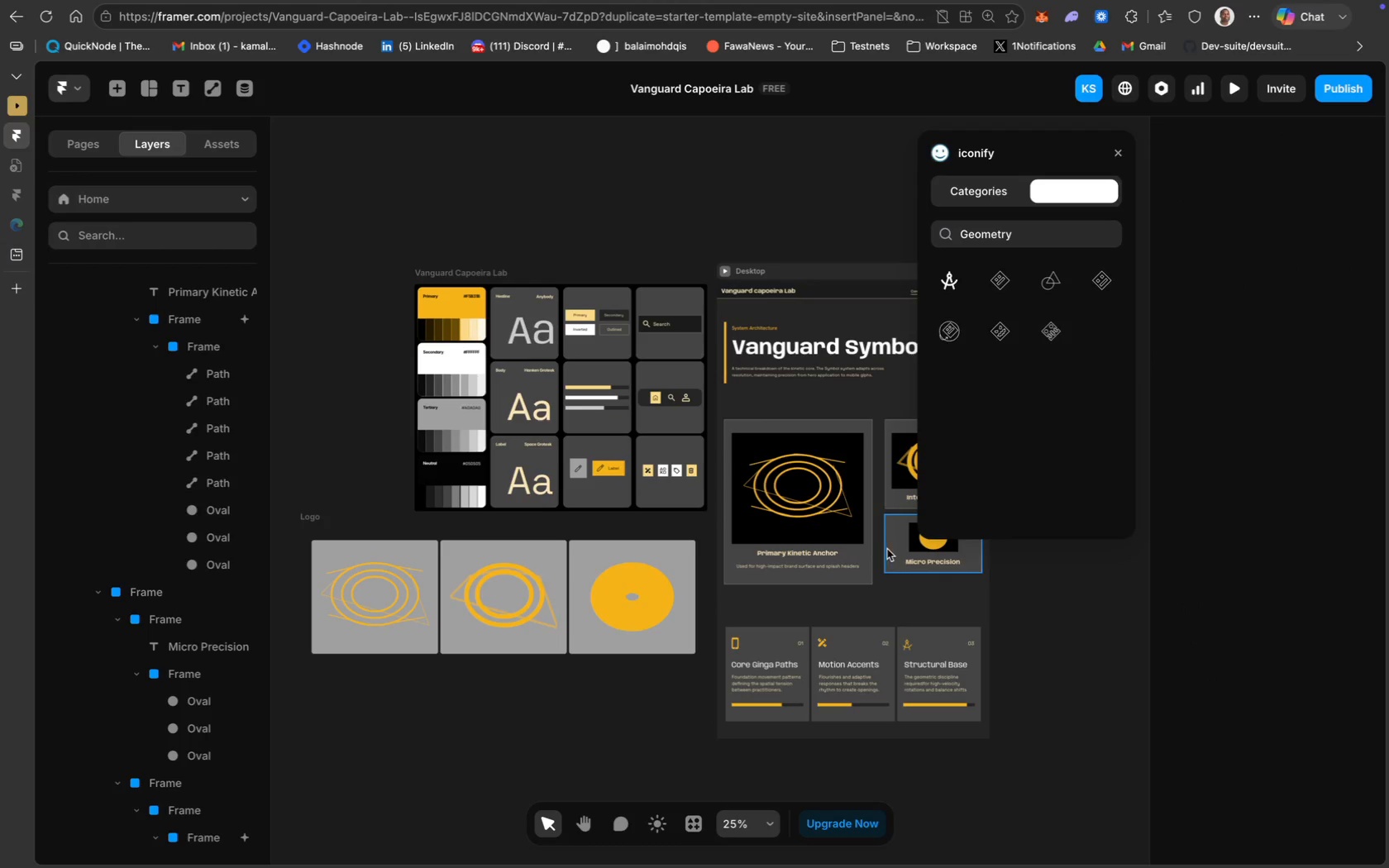 
left_click([890, 551])
 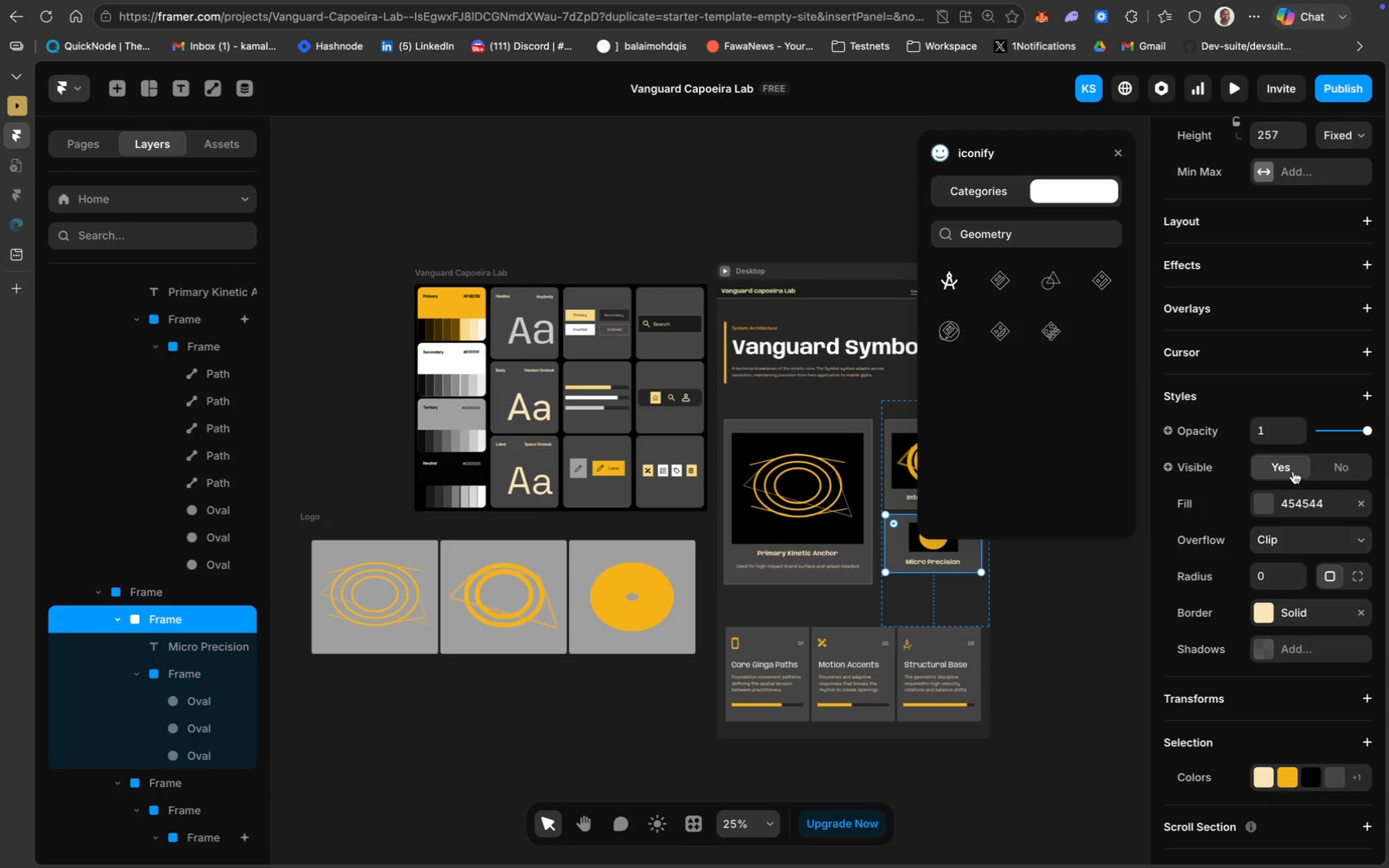 
wait(9.55)
 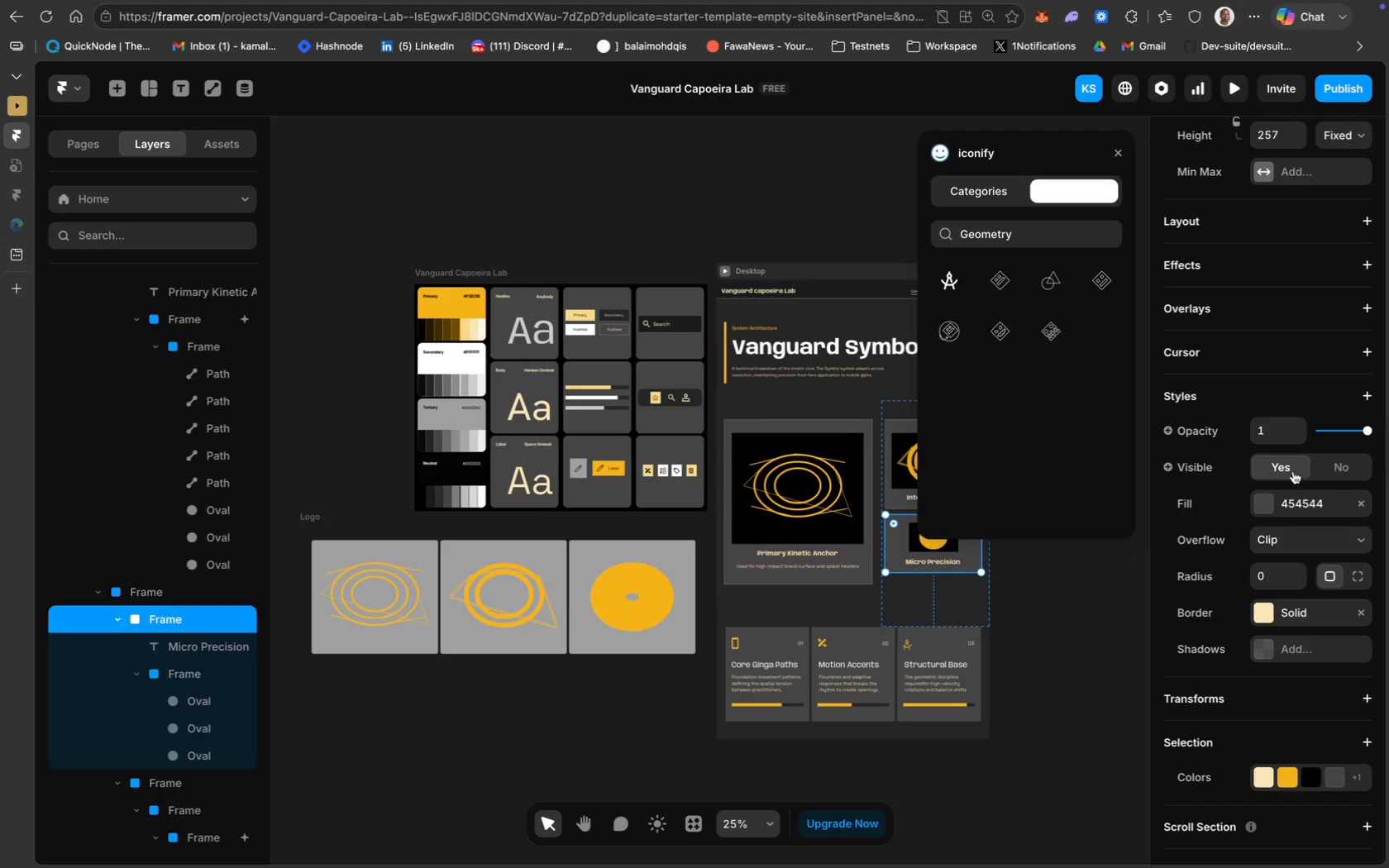 
left_click([1263, 343])
 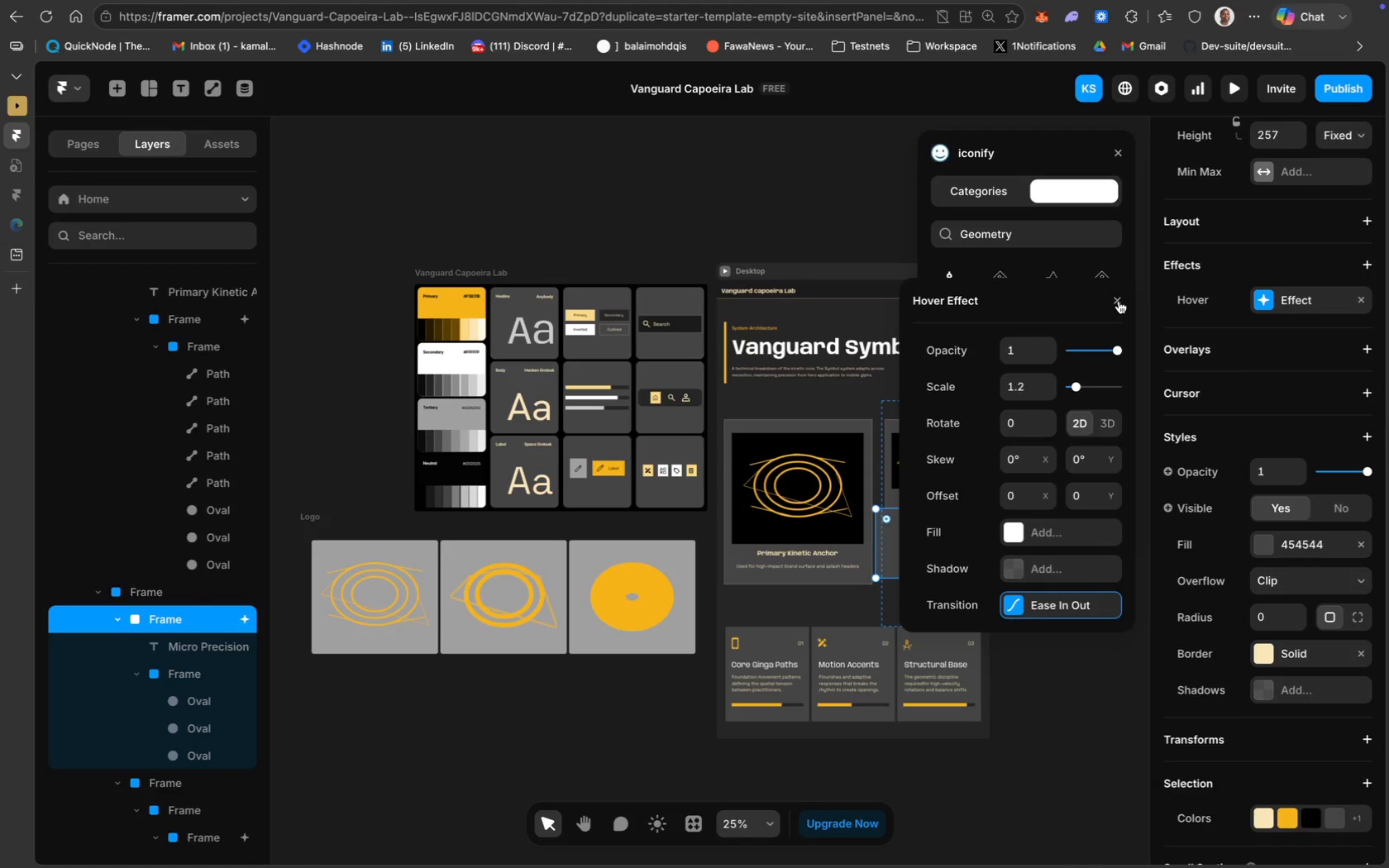 
wait(12.28)
 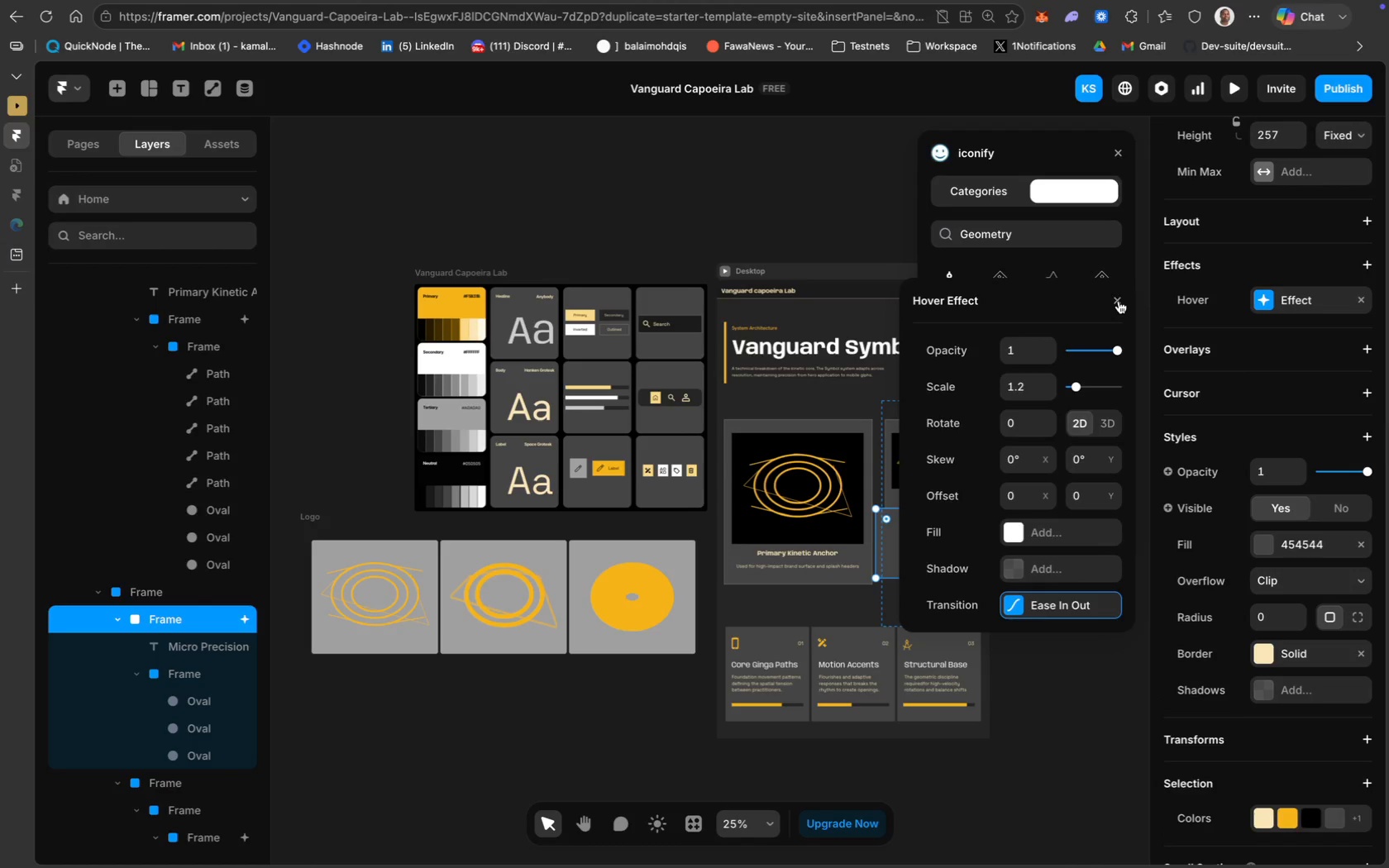 
left_click([823, 422])
 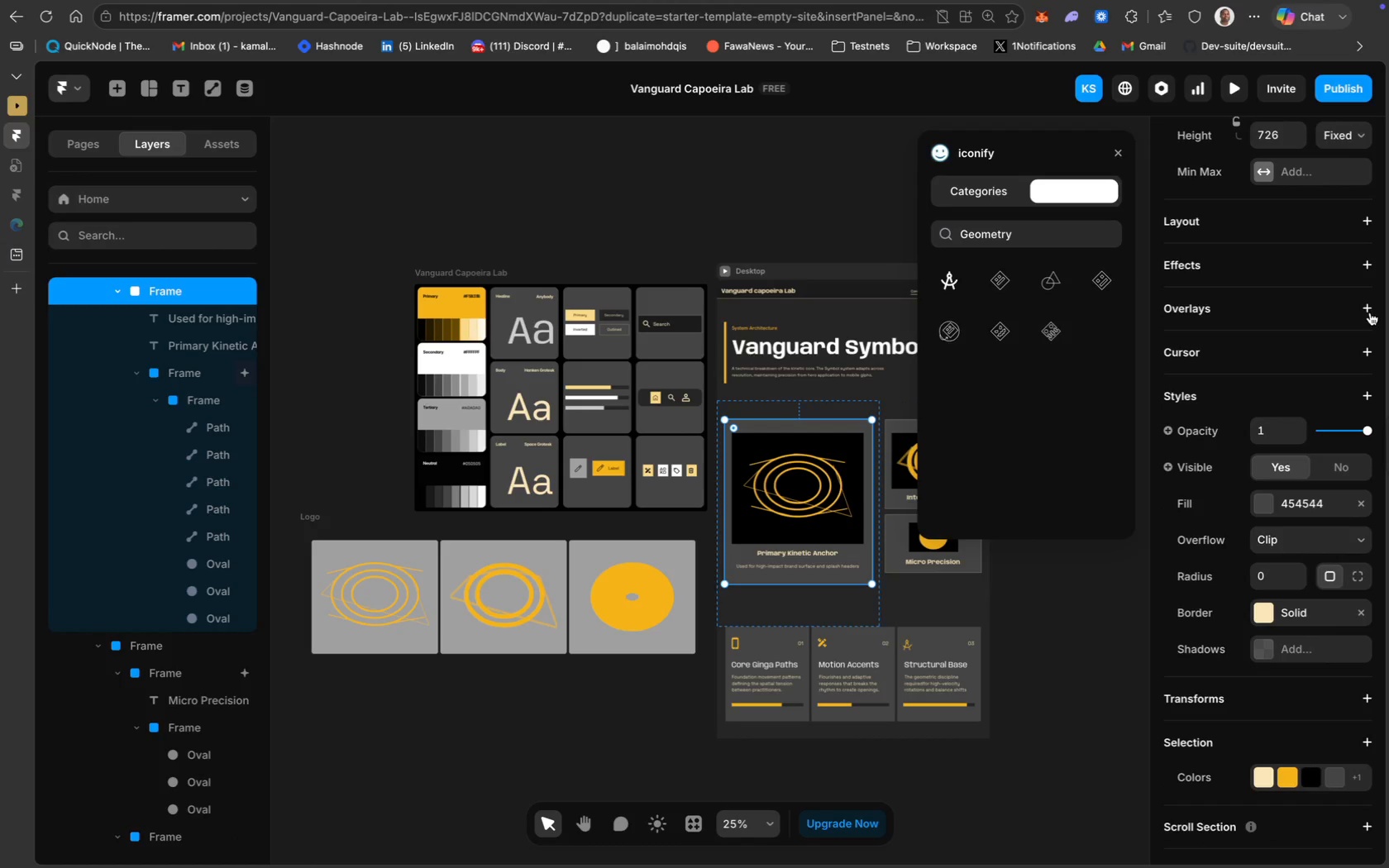 
left_click([1368, 268])
 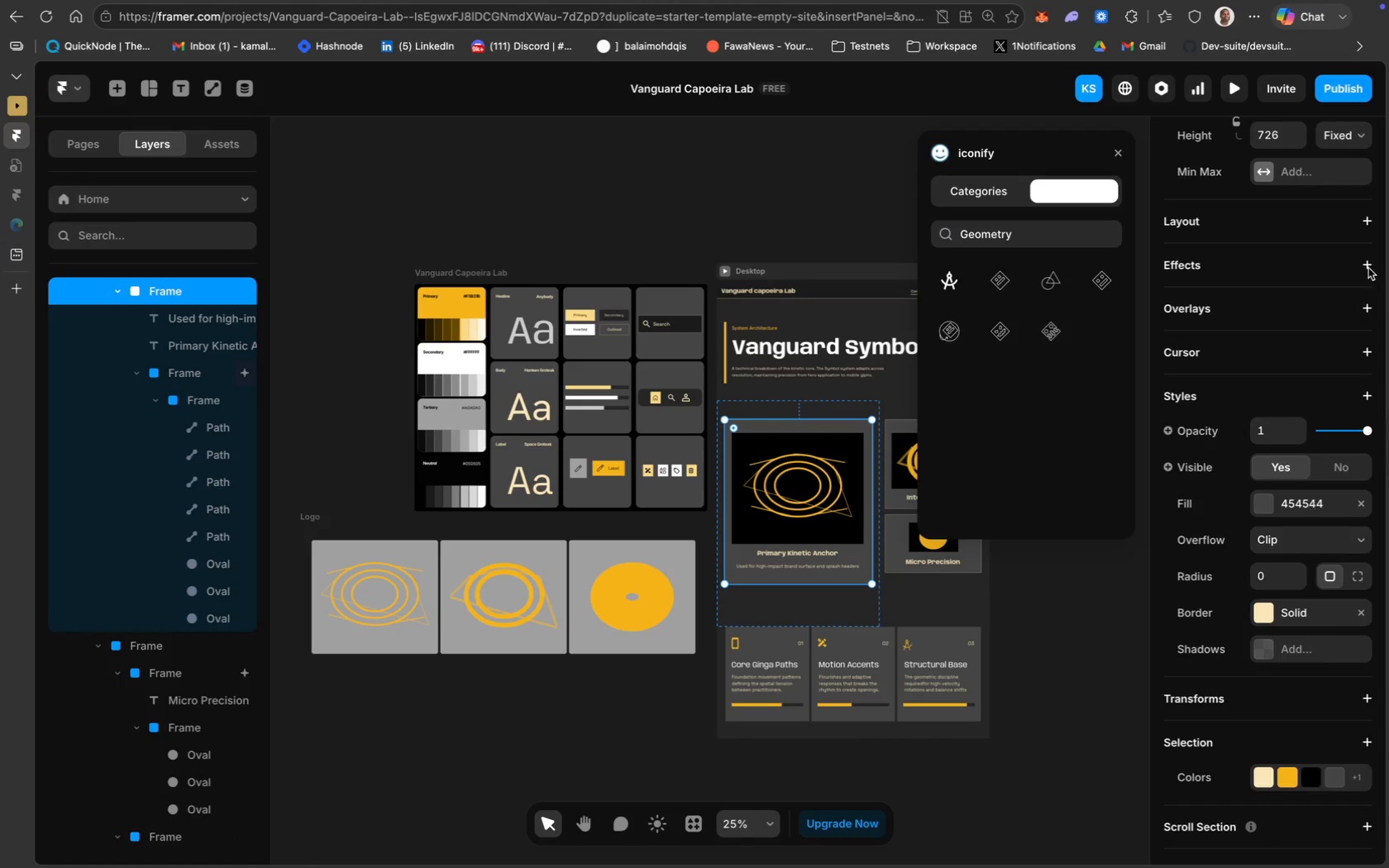 
mouse_move([1276, 351])
 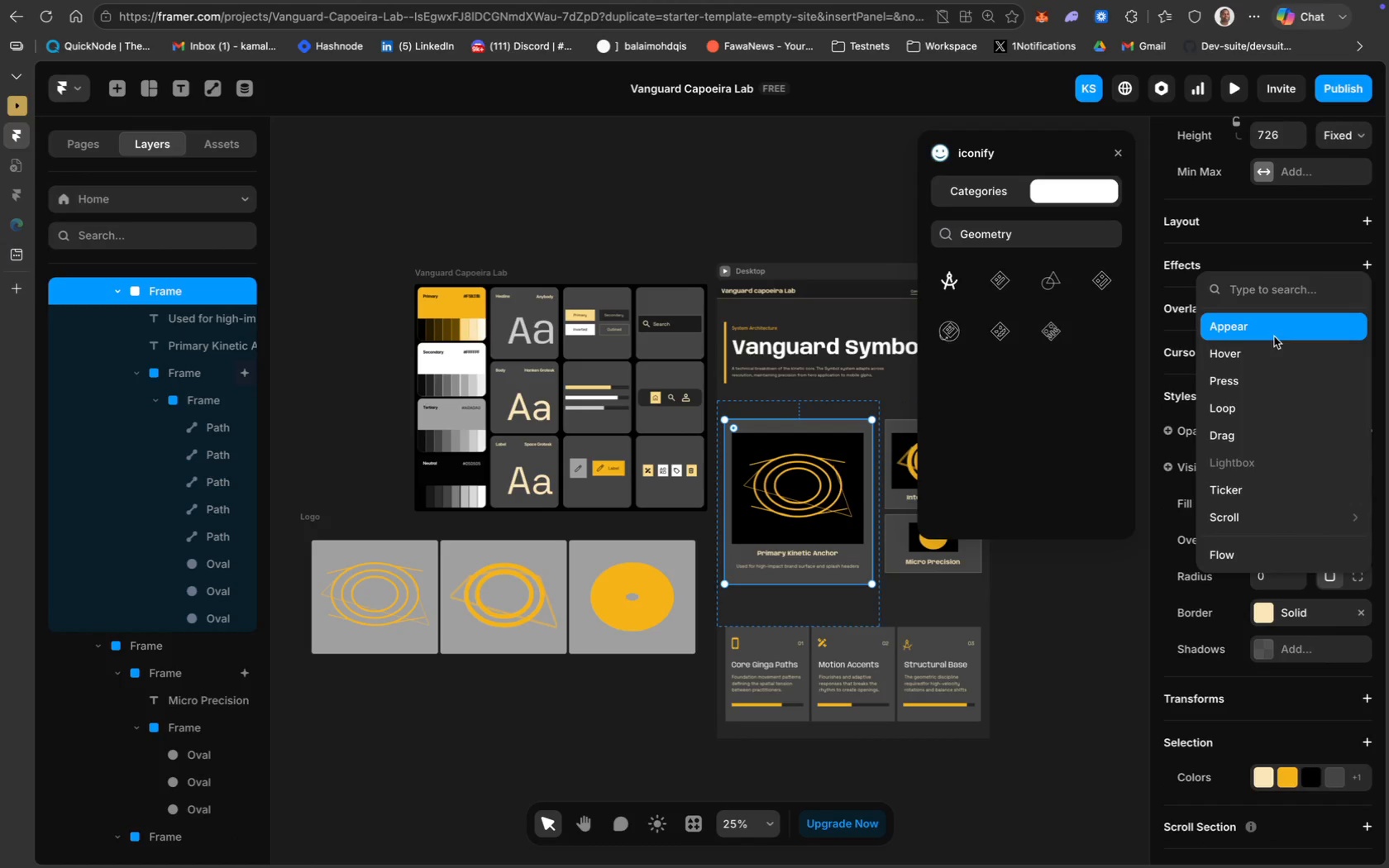 
left_click([1265, 326])
 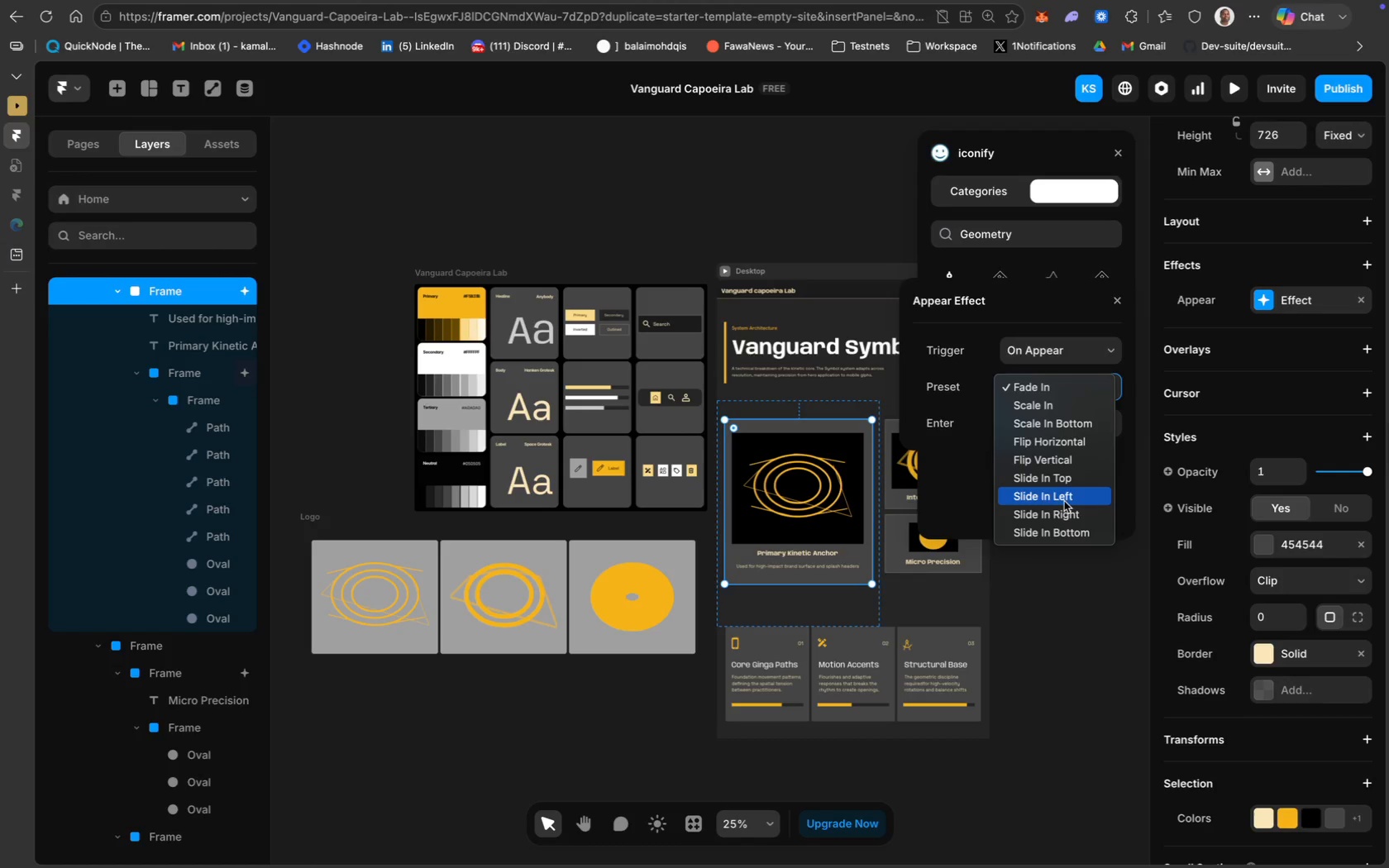 
wait(7.73)
 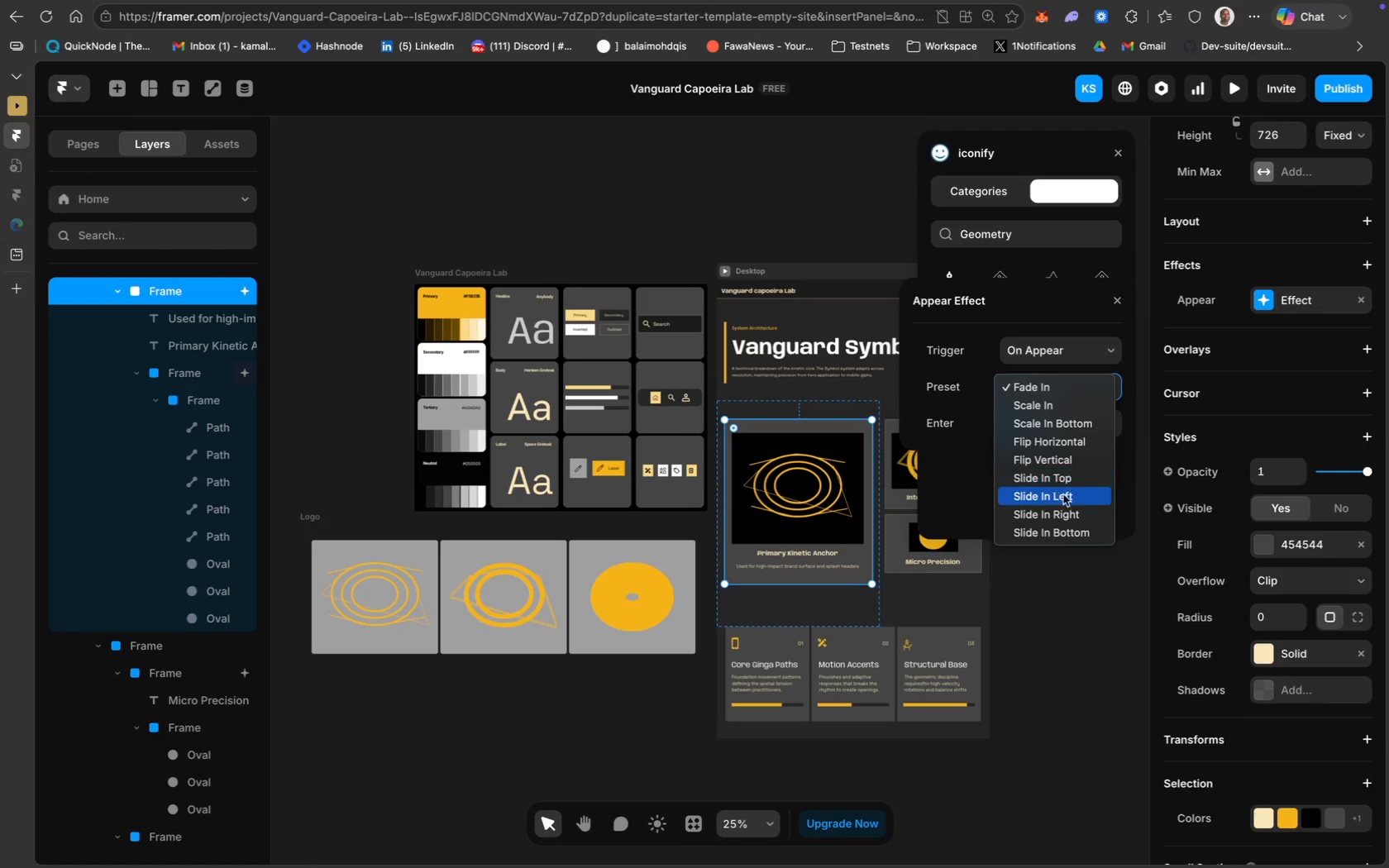 
left_click([1063, 502])
 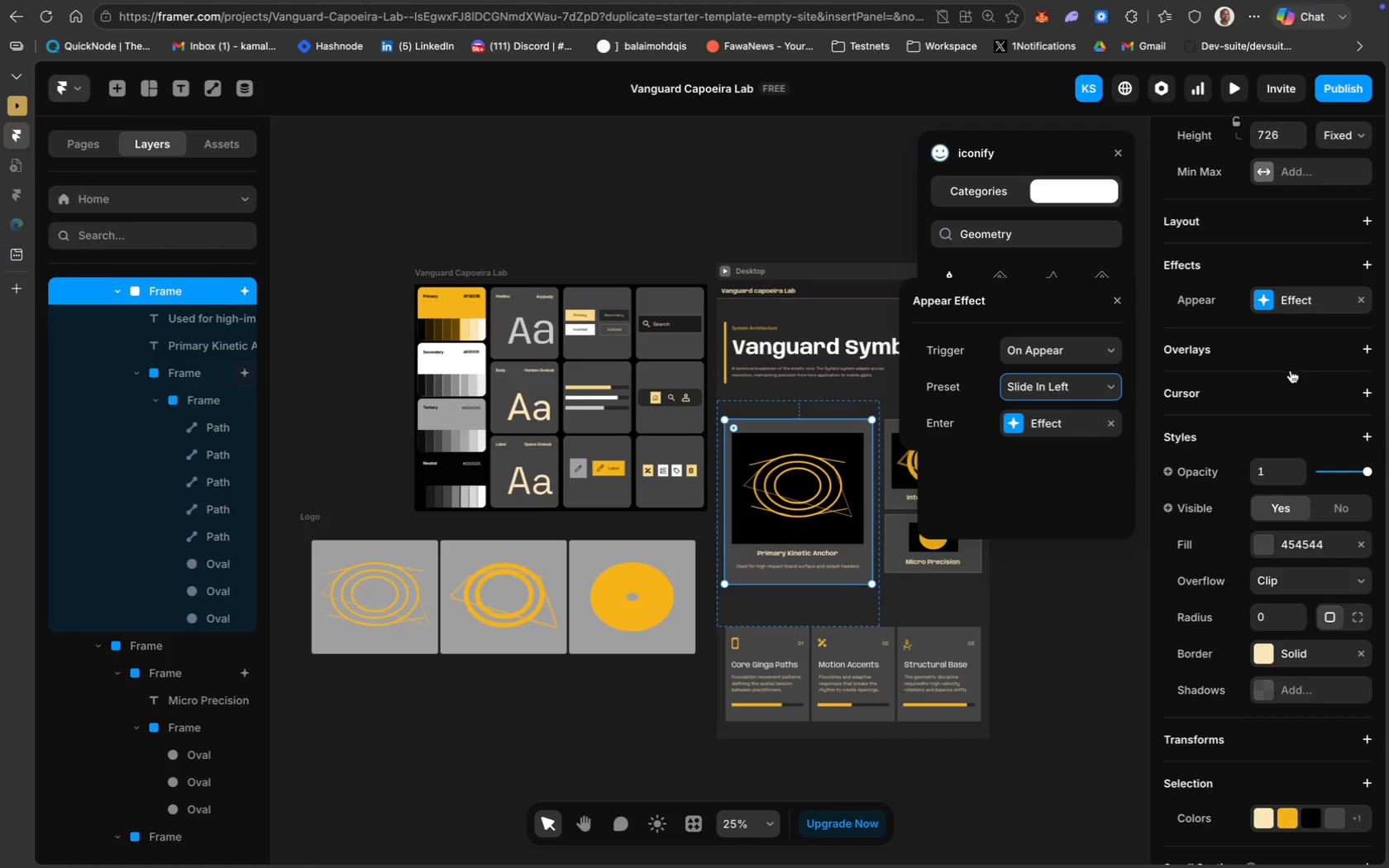 
scroll: coordinate [1193, 602], scroll_direction: up, amount: 13.0
 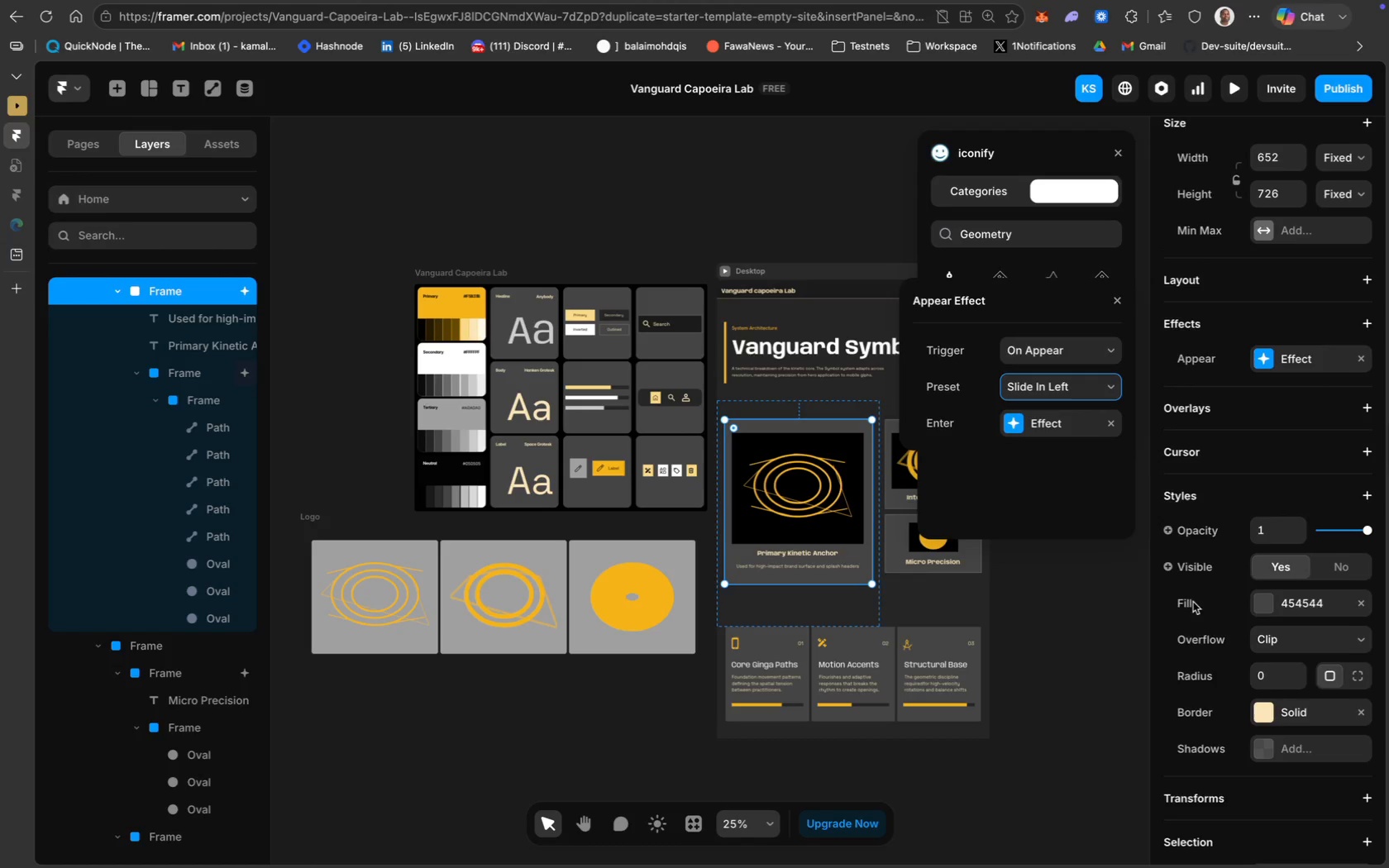 
mouse_move([1091, 360])
 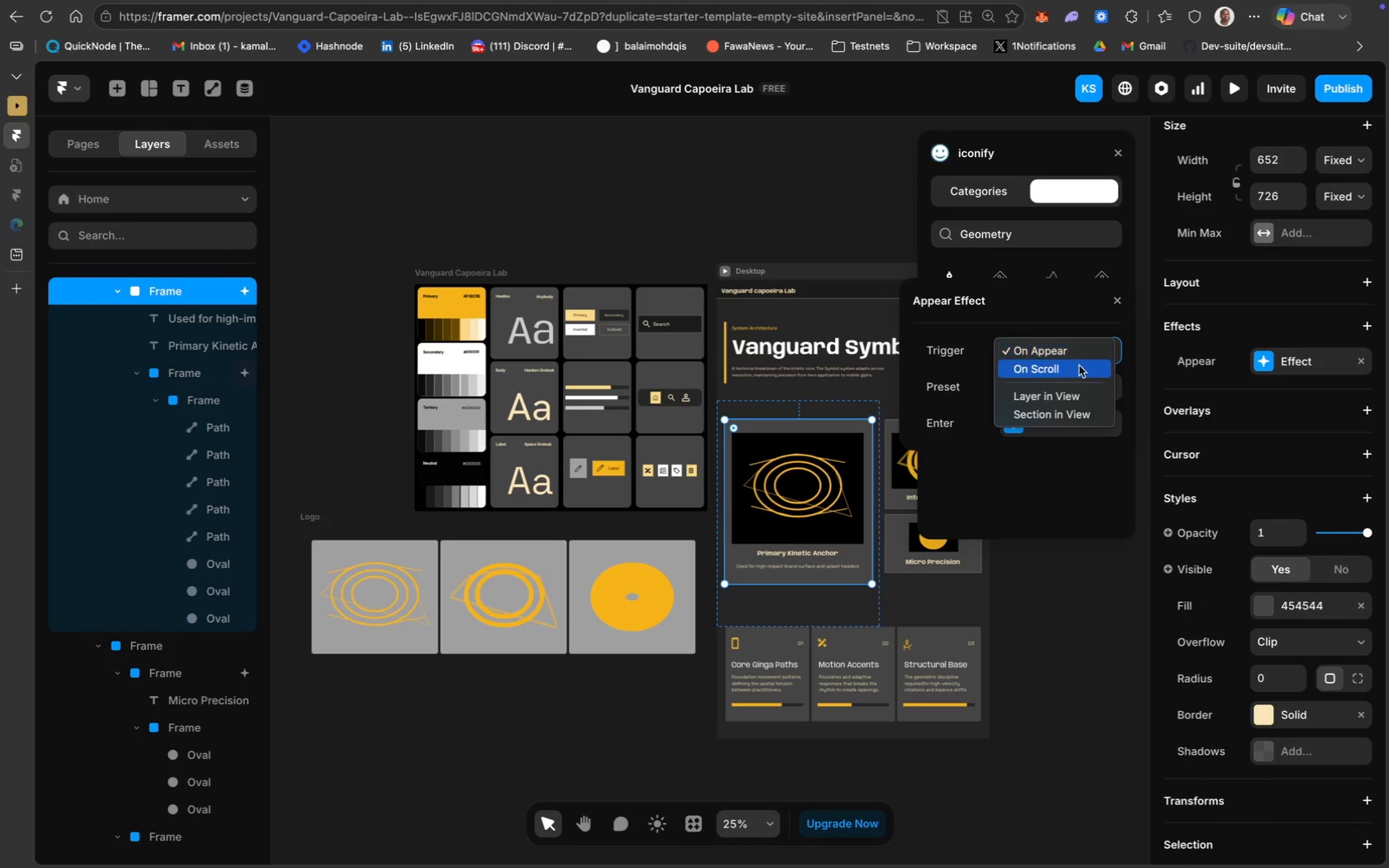 
left_click([1074, 368])
 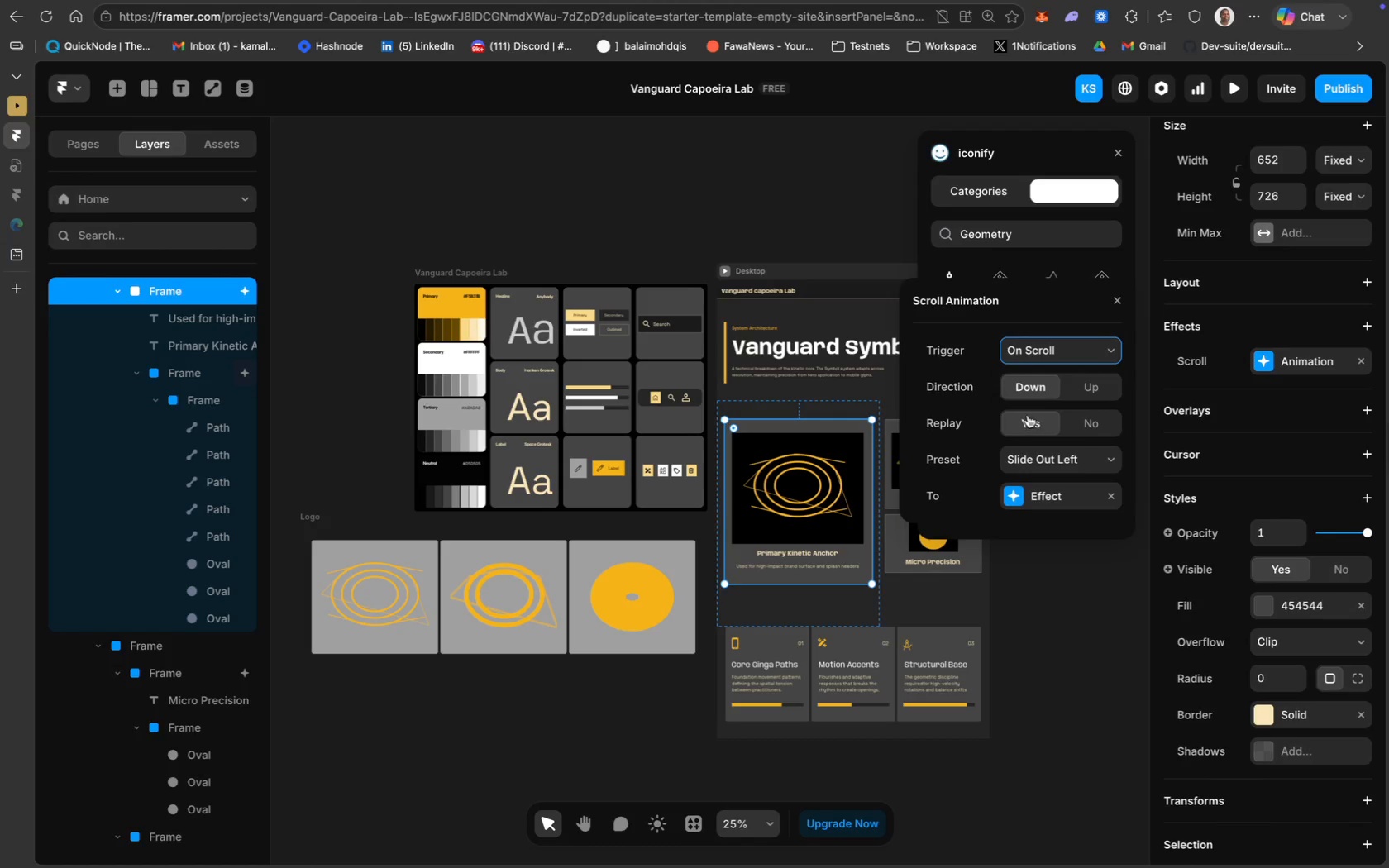 
wait(8.66)
 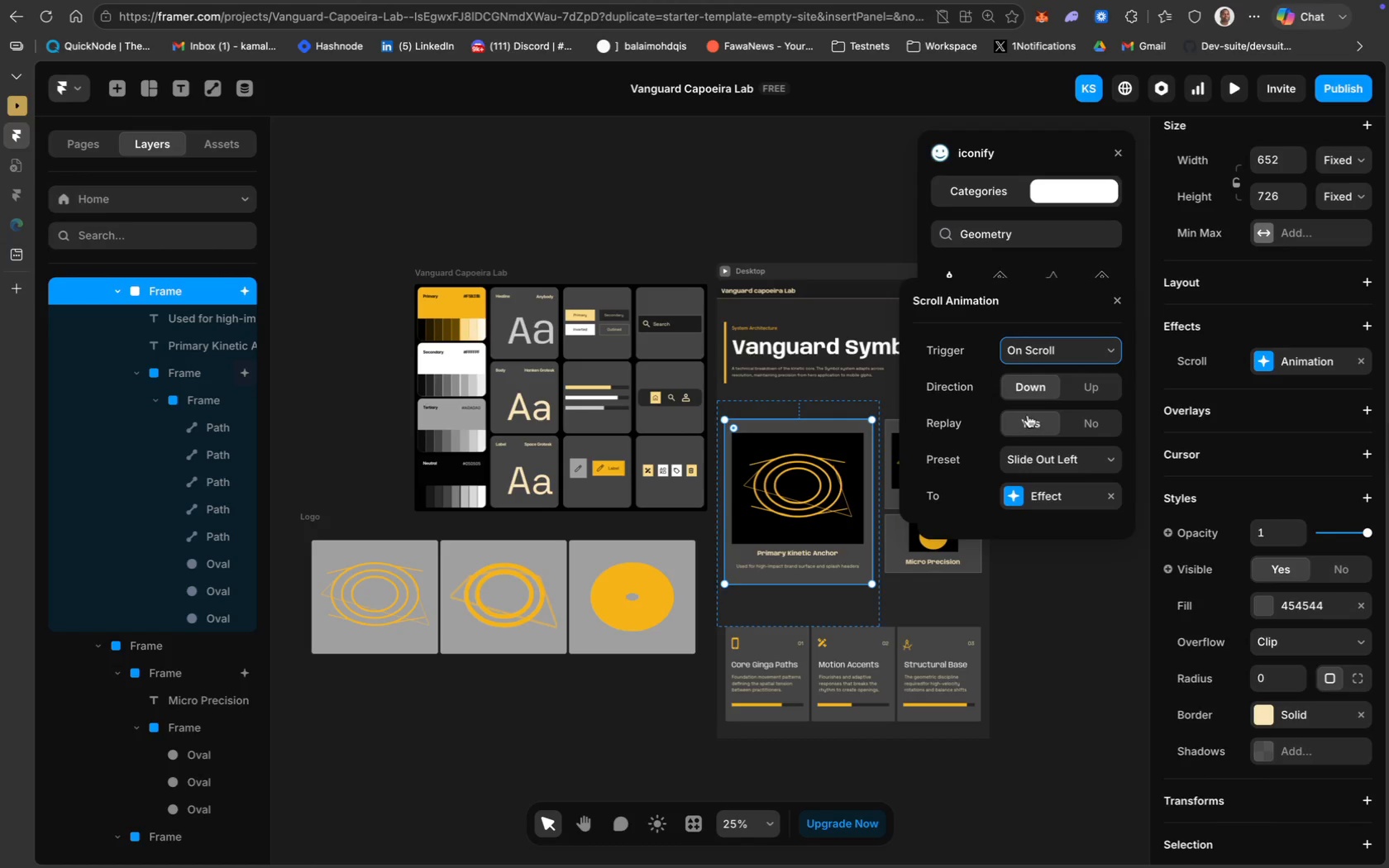 
scroll: coordinate [1038, 672], scroll_direction: up, amount: 17.0
 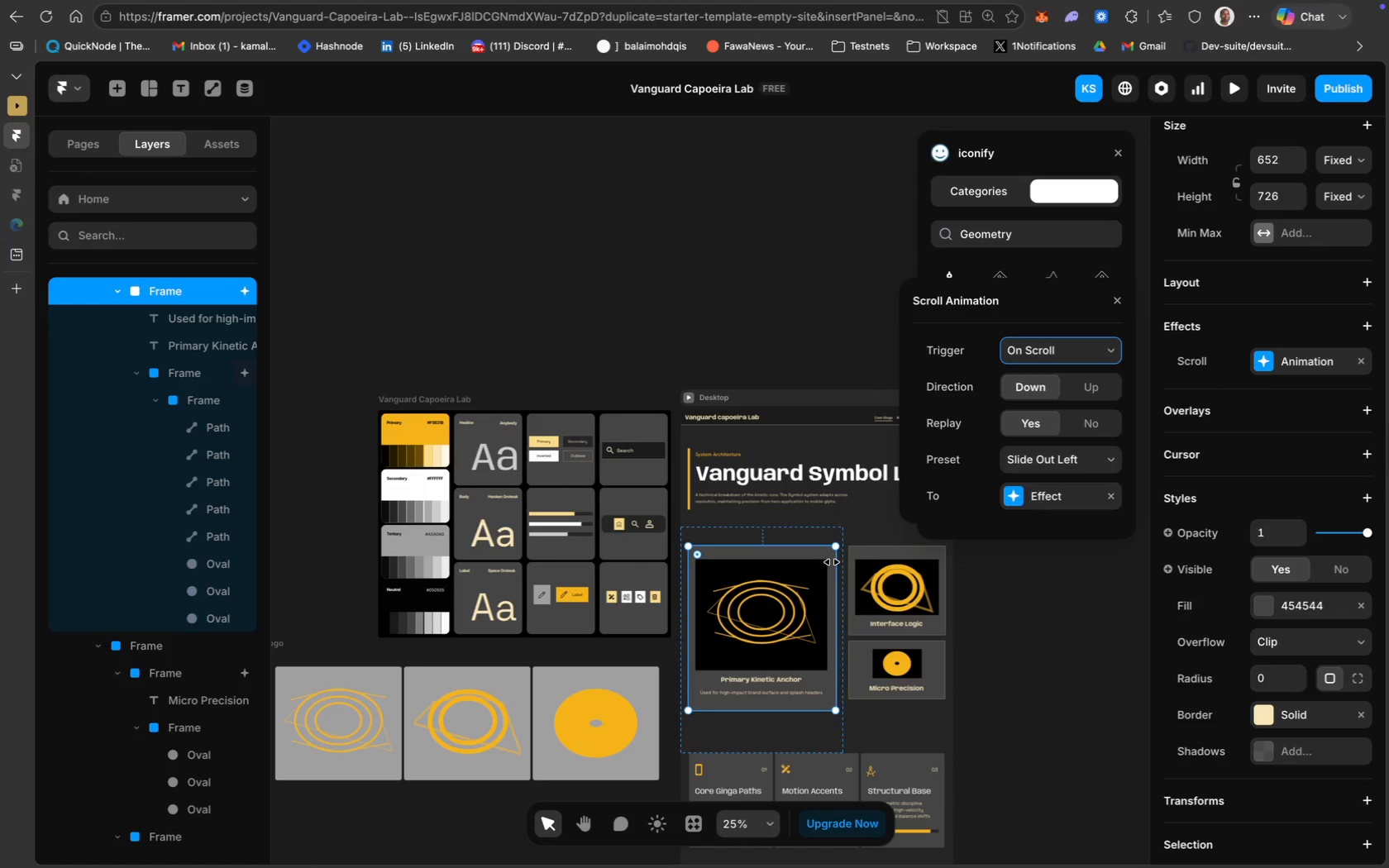 
left_click([1056, 585])
 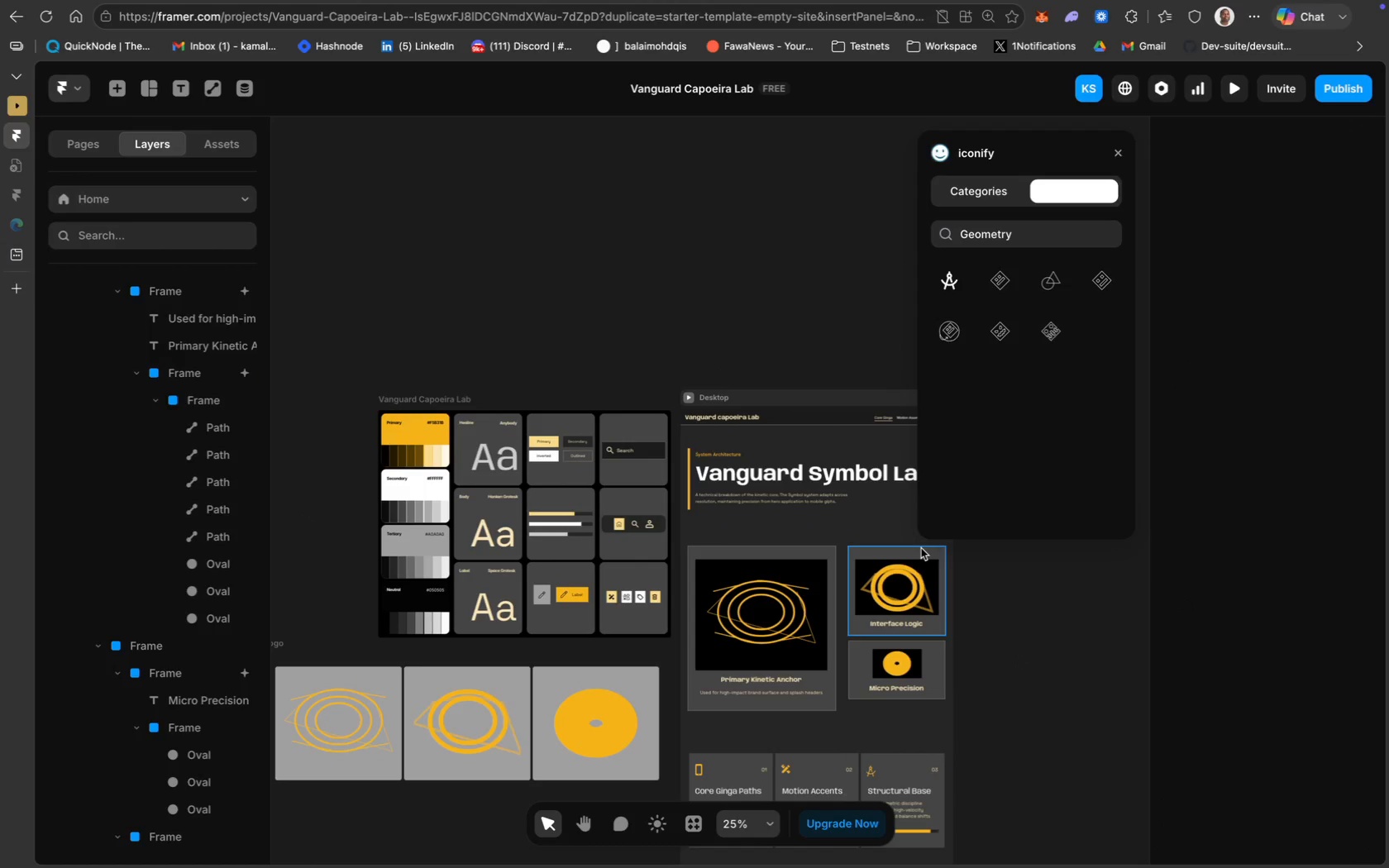 
left_click([921, 550])
 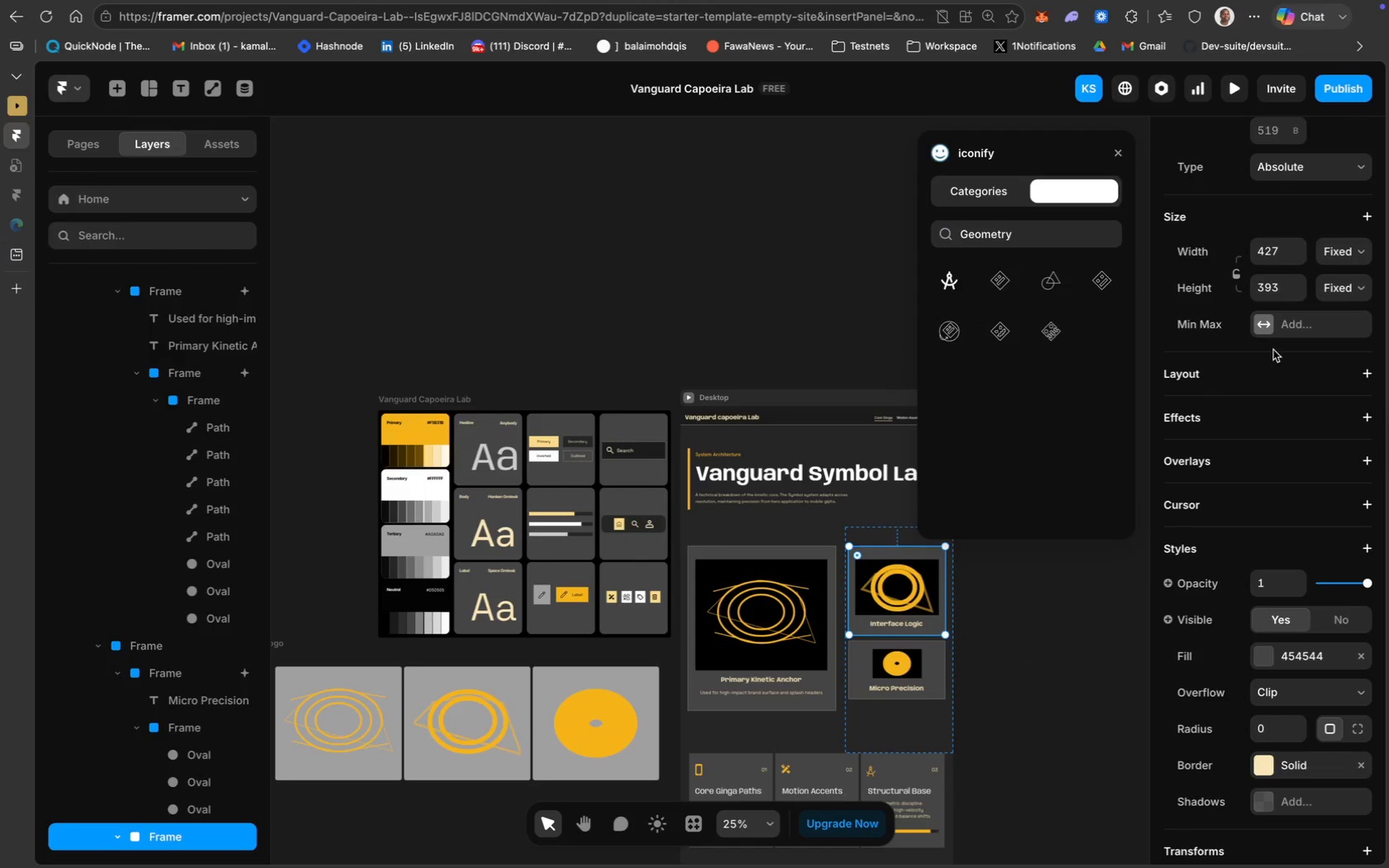 
scroll: coordinate [1313, 384], scroll_direction: up, amount: 5.0
 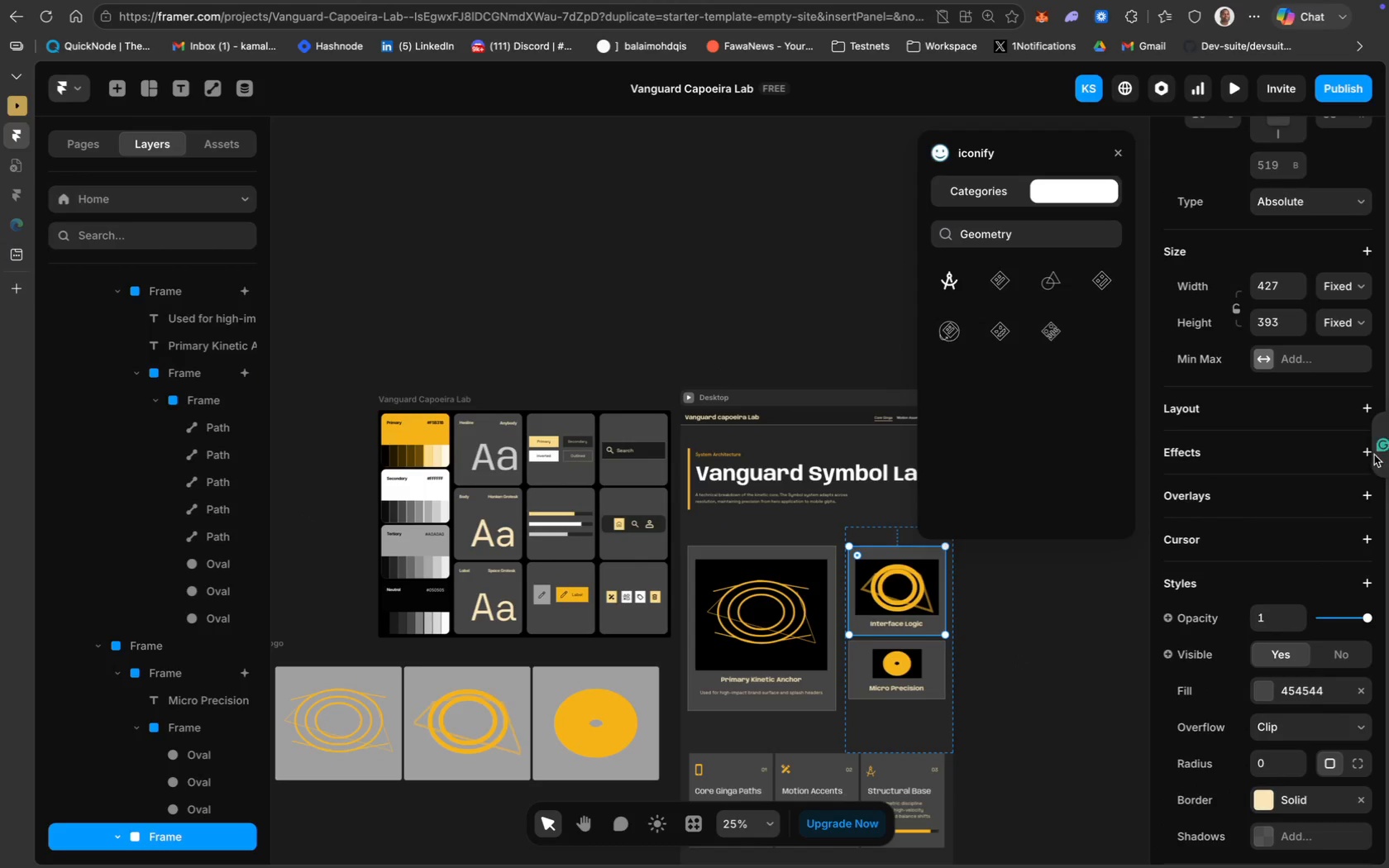 
left_click([1368, 450])
 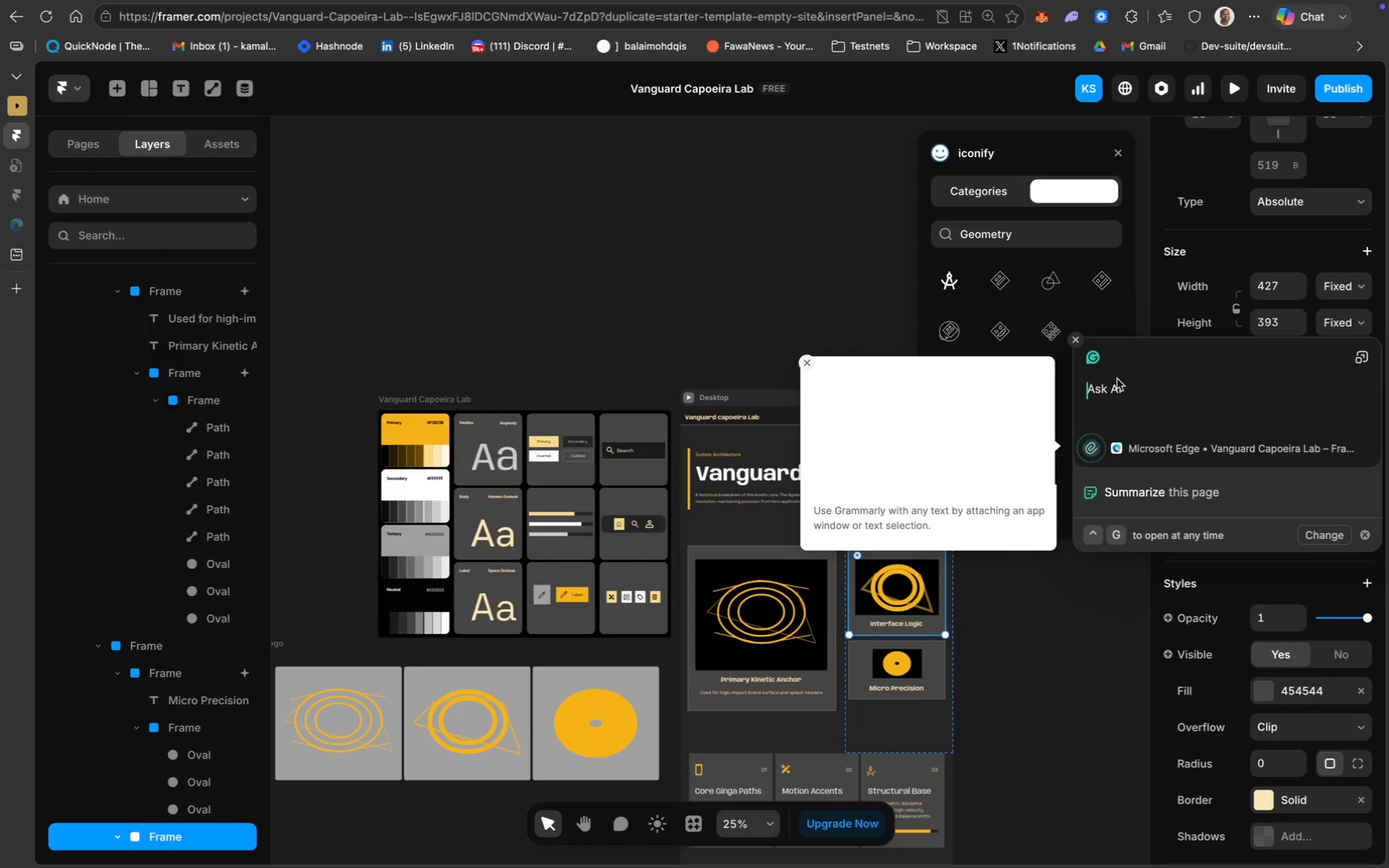 
left_click([1076, 341])
 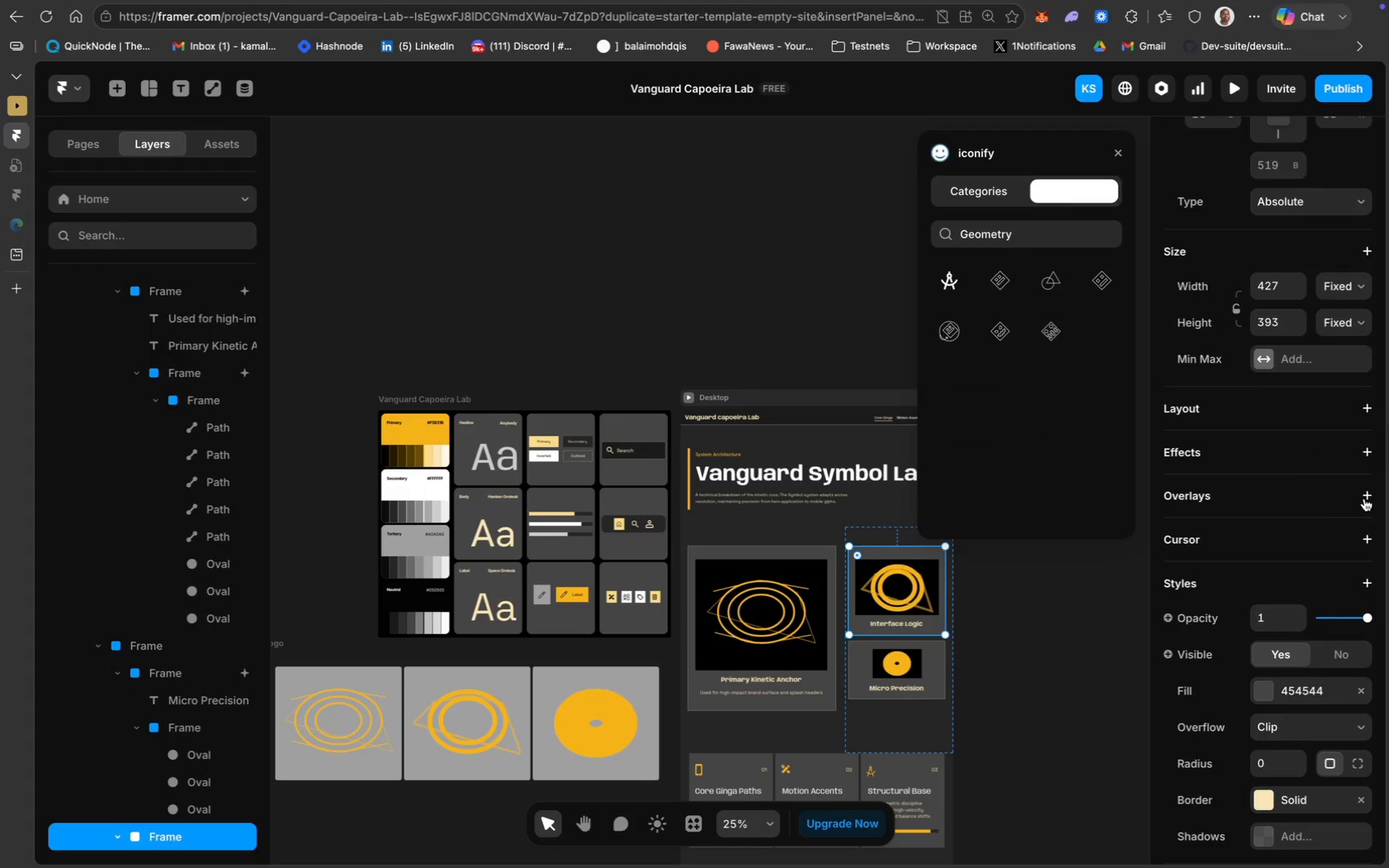 
left_click([1364, 498])
 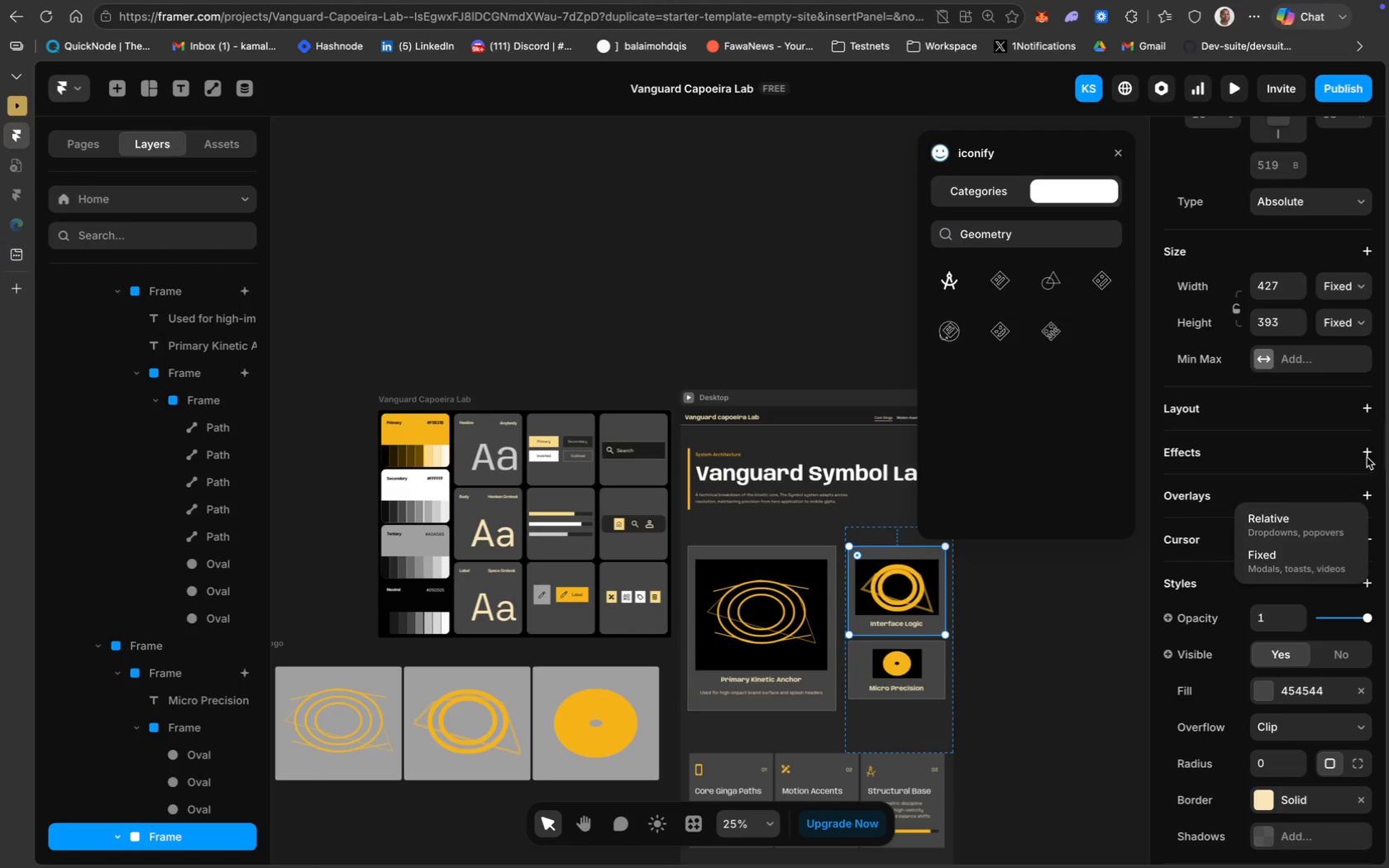 
left_click([1368, 450])
 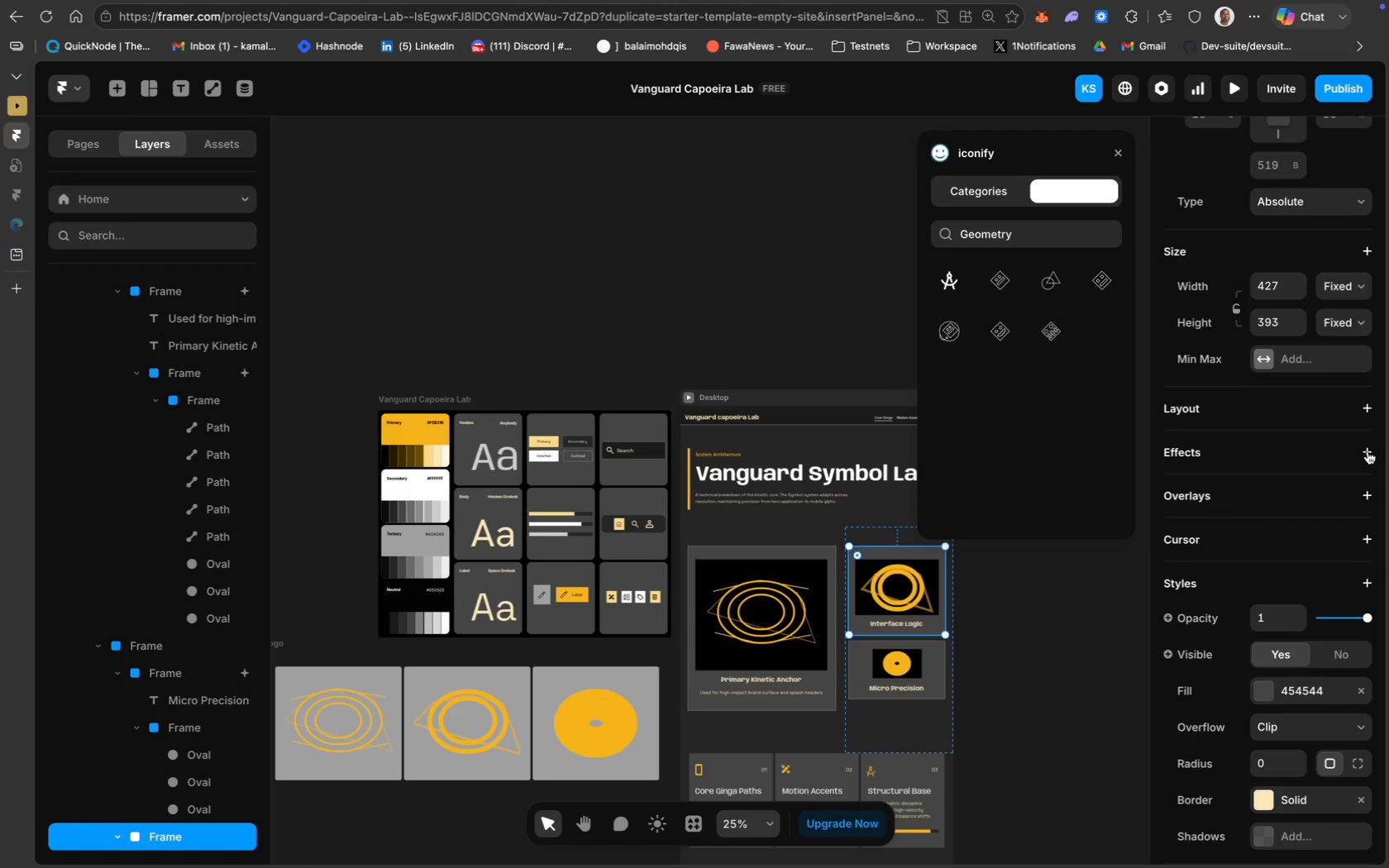 
left_click([1368, 451])
 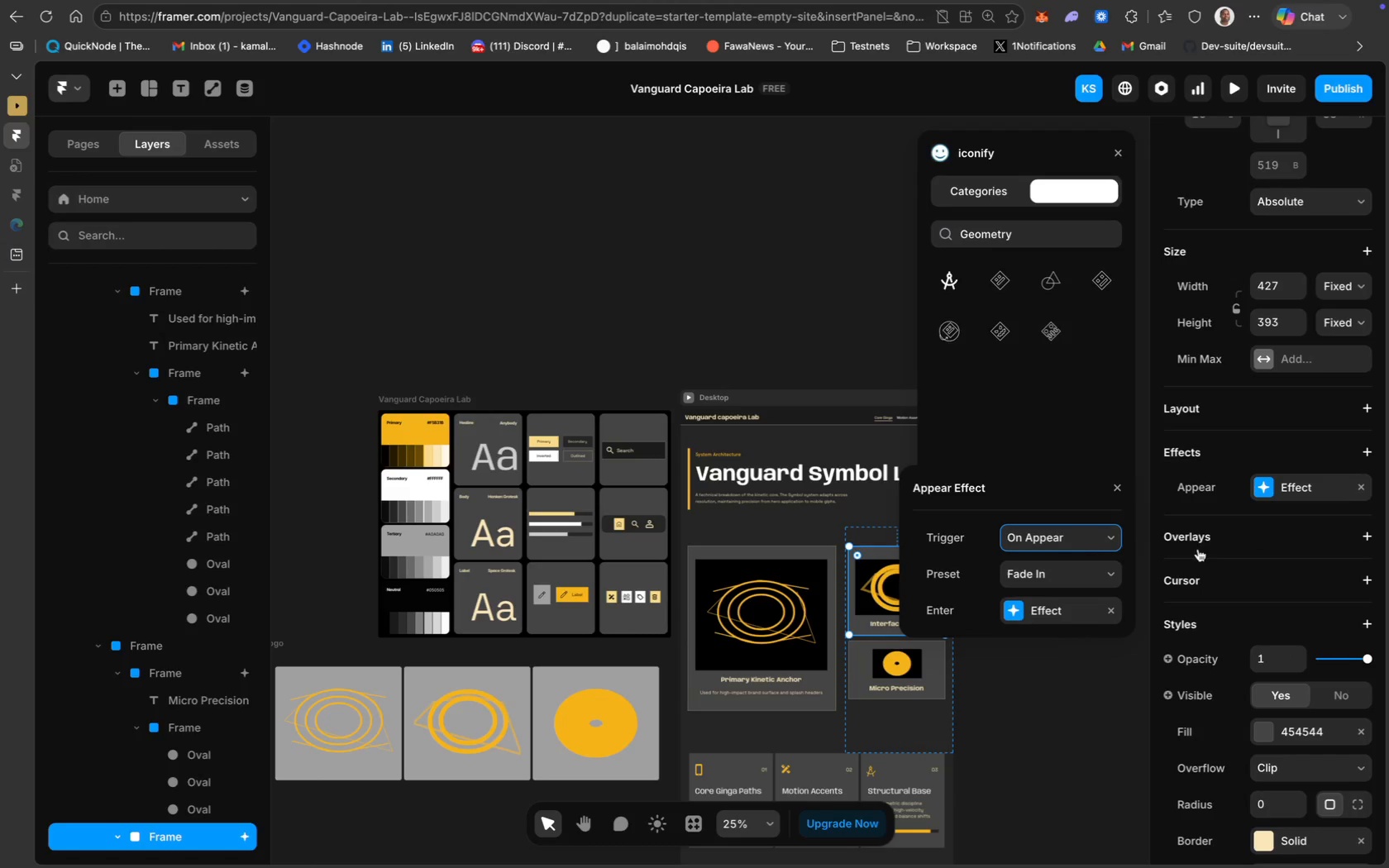 
left_click([1046, 558])
 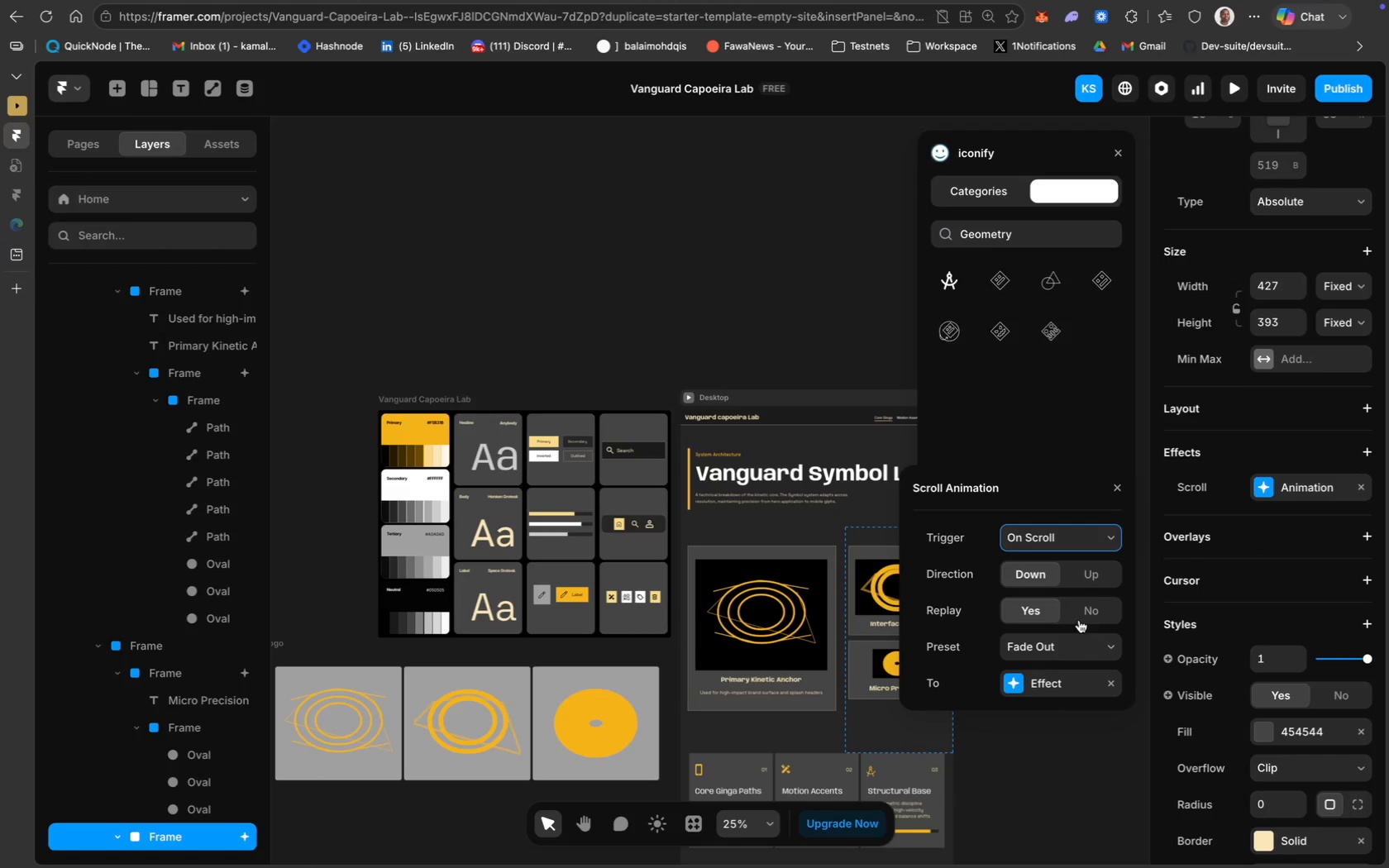 
left_click([1074, 647])
 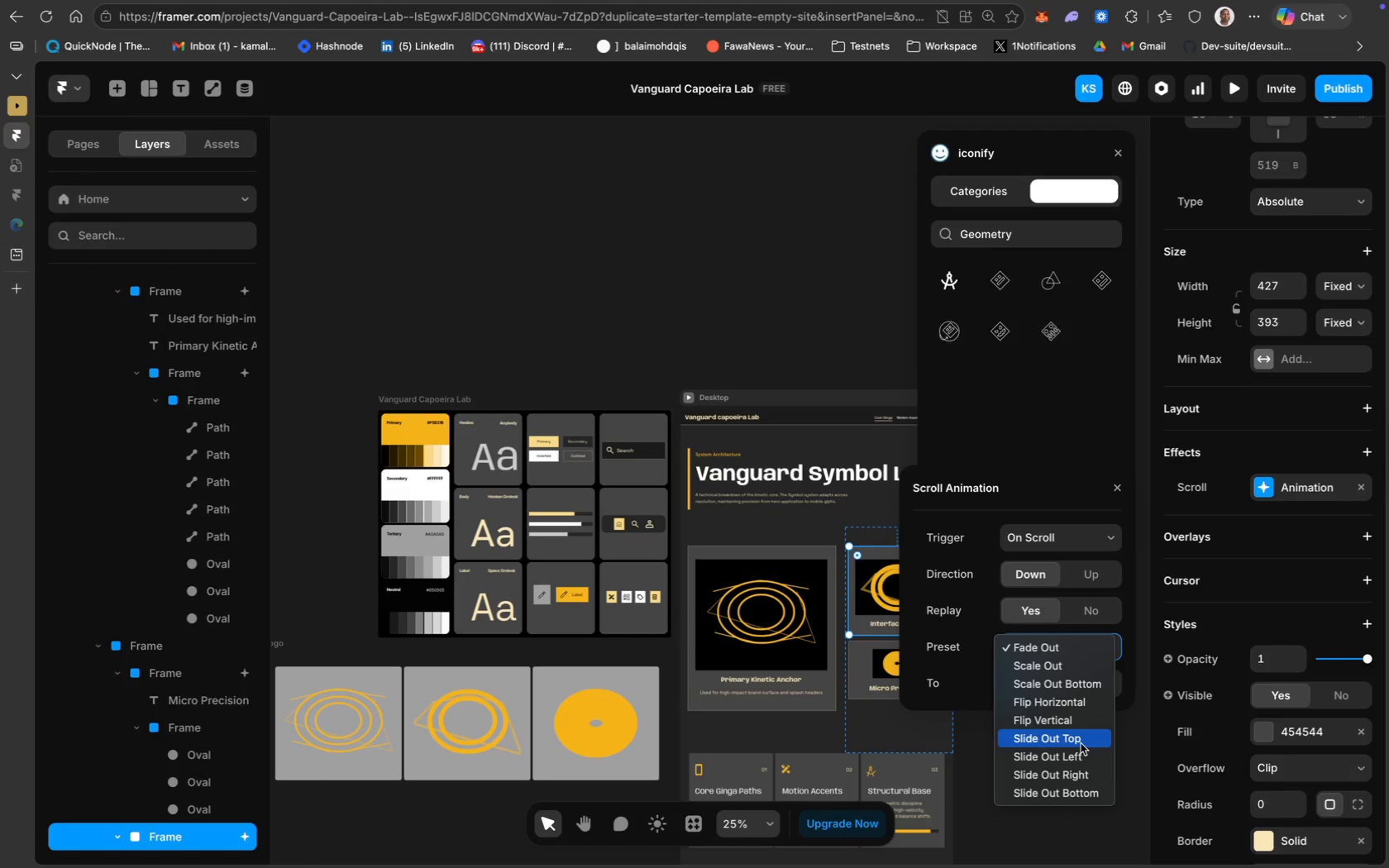 
wait(8.01)
 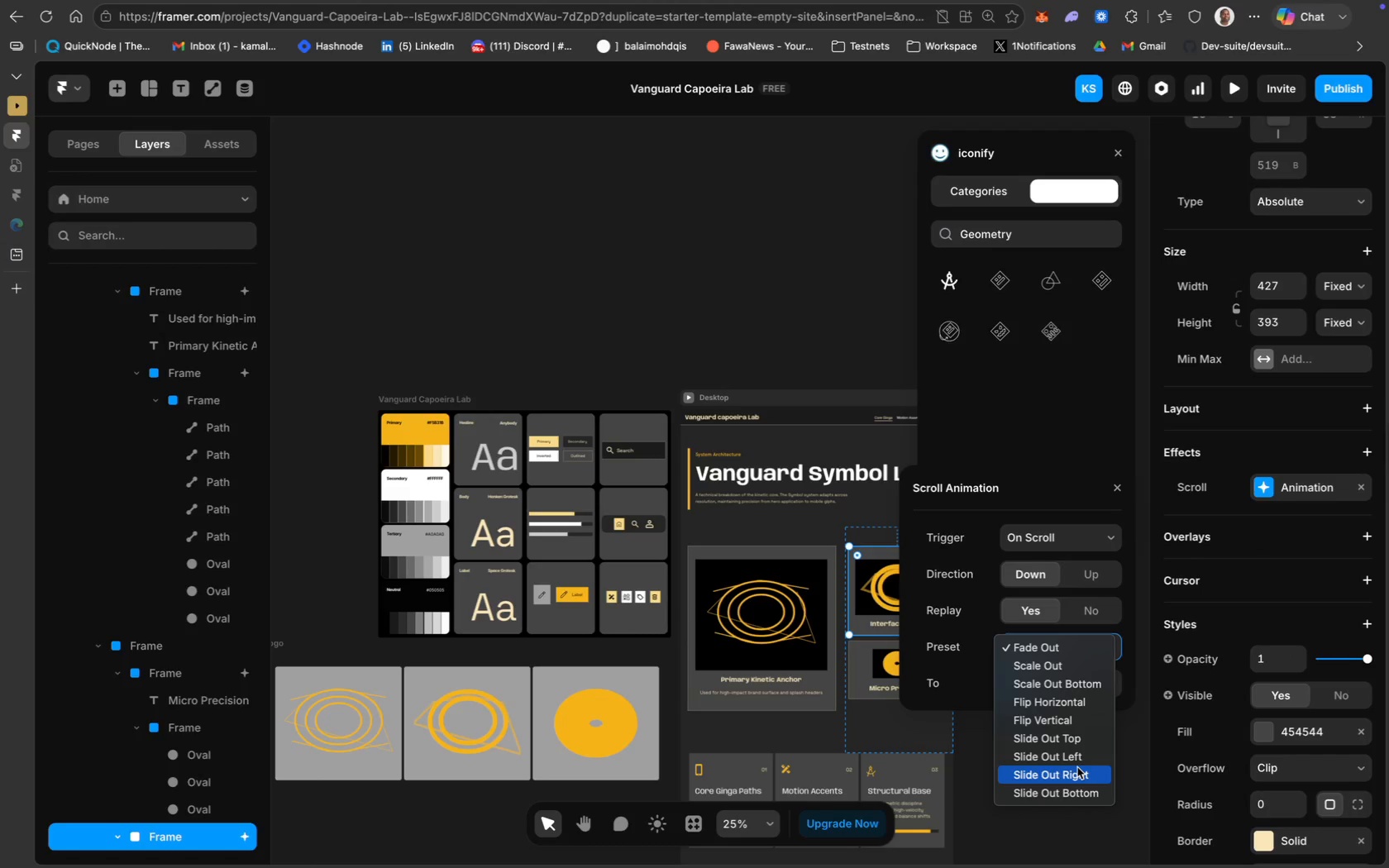 
scroll: coordinate [1076, 701], scroll_direction: up, amount: 3.0
 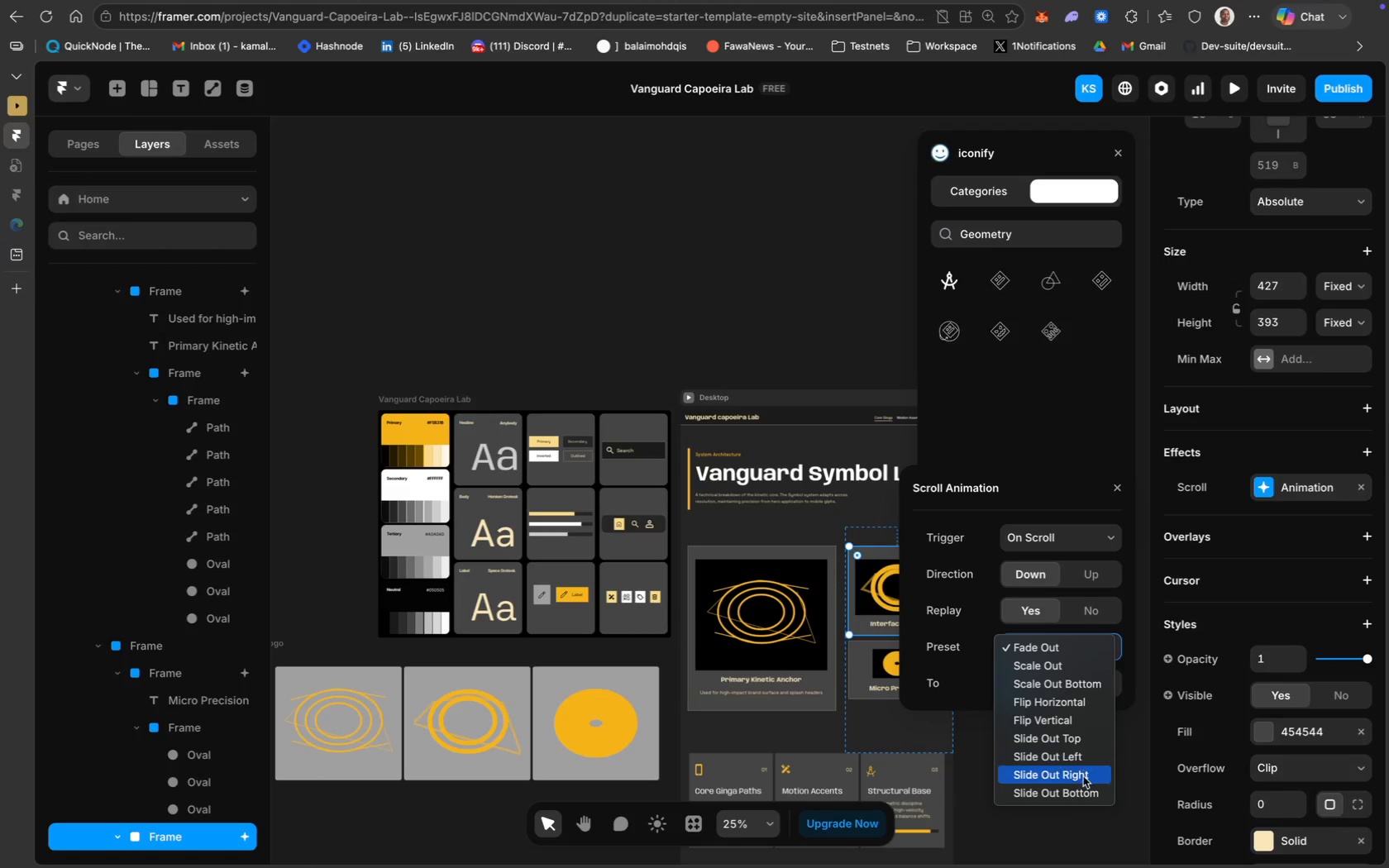 
scroll: coordinate [1081, 780], scroll_direction: down, amount: 8.0
 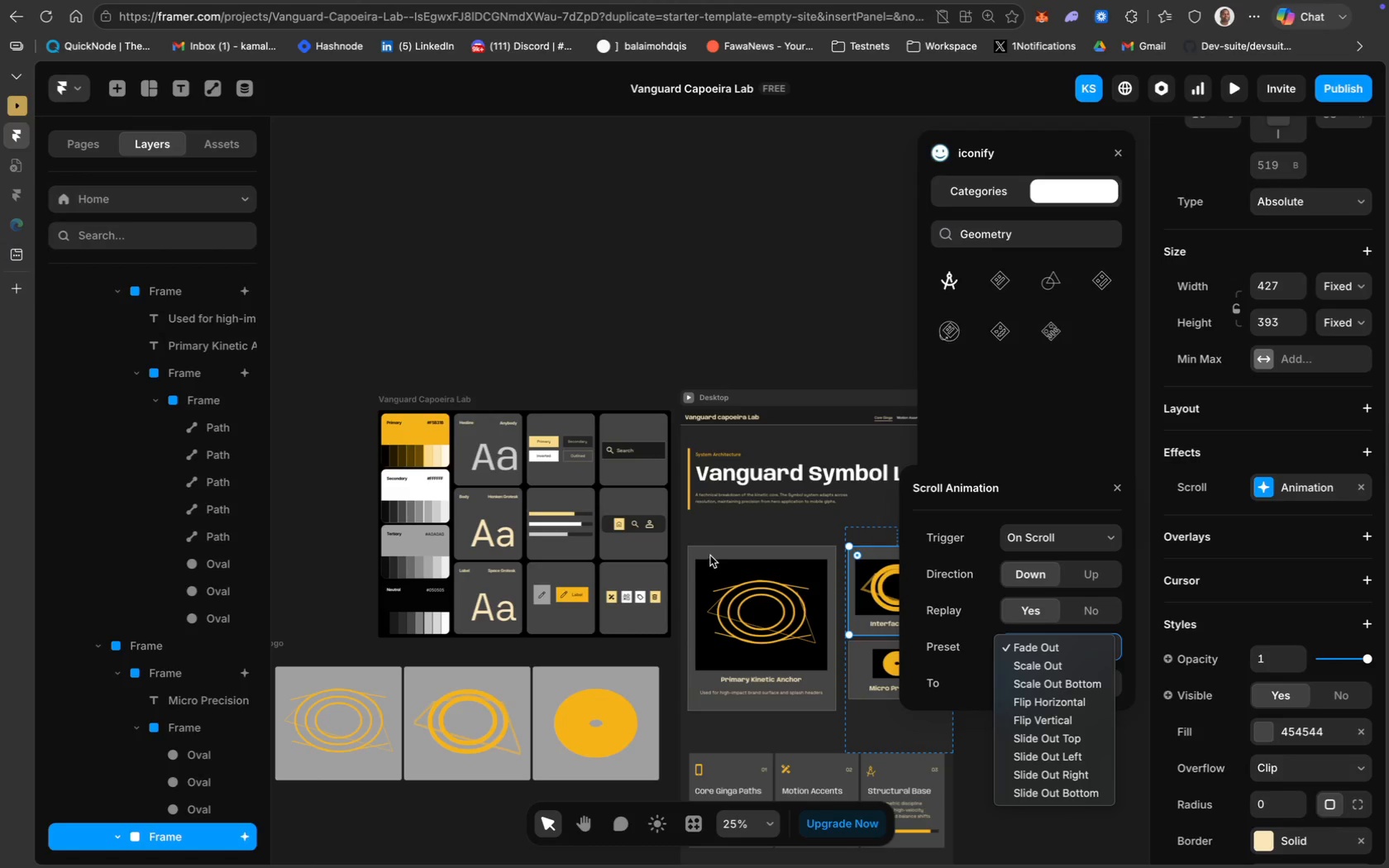 
left_click([715, 556])
 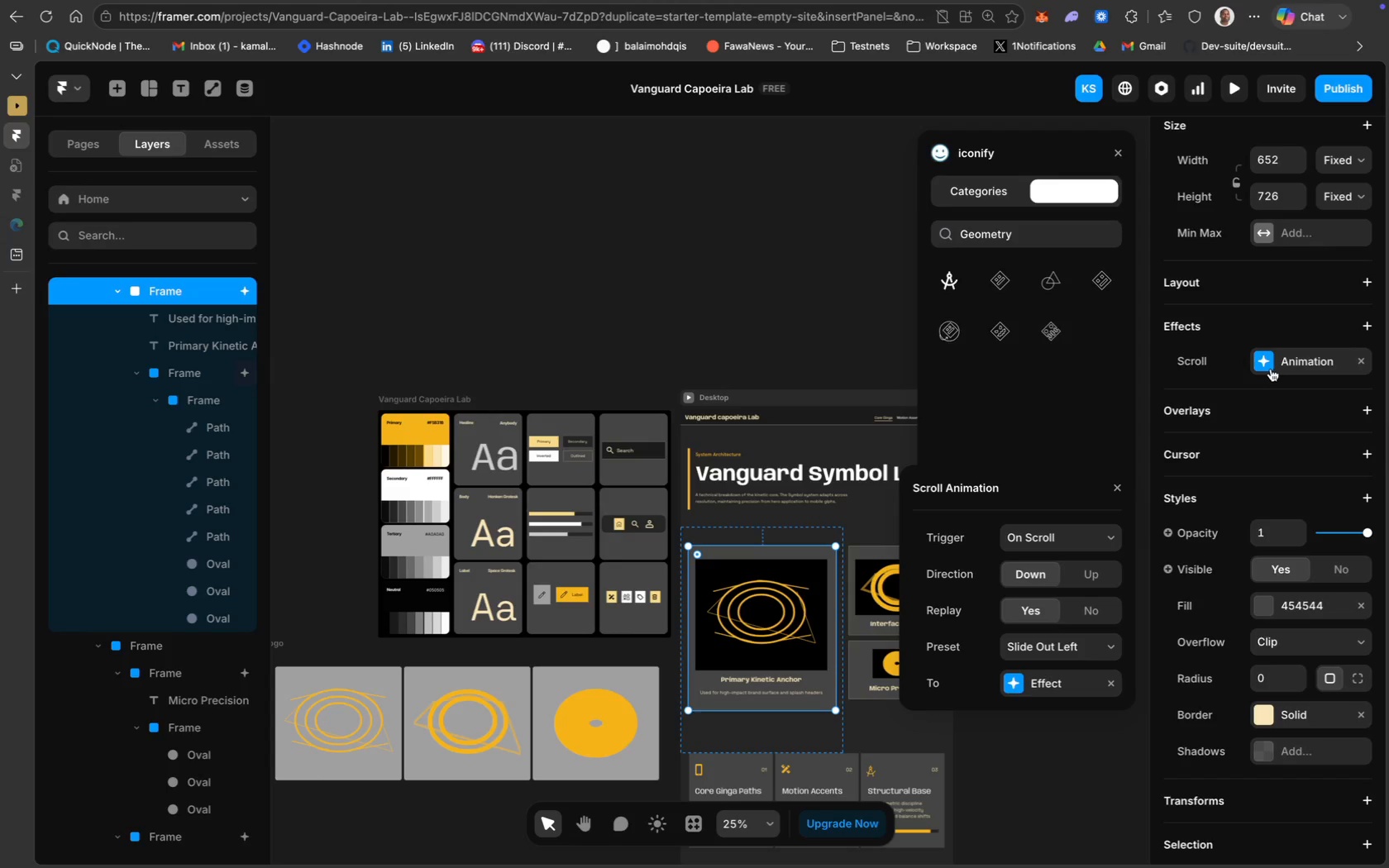 
scroll: coordinate [1298, 362], scroll_direction: up, amount: 3.0
 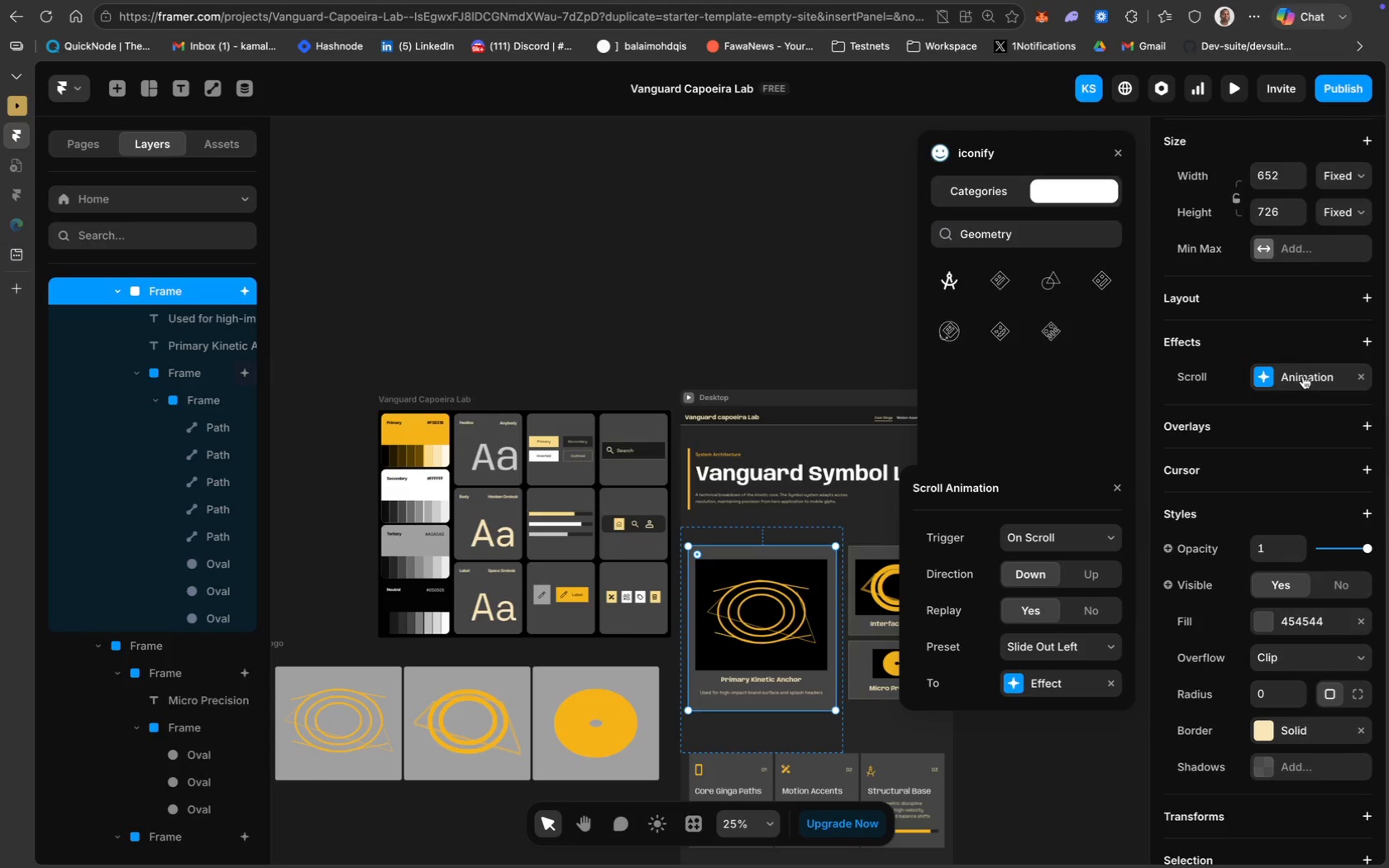 
left_click([1303, 376])
 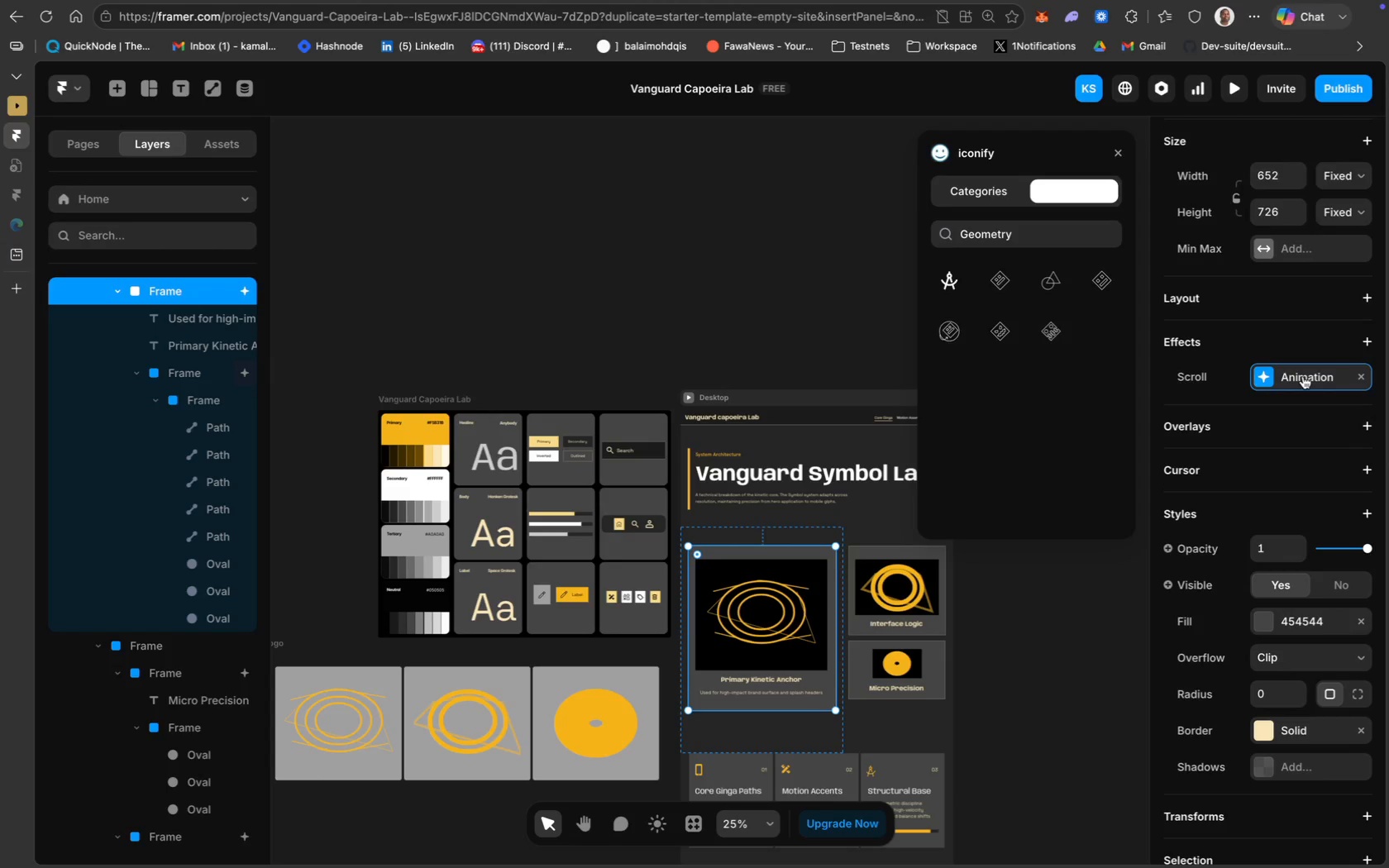 
left_click([1303, 376])
 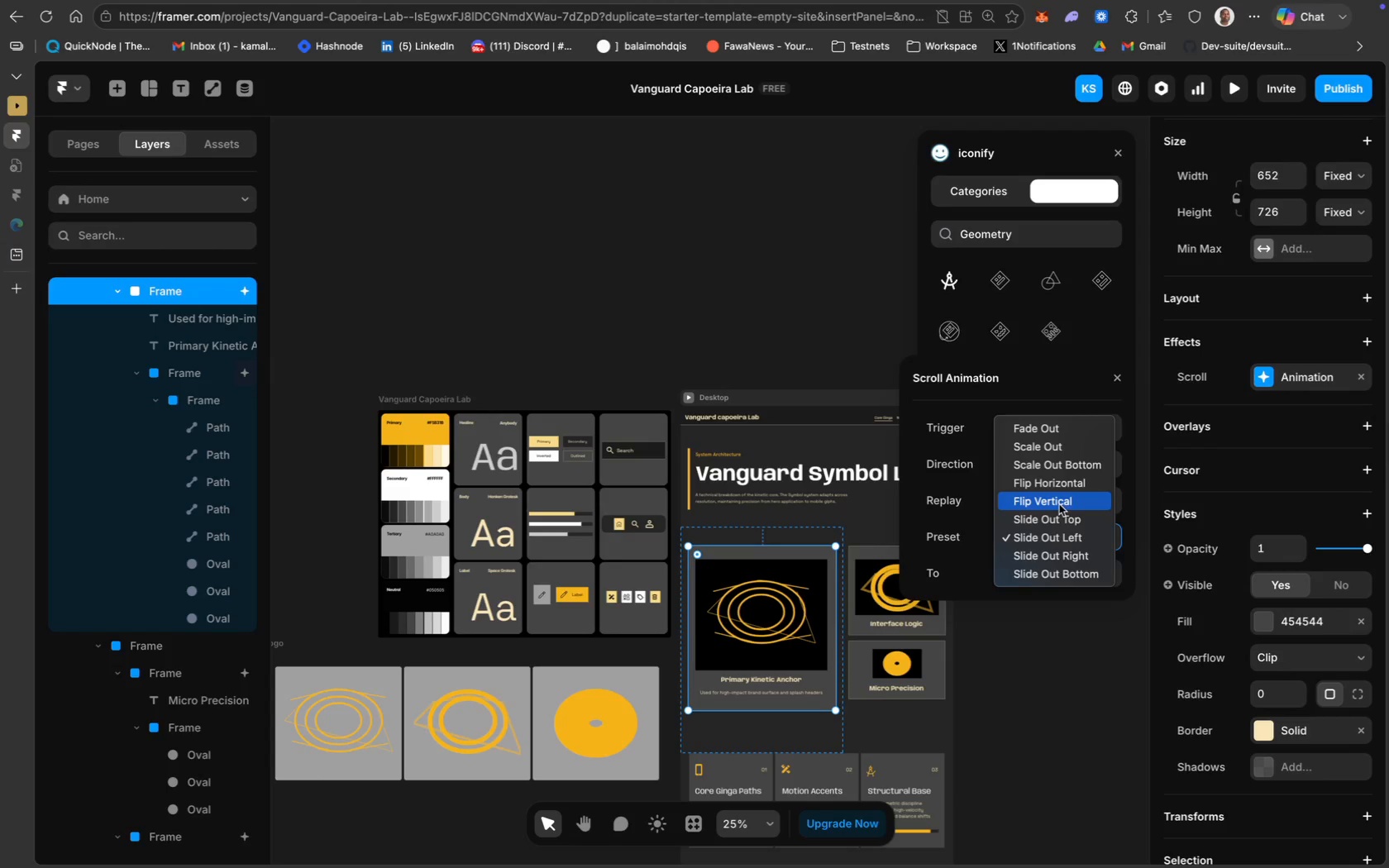 
wait(6.38)
 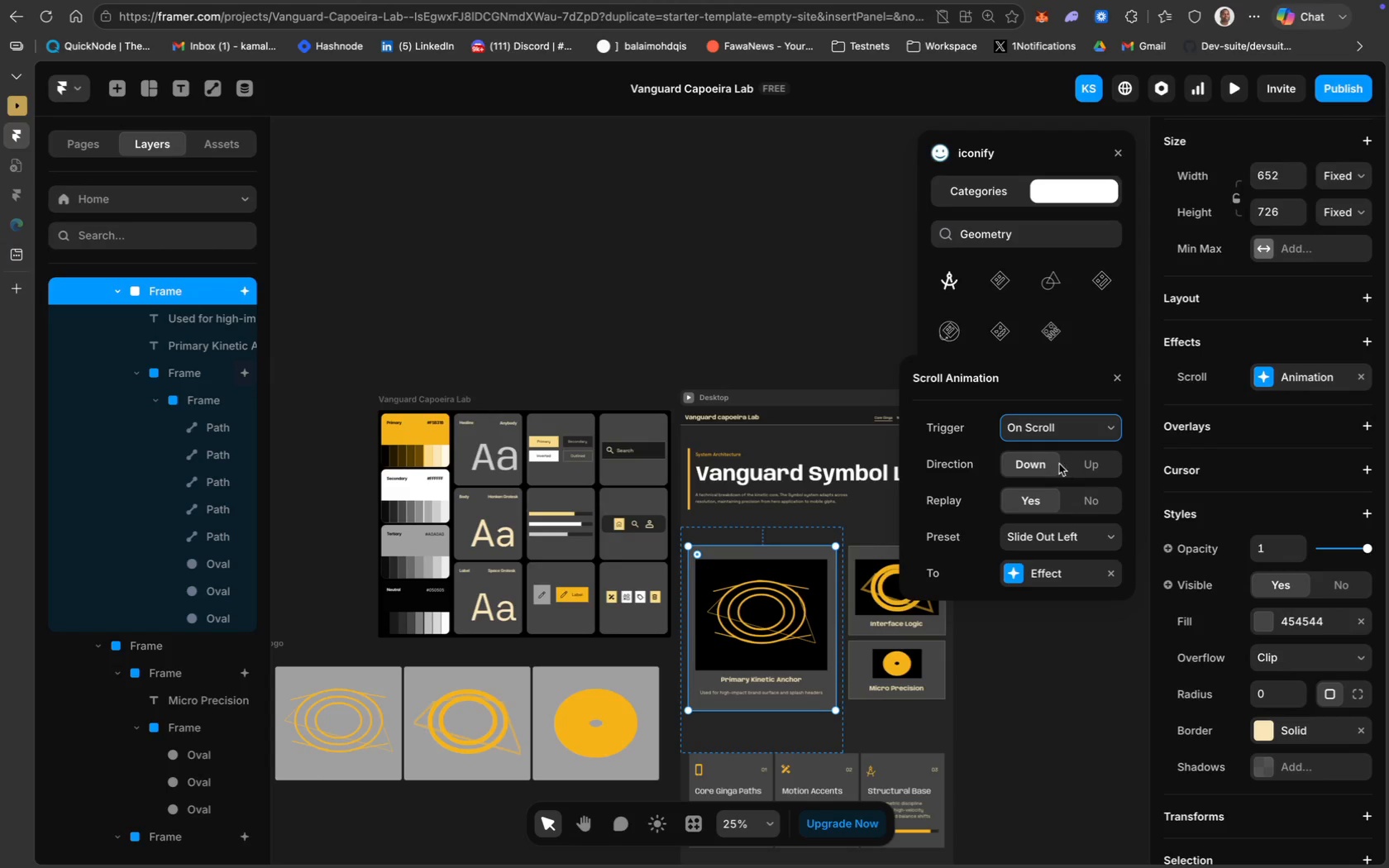 
scroll: coordinate [1058, 502], scroll_direction: down, amount: 13.0
 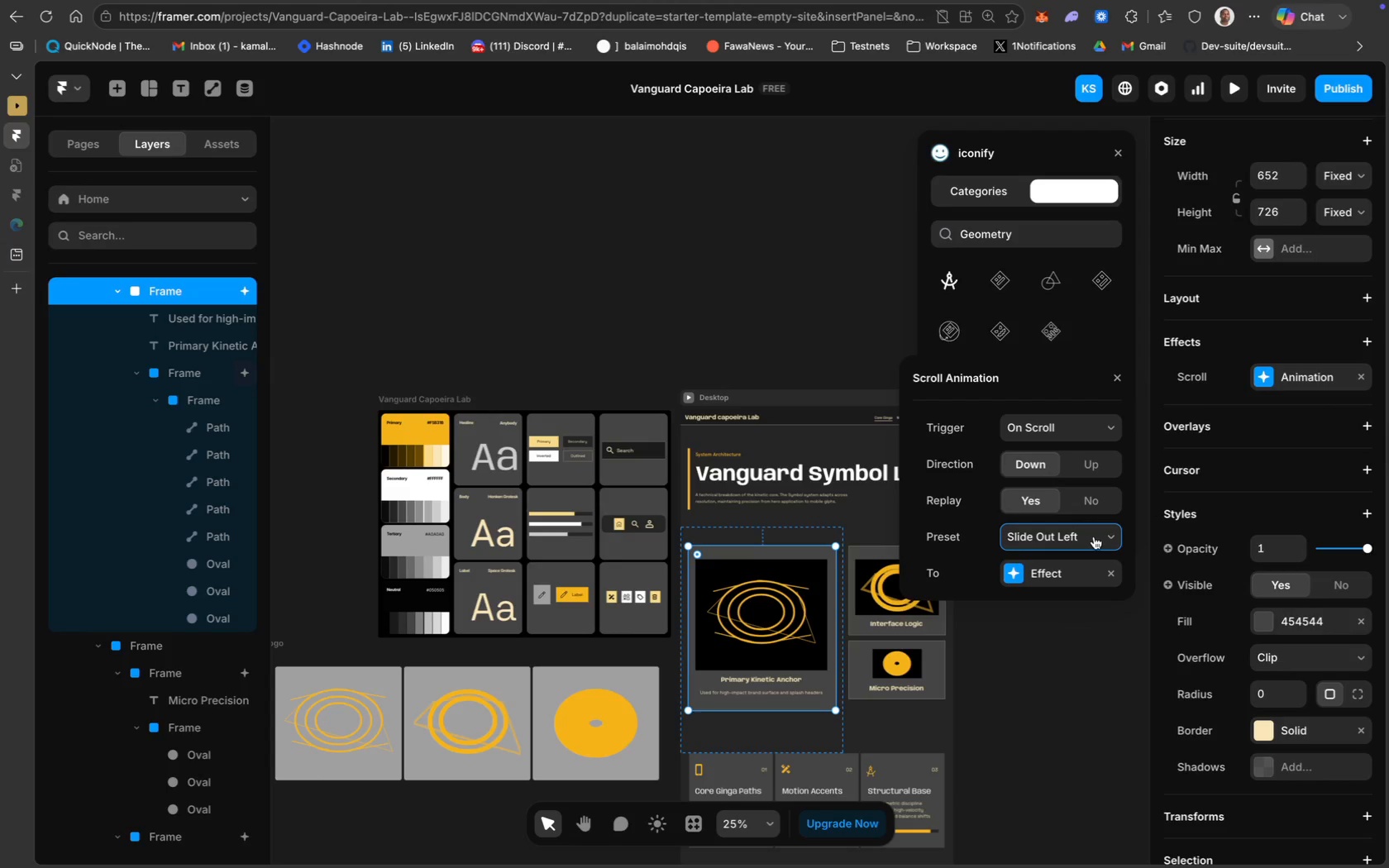 
wait(5.39)
 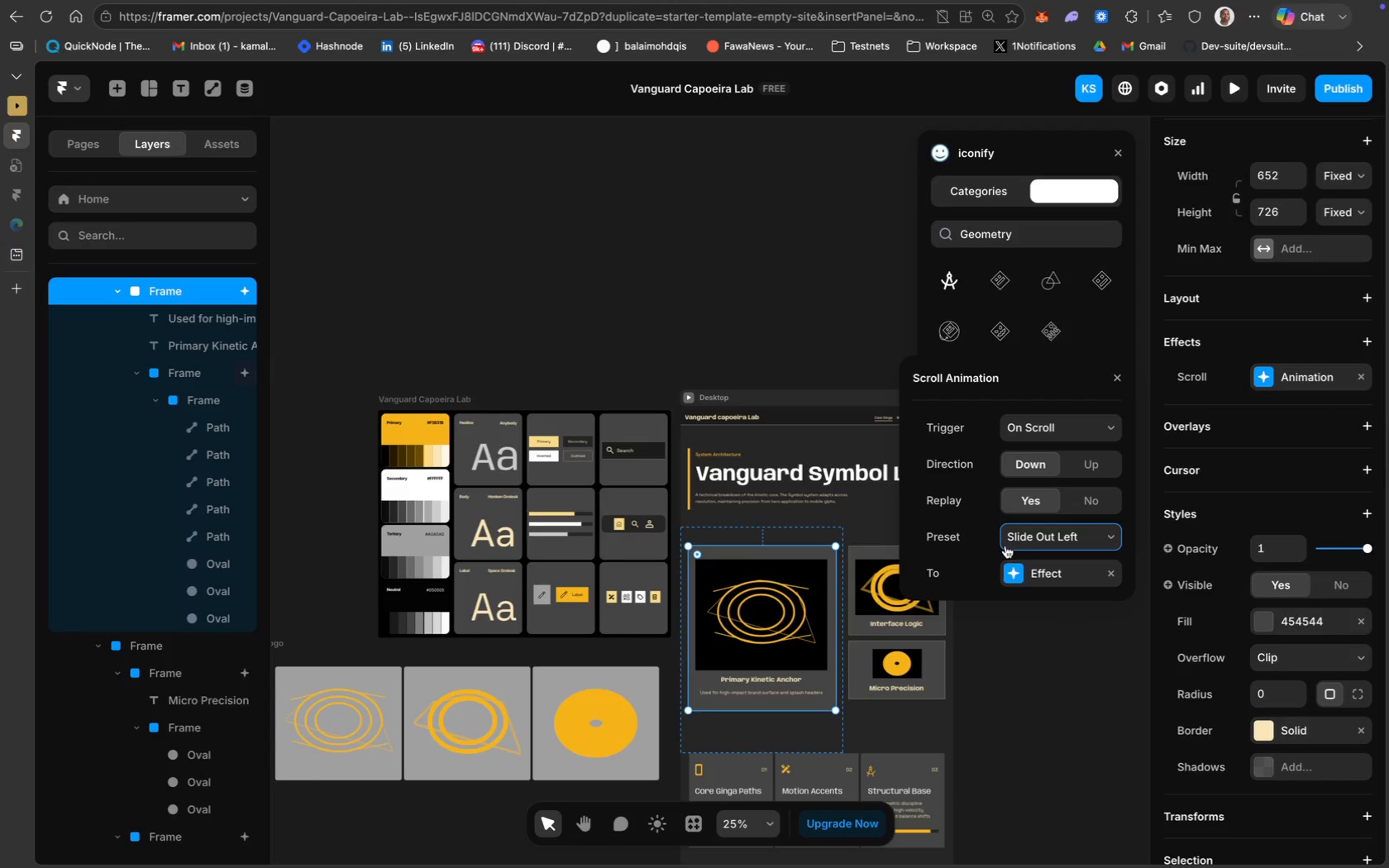 
left_click([1094, 537])
 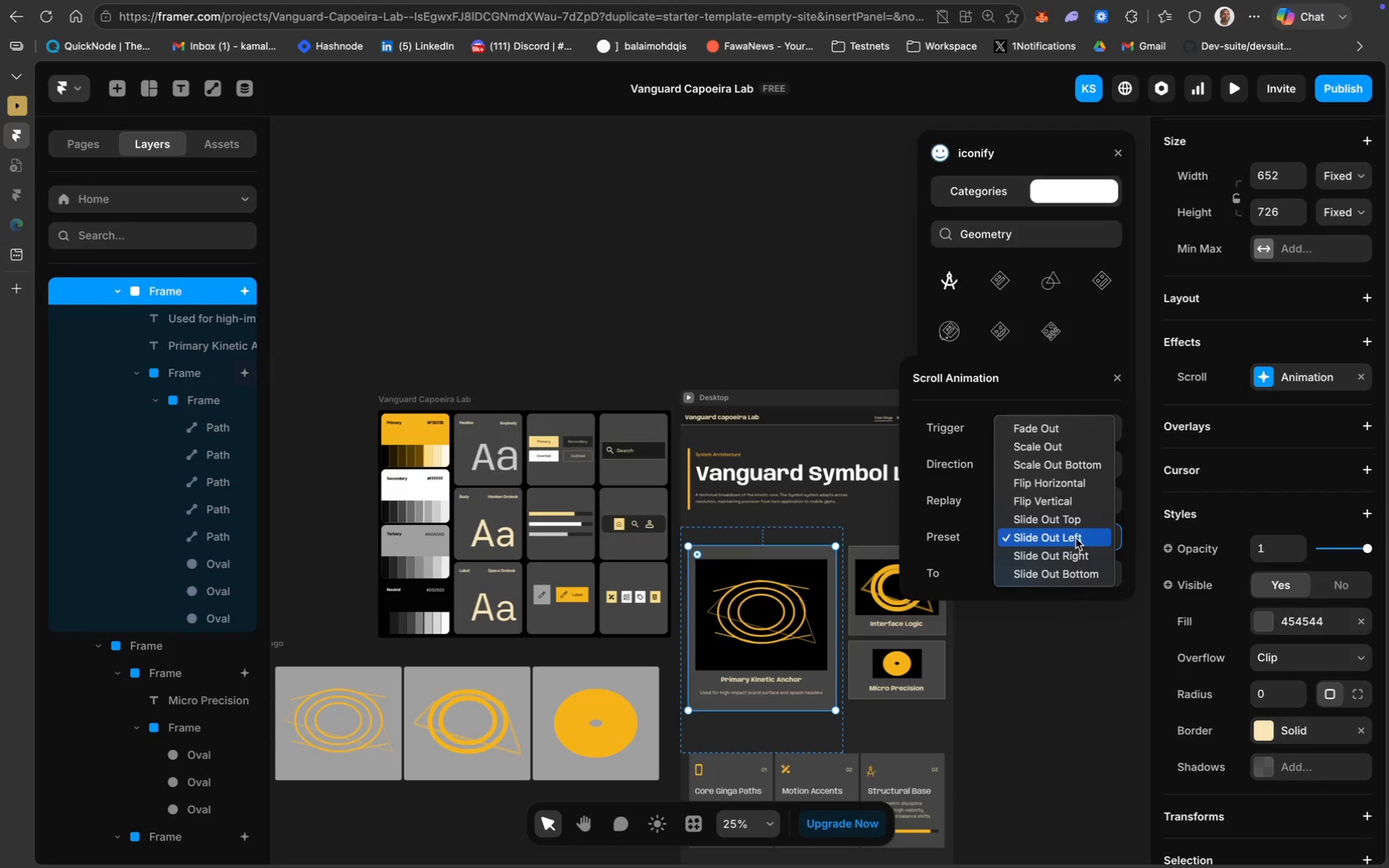 
left_click([1071, 539])
 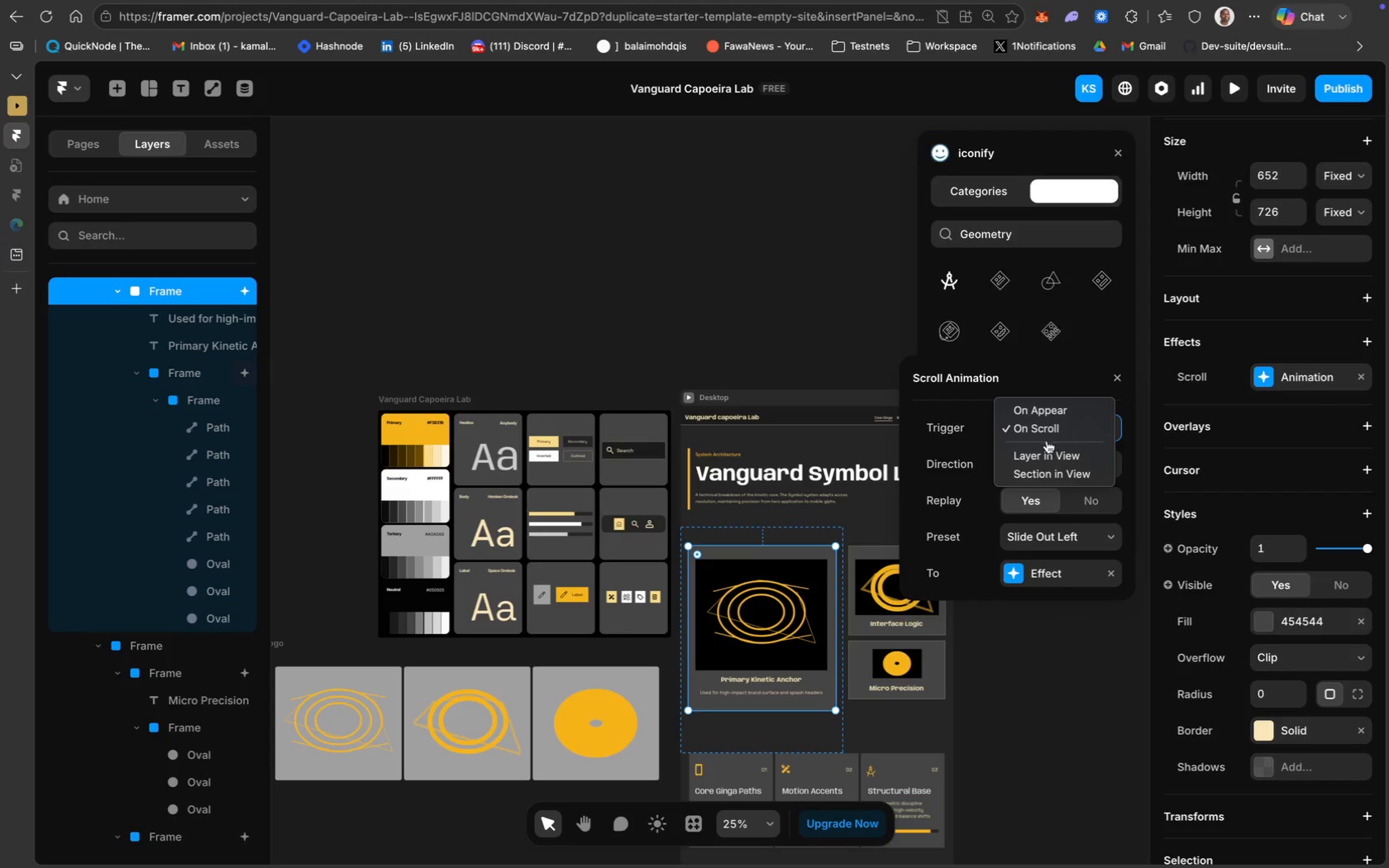 
left_click([1035, 412])
 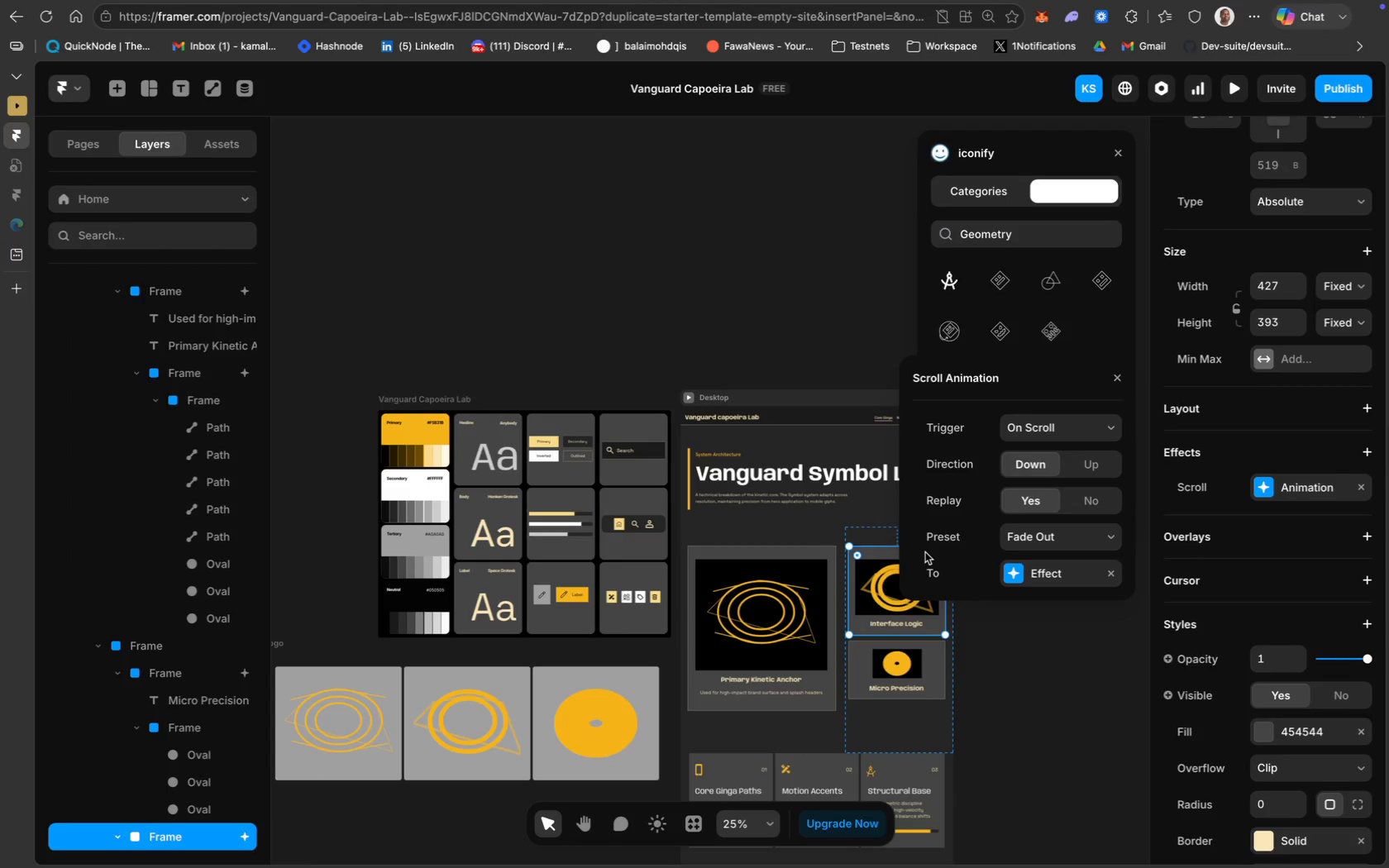 
wait(10.1)
 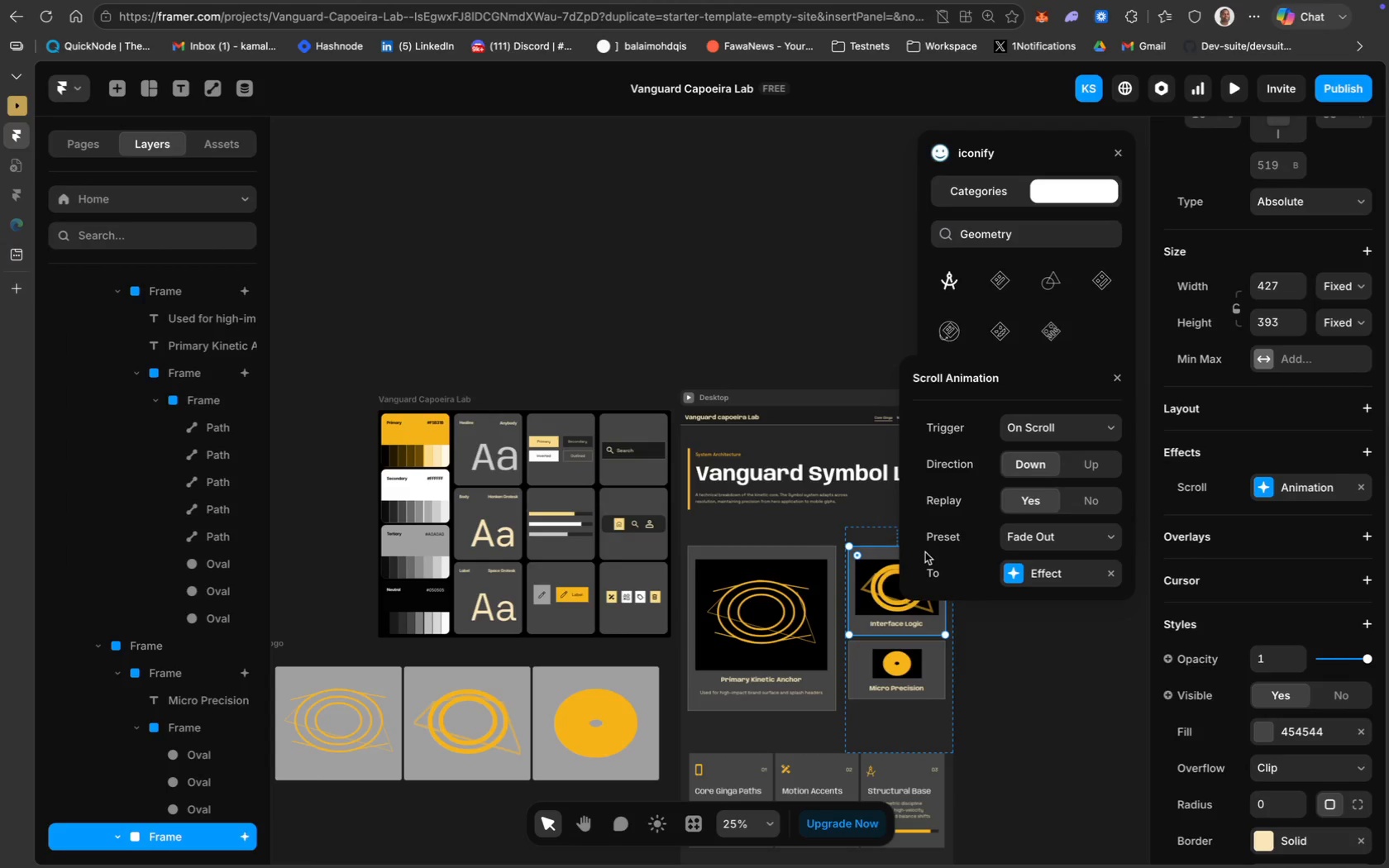 
left_click([1280, 484])
 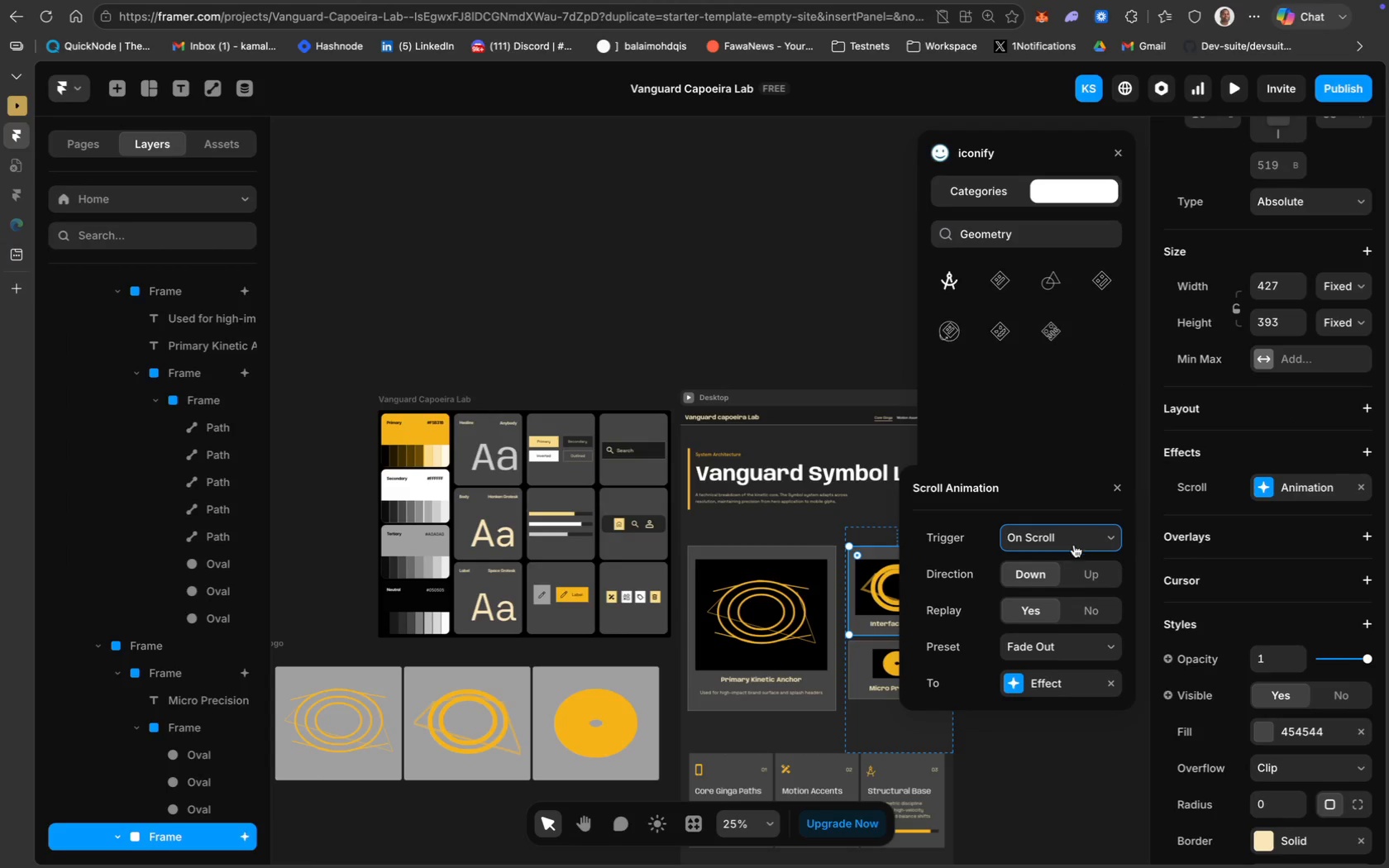 
left_click([1080, 534])
 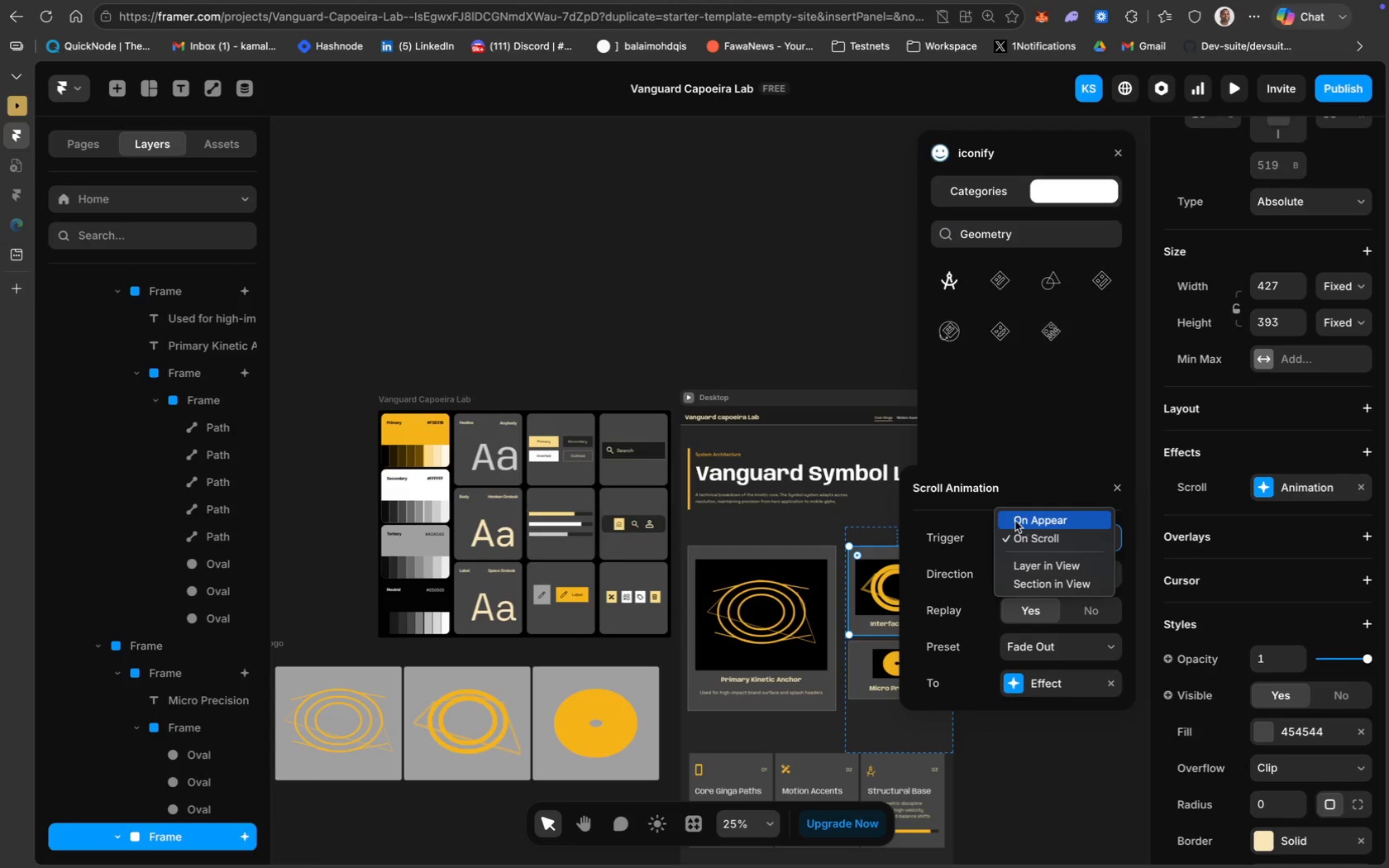 
left_click([1014, 519])
 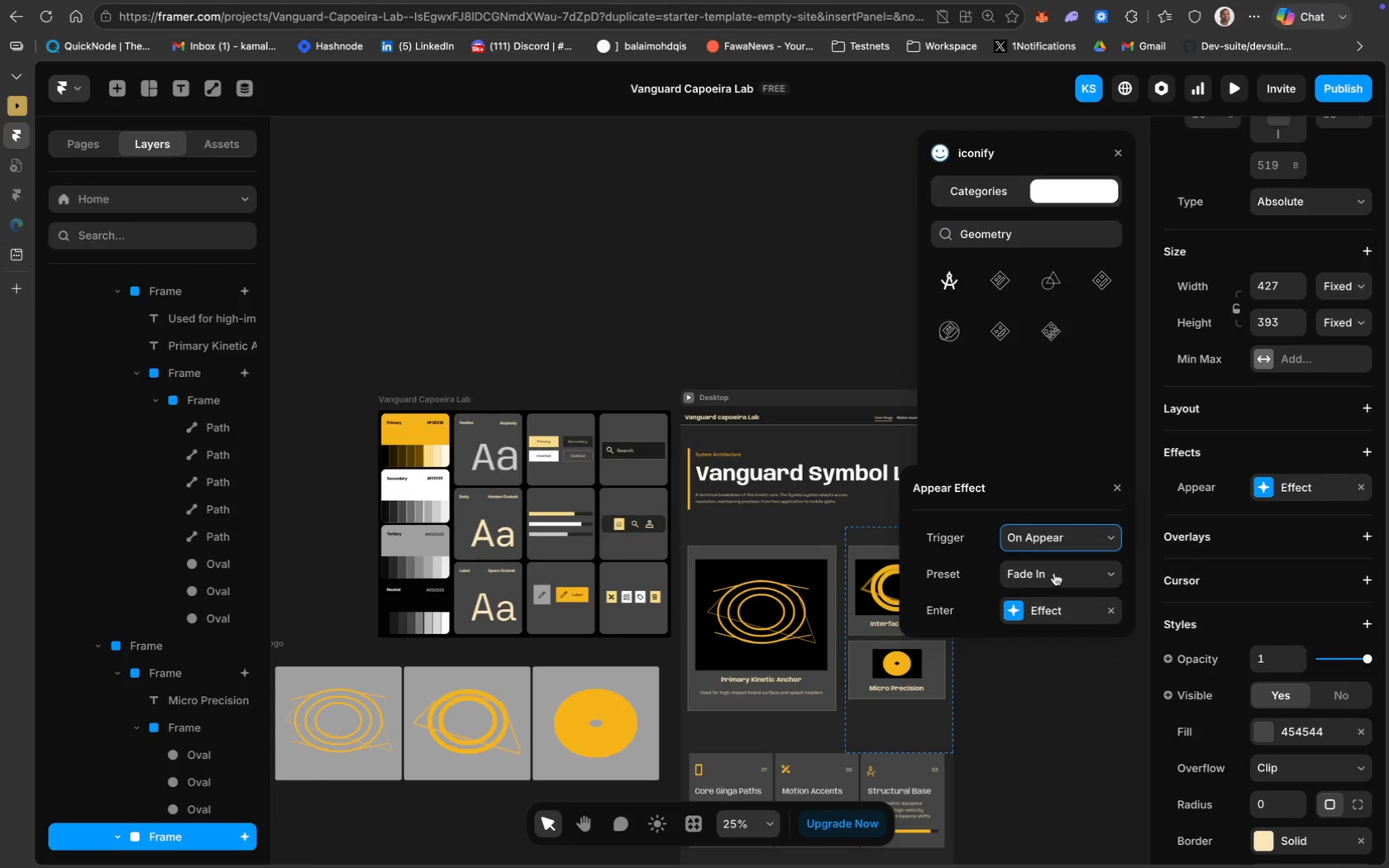 
left_click([1073, 572])
 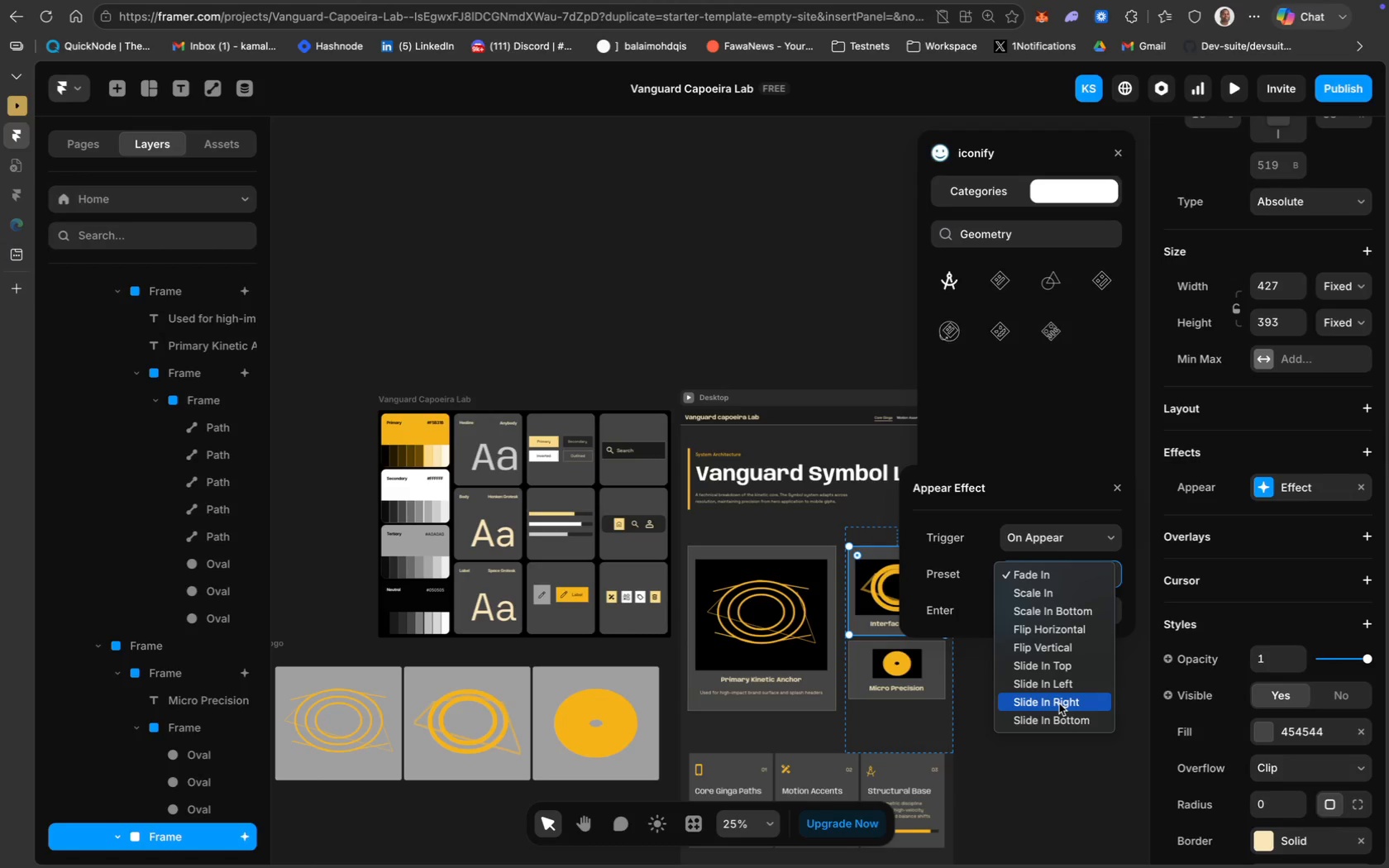 
wait(6.19)
 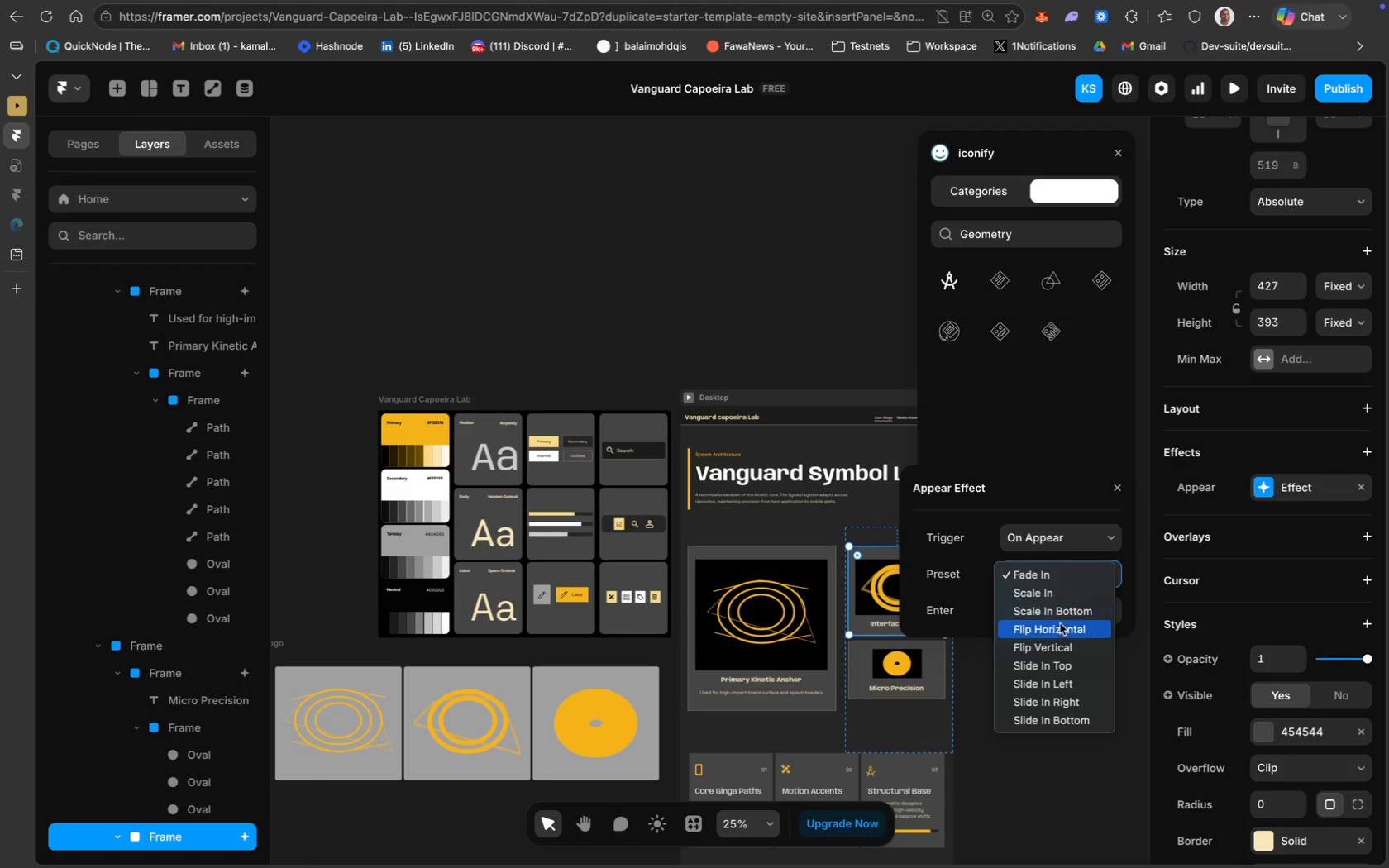 
left_click([1059, 701])
 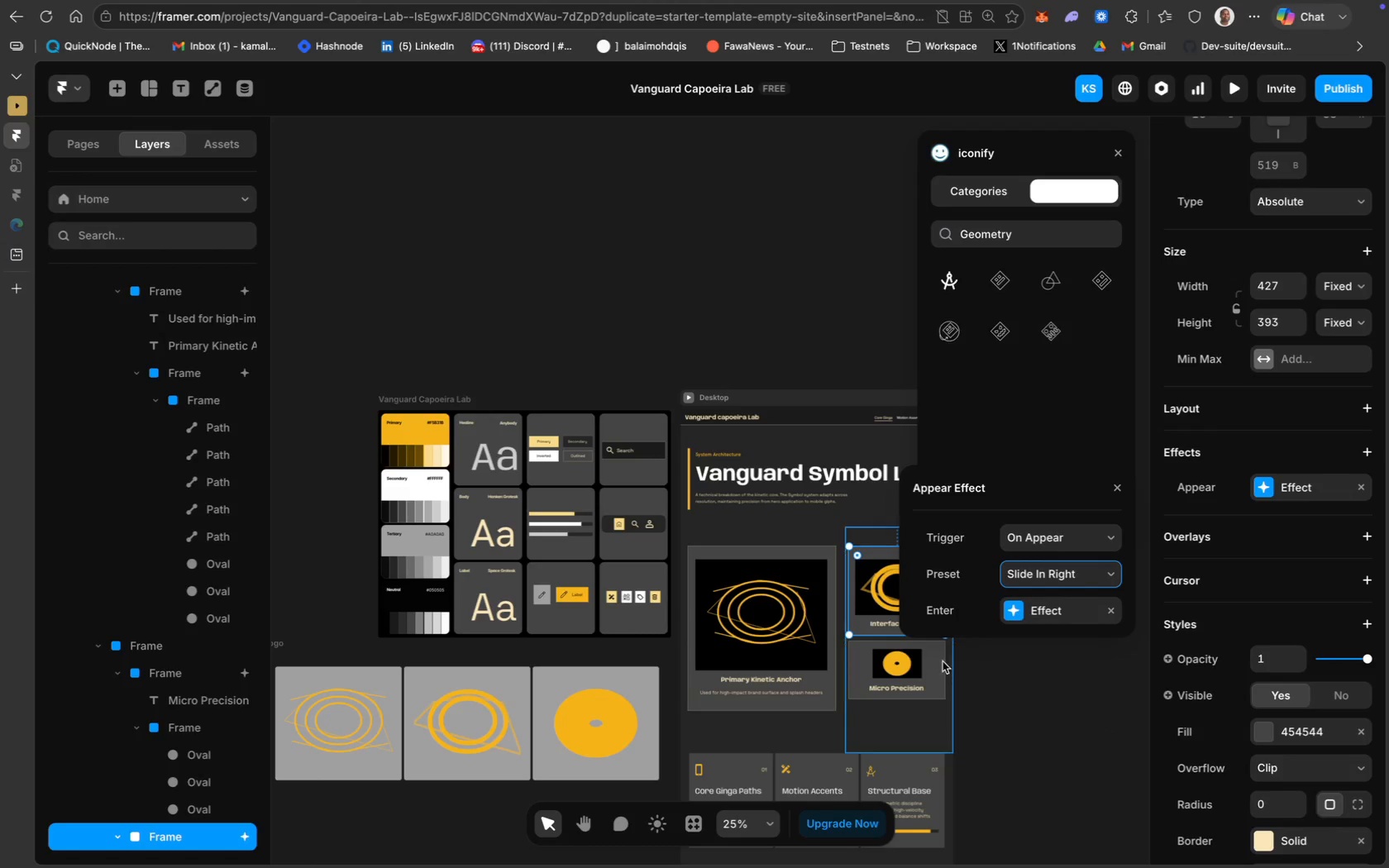 
left_click([939, 655])
 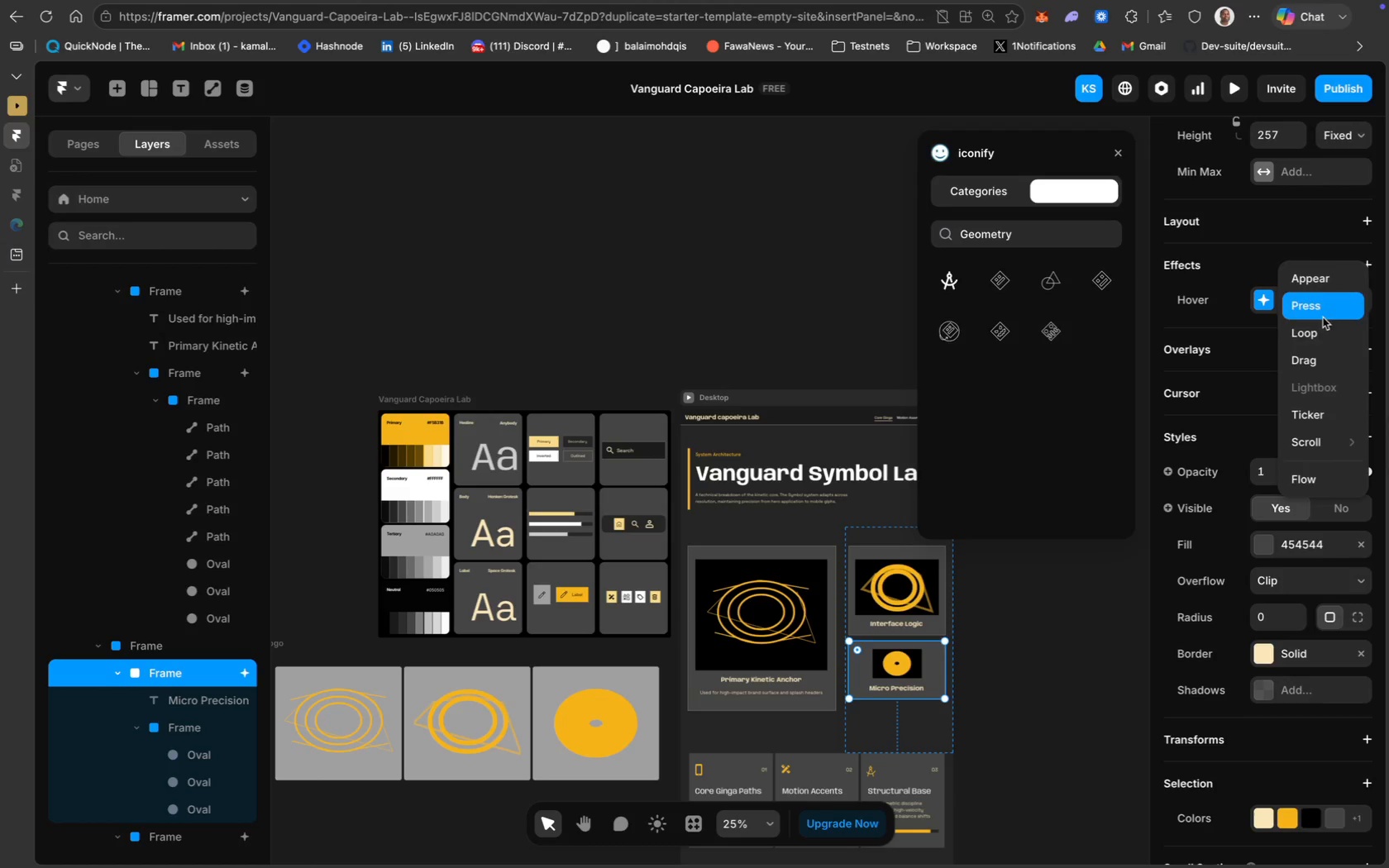 
left_click([1319, 283])
 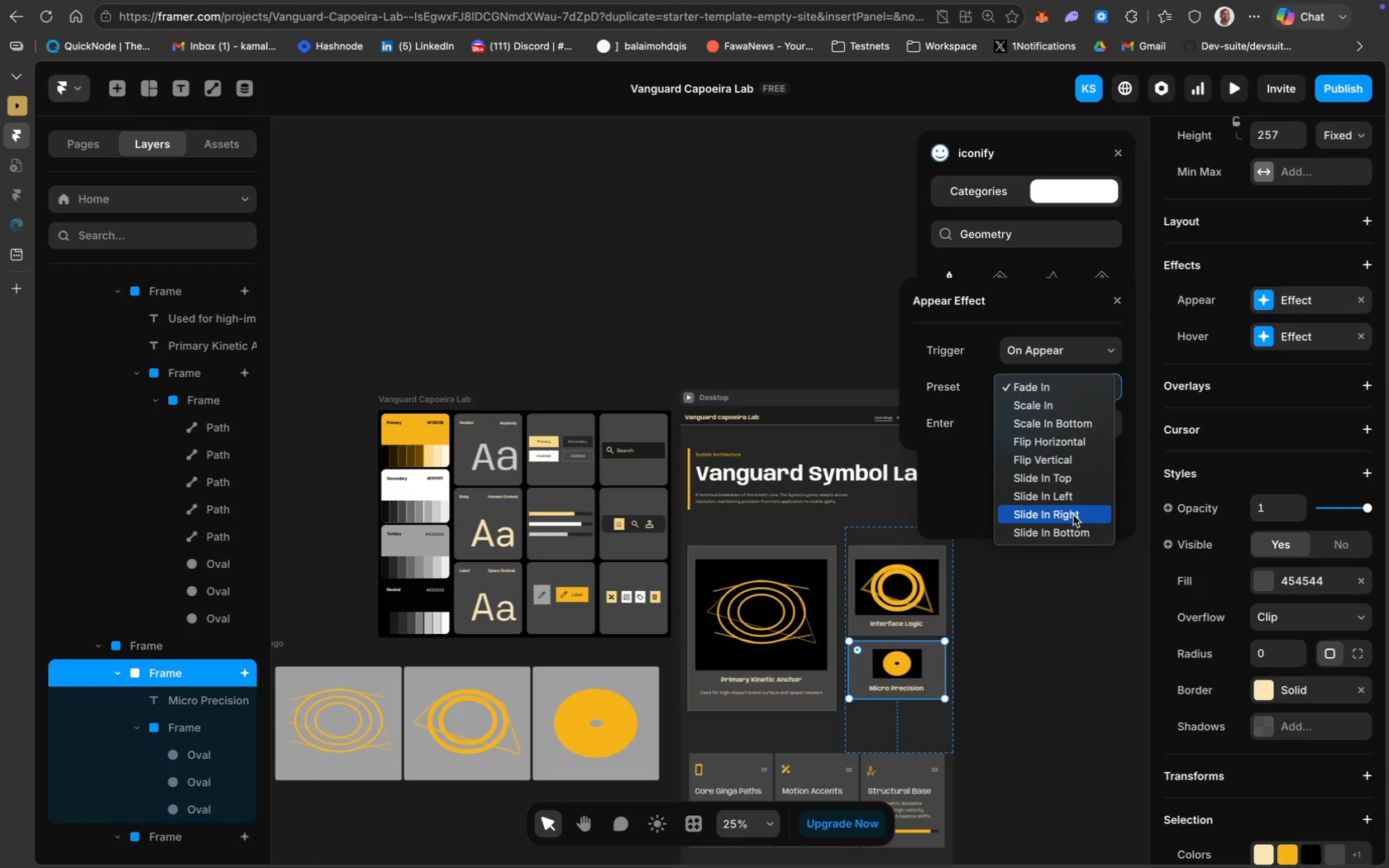 
left_click([974, 455])
 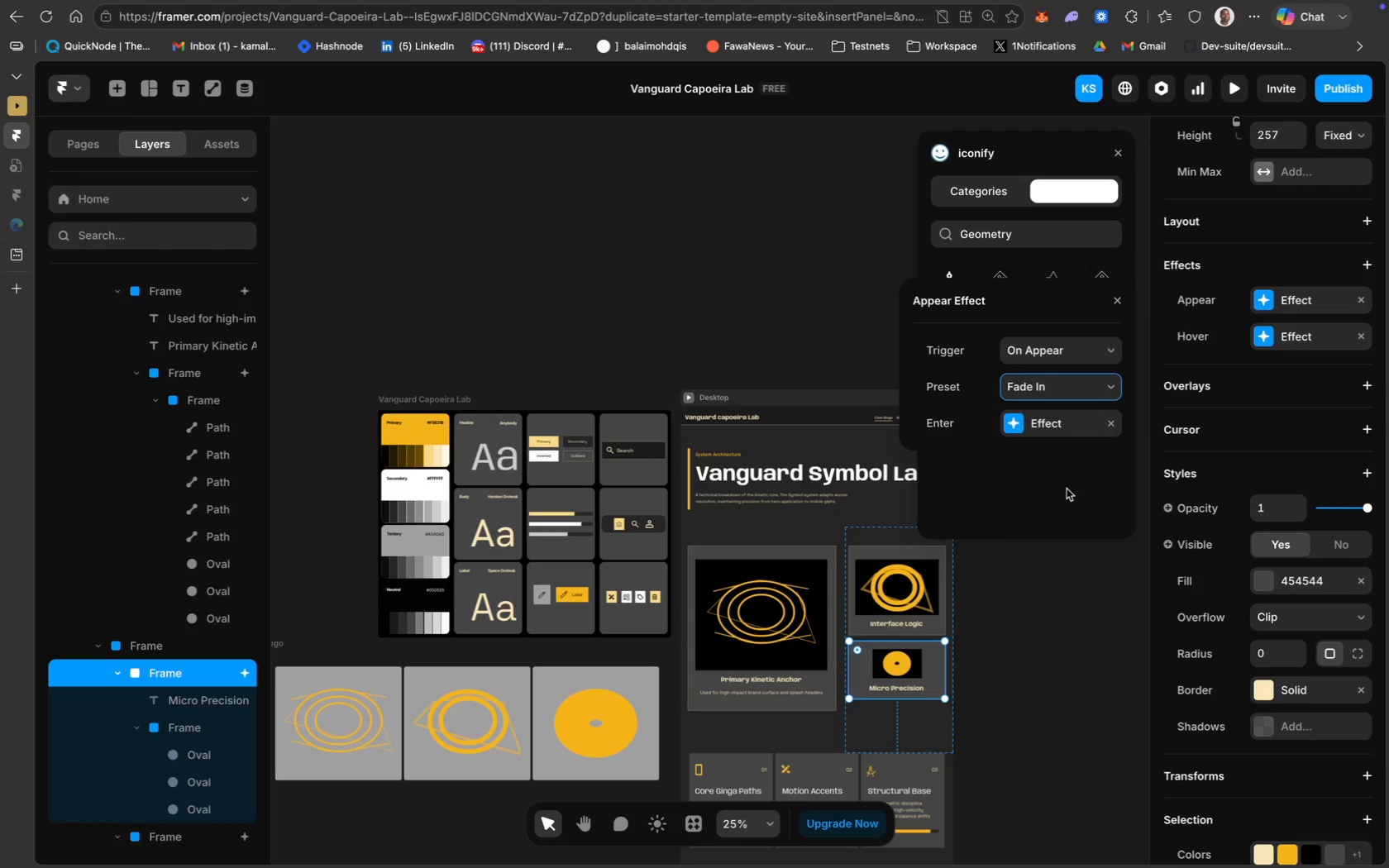 
left_click([1067, 560])
 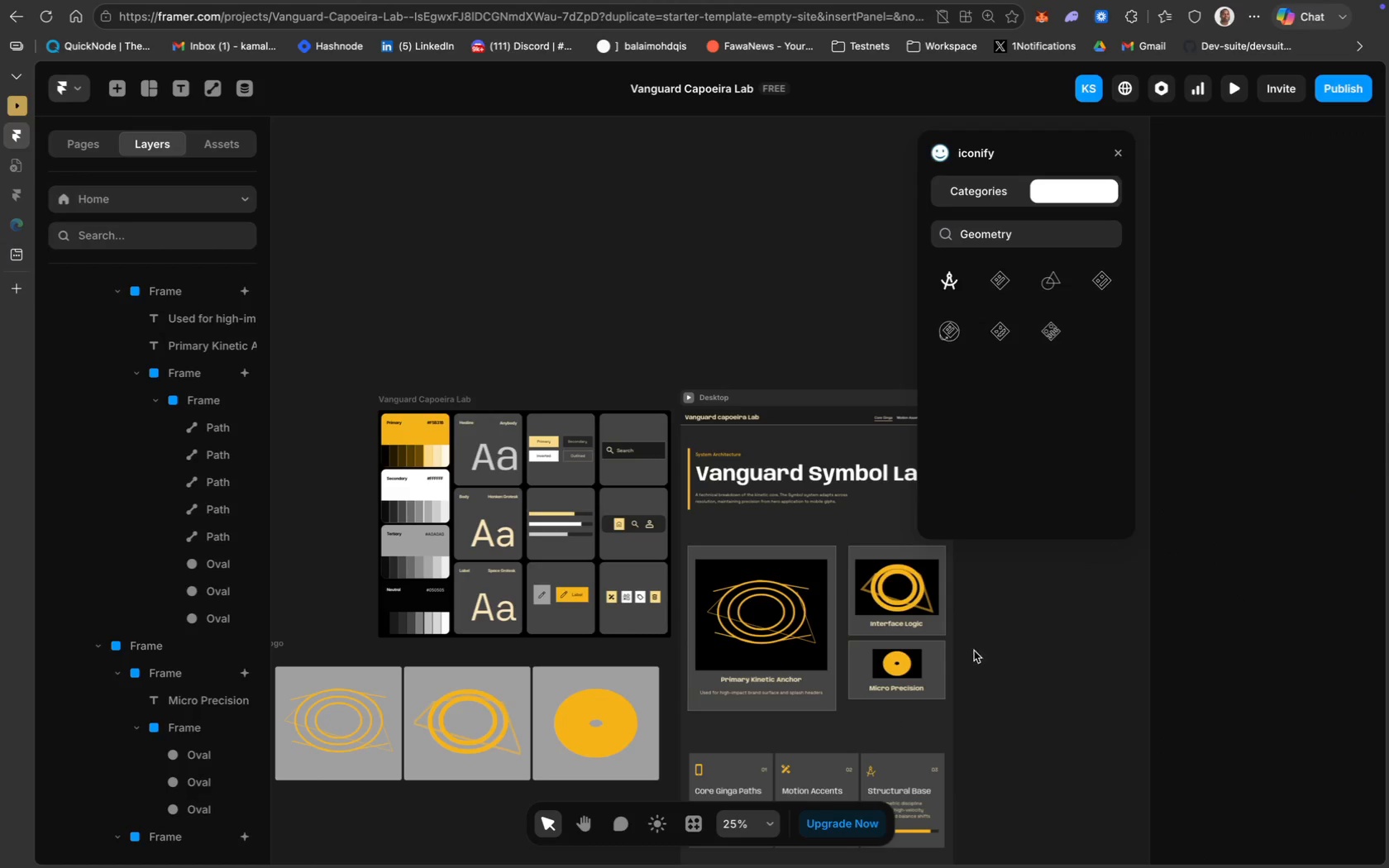 
scroll: coordinate [954, 676], scroll_direction: down, amount: 4.0
 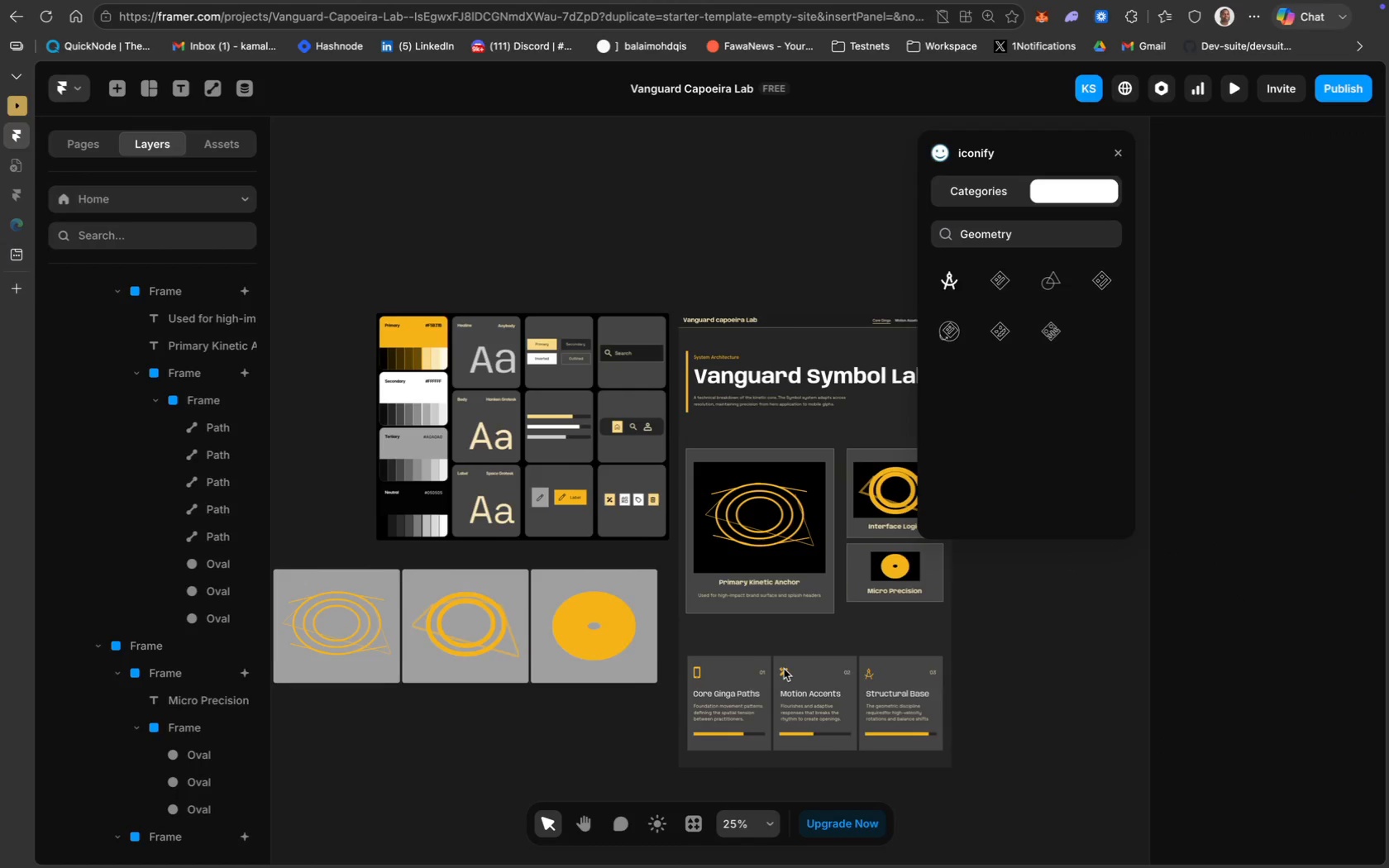 
scroll: coordinate [821, 413], scroll_direction: up, amount: 18.0
 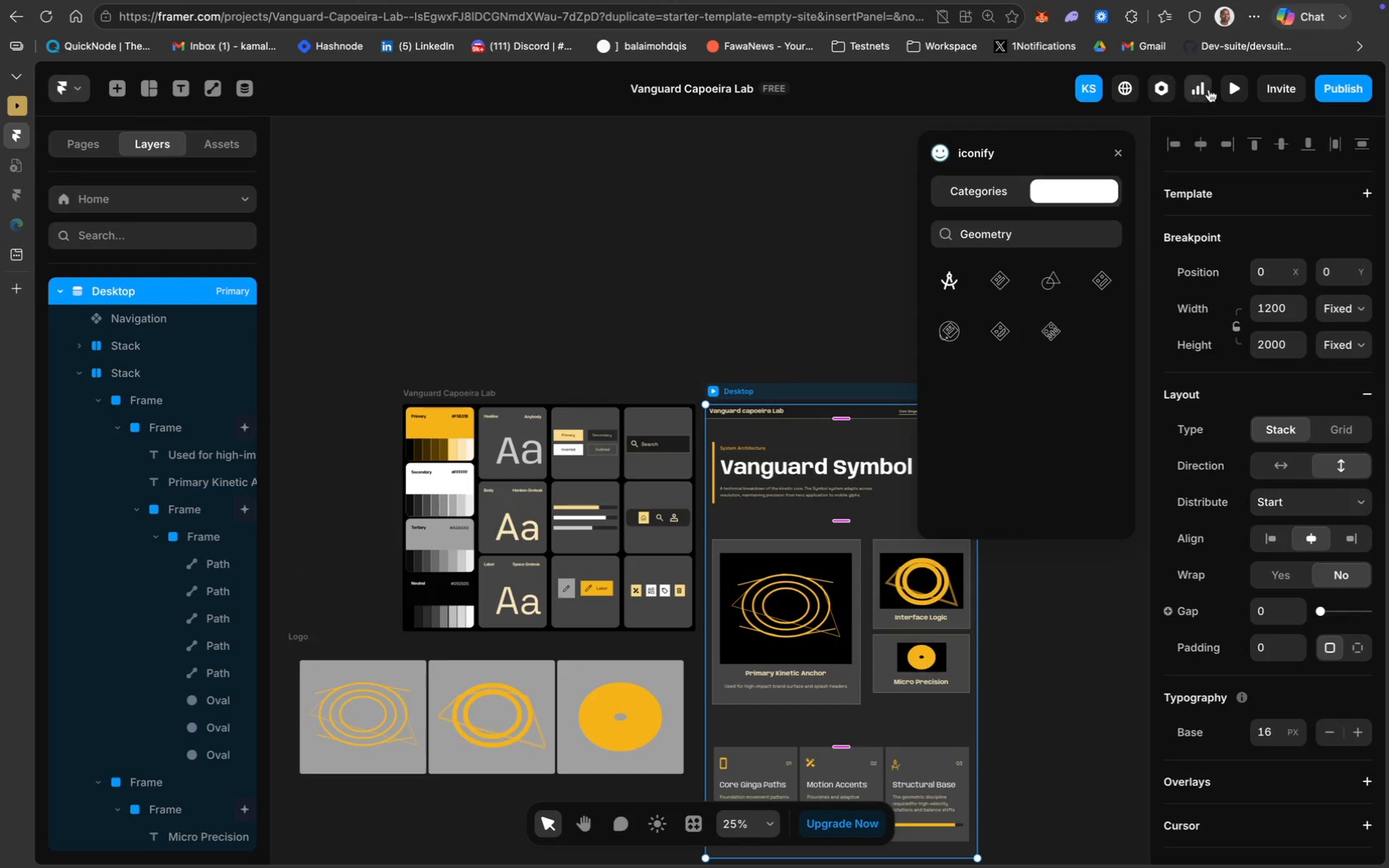 
left_click([1231, 88])
 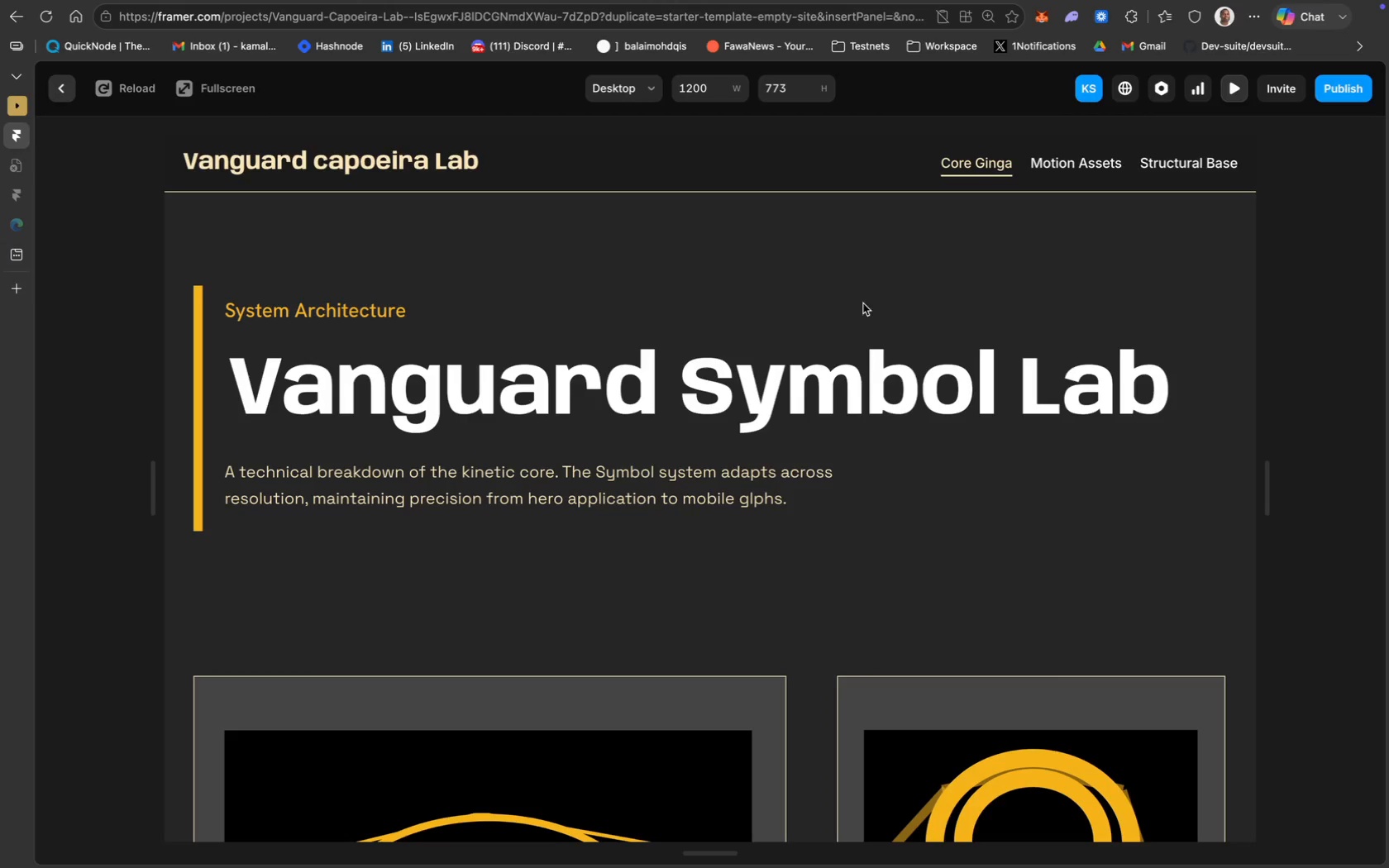 
scroll: coordinate [837, 386], scroll_direction: up, amount: 2.0
 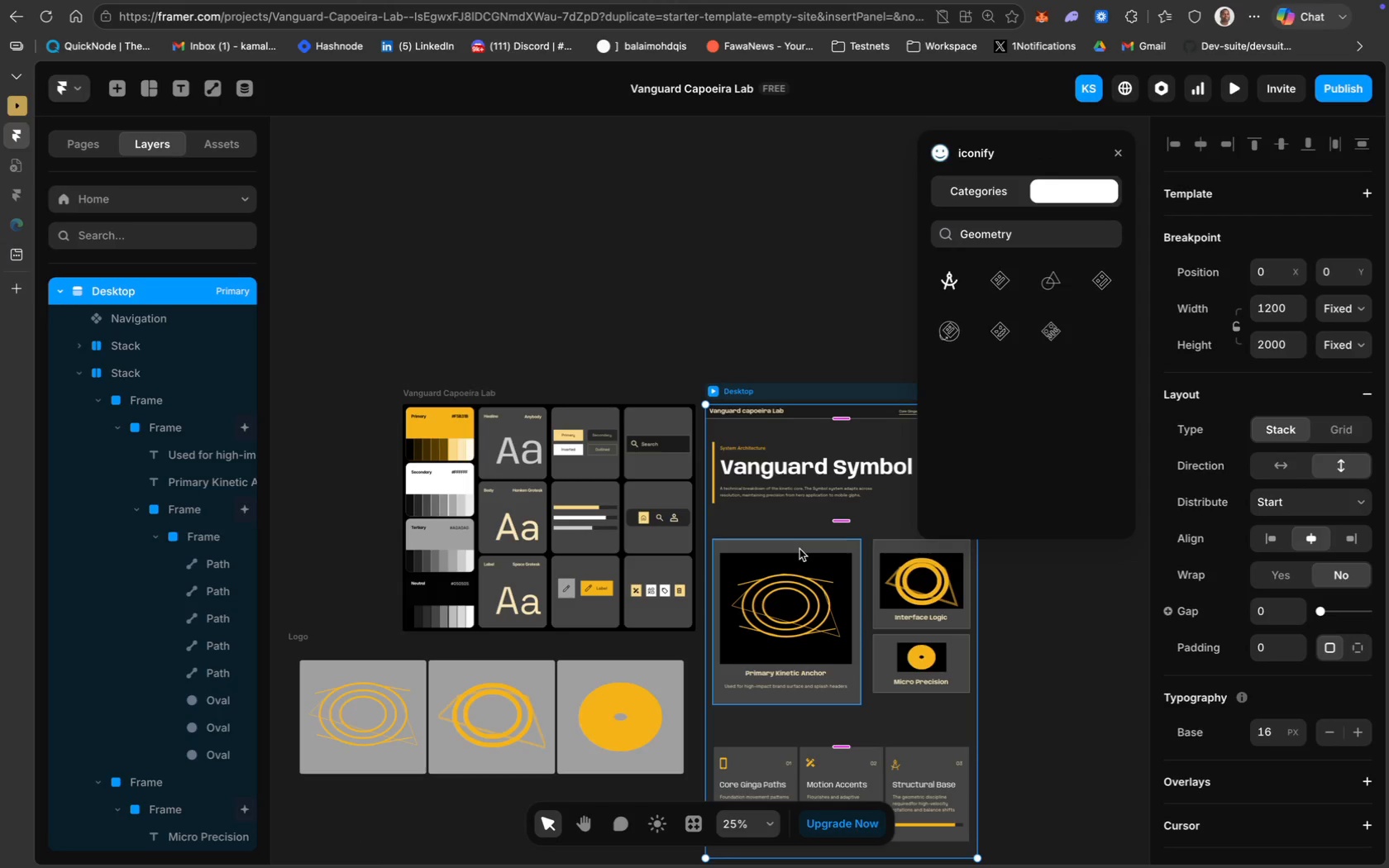 
left_click([803, 547])
 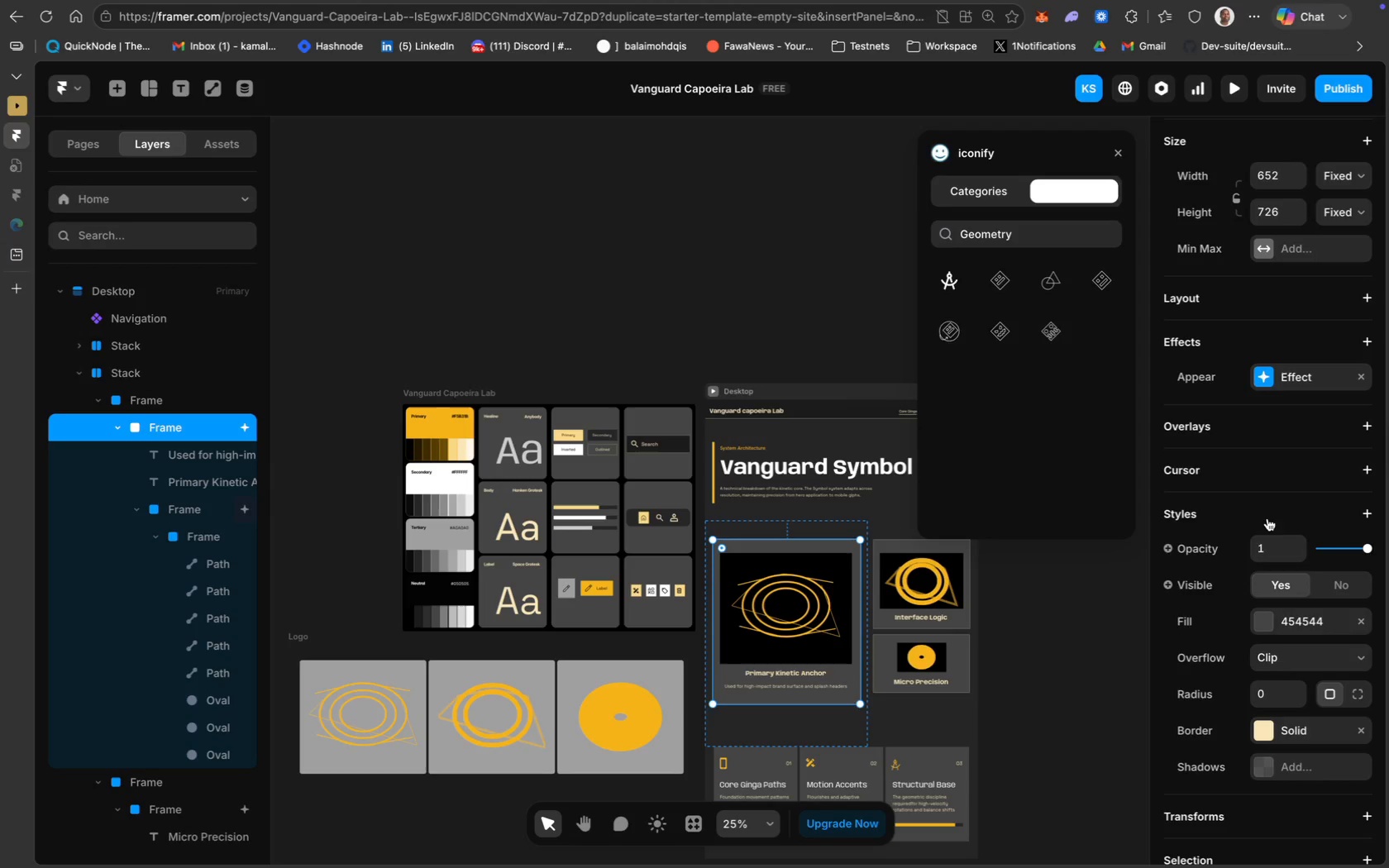 
scroll: coordinate [1302, 494], scroll_direction: up, amount: 9.0
 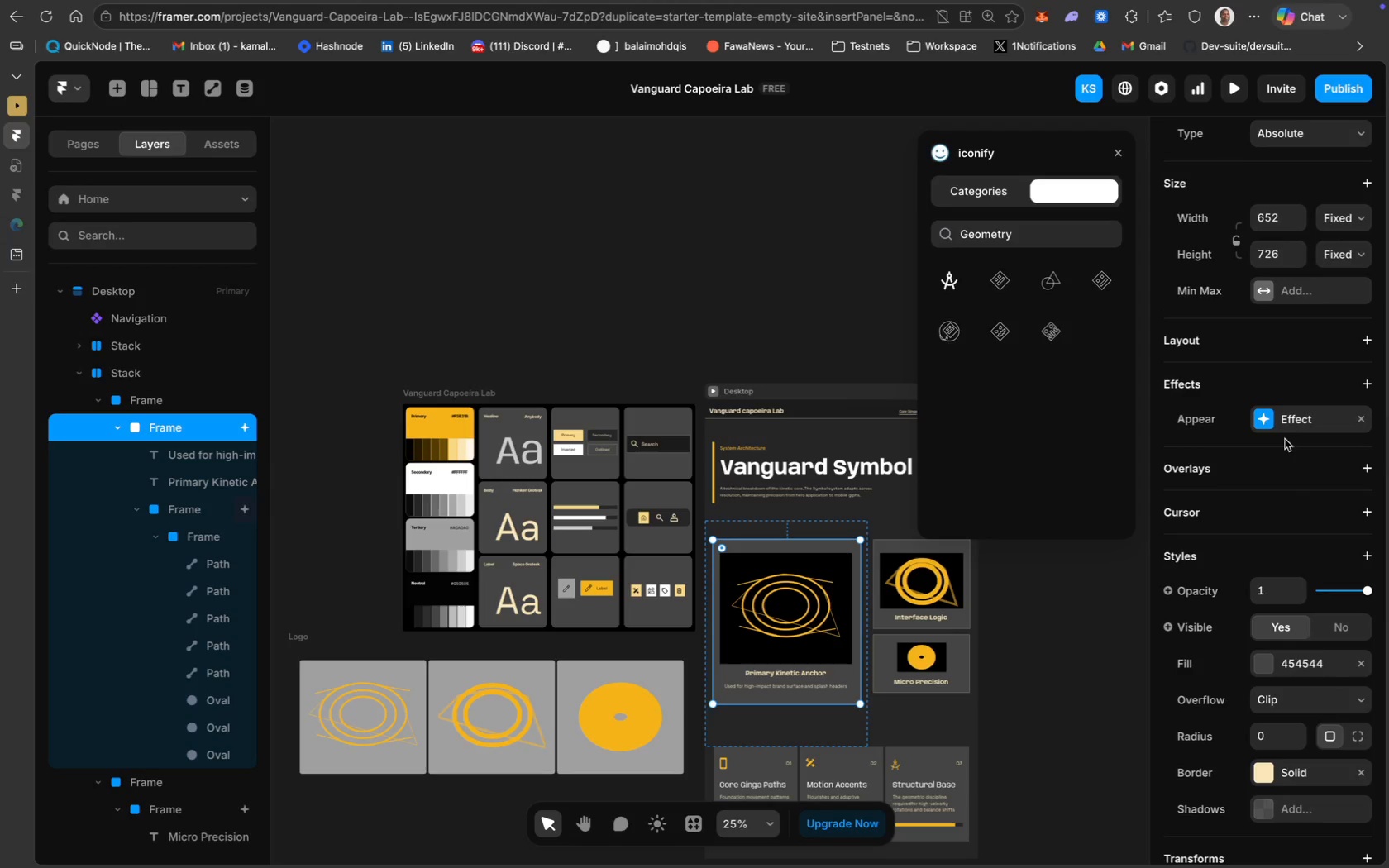 
left_click([1281, 414])
 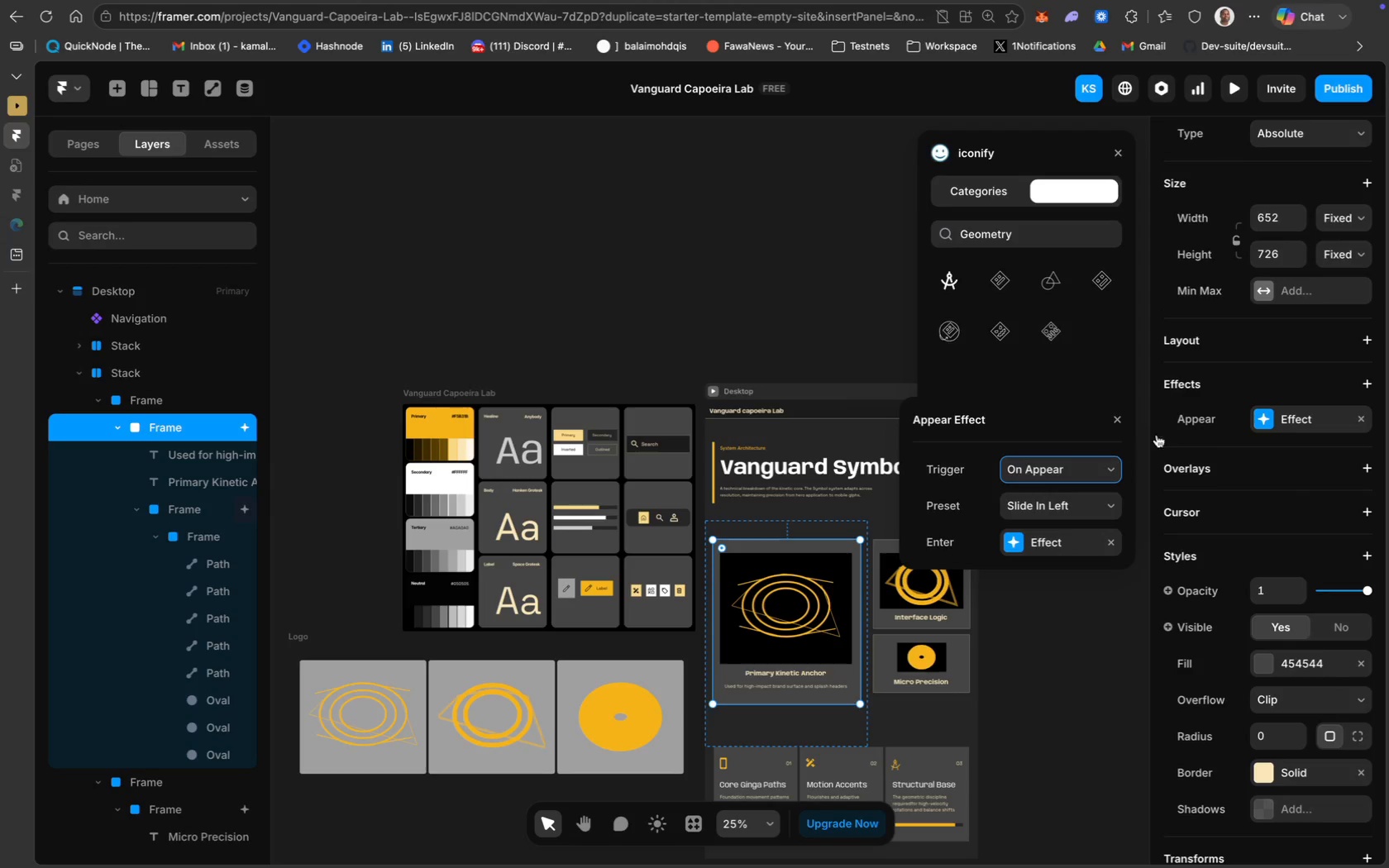 
scroll: coordinate [1301, 565], scroll_direction: down, amount: 52.0
 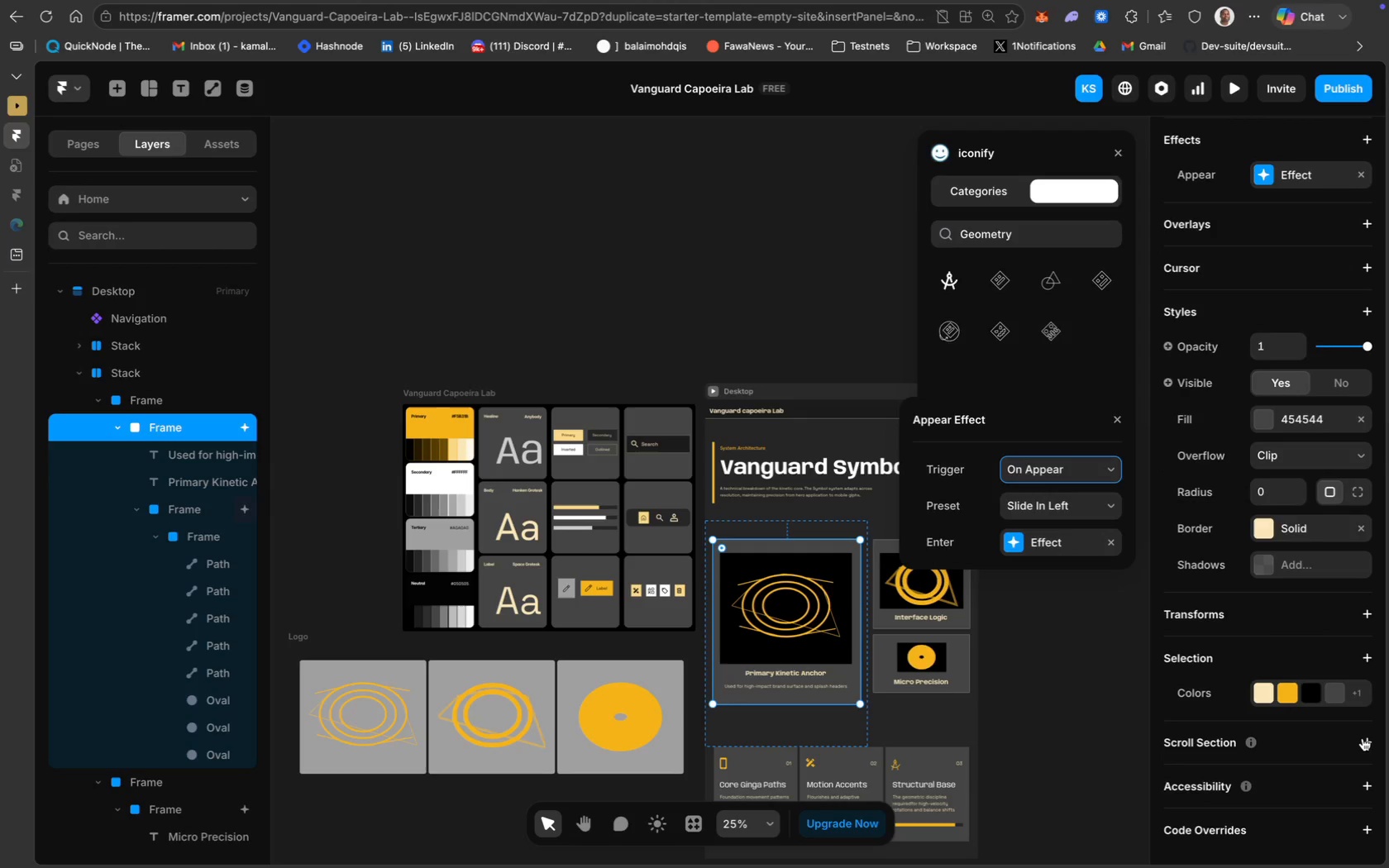 
mouse_move([1356, 729])
 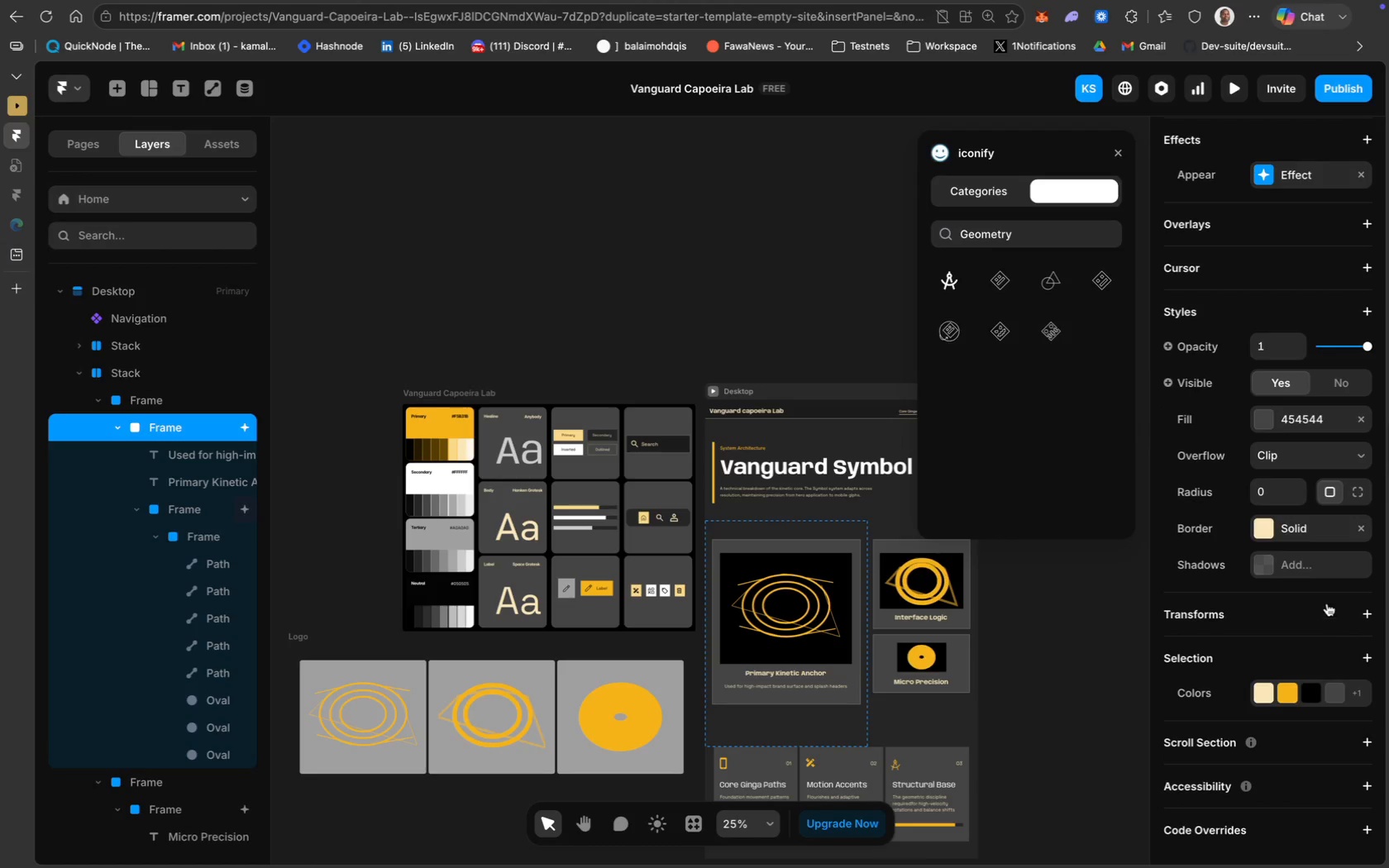 
scroll: coordinate [1327, 603], scroll_direction: up, amount: 28.0
 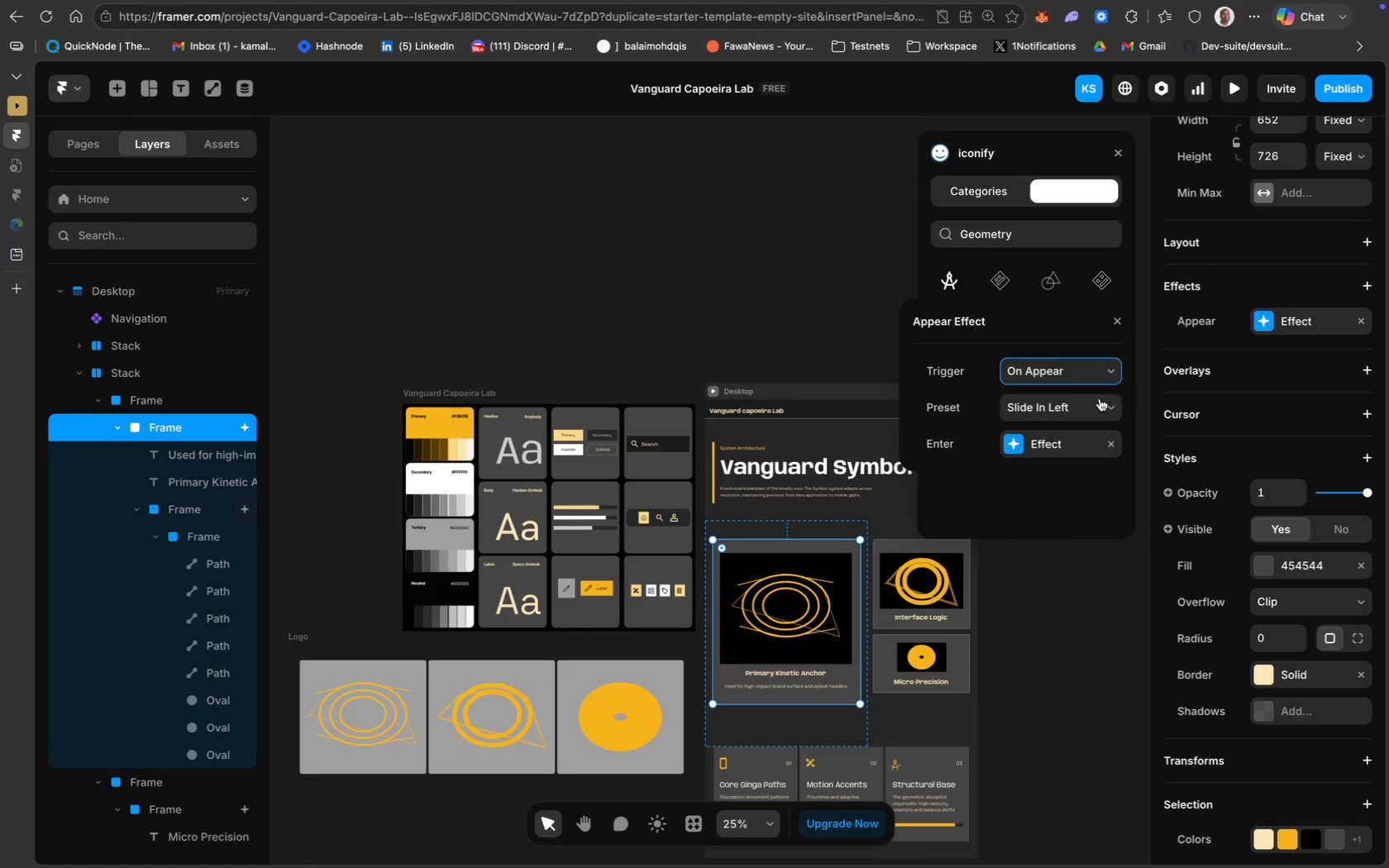 
wait(5.14)
 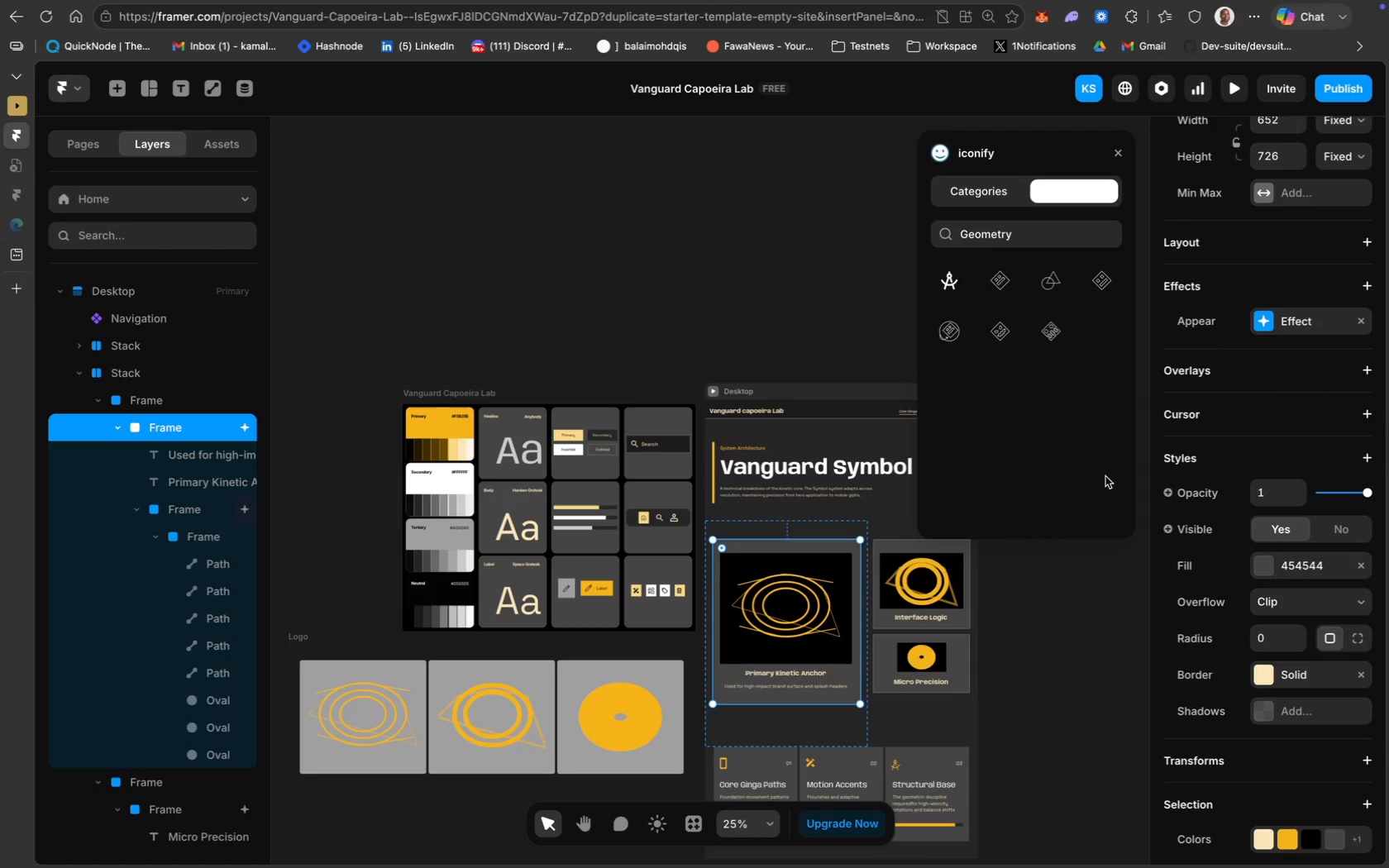 
scroll: coordinate [1243, 362], scroll_direction: up, amount: 24.0
 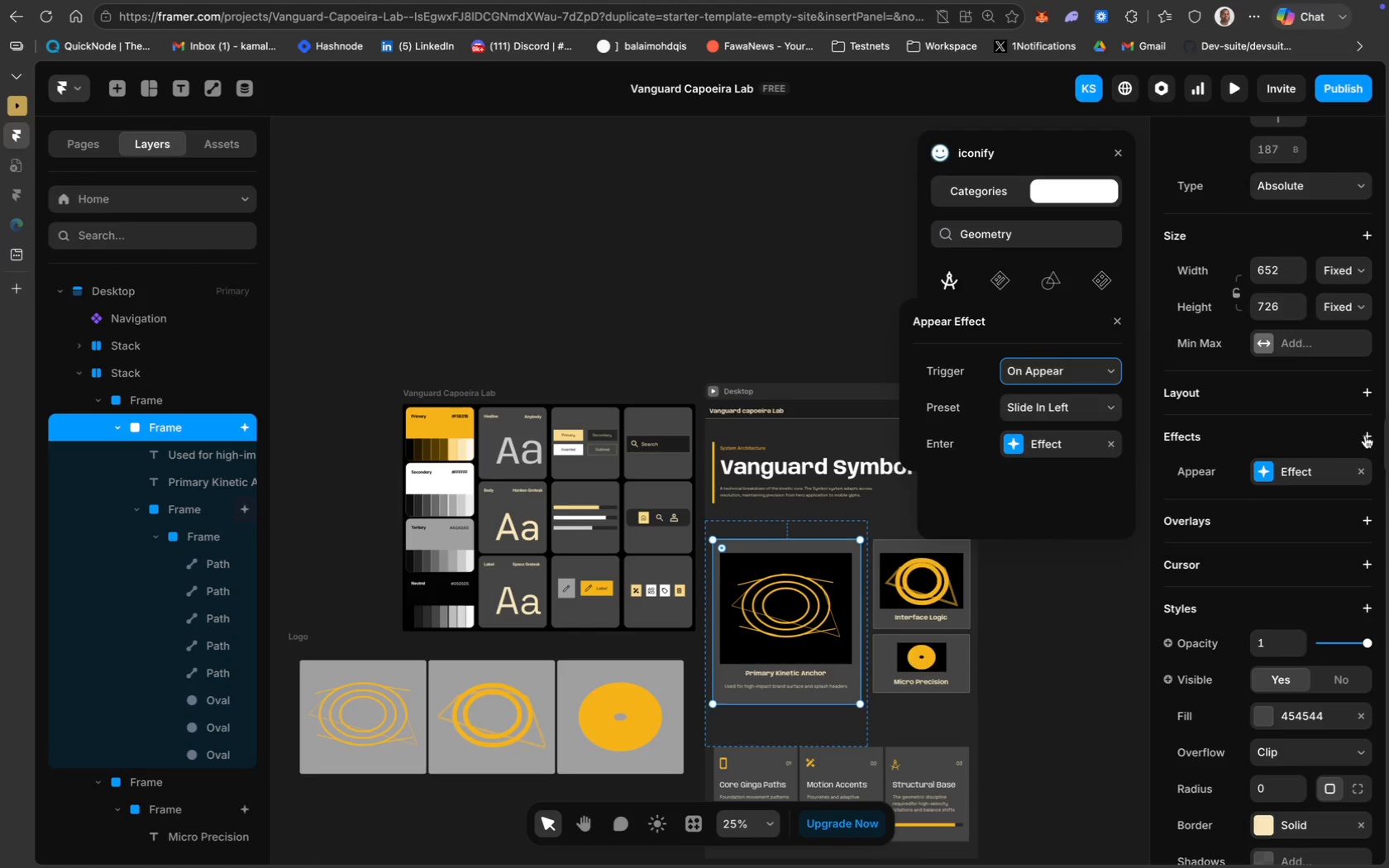 
left_click([1367, 434])
 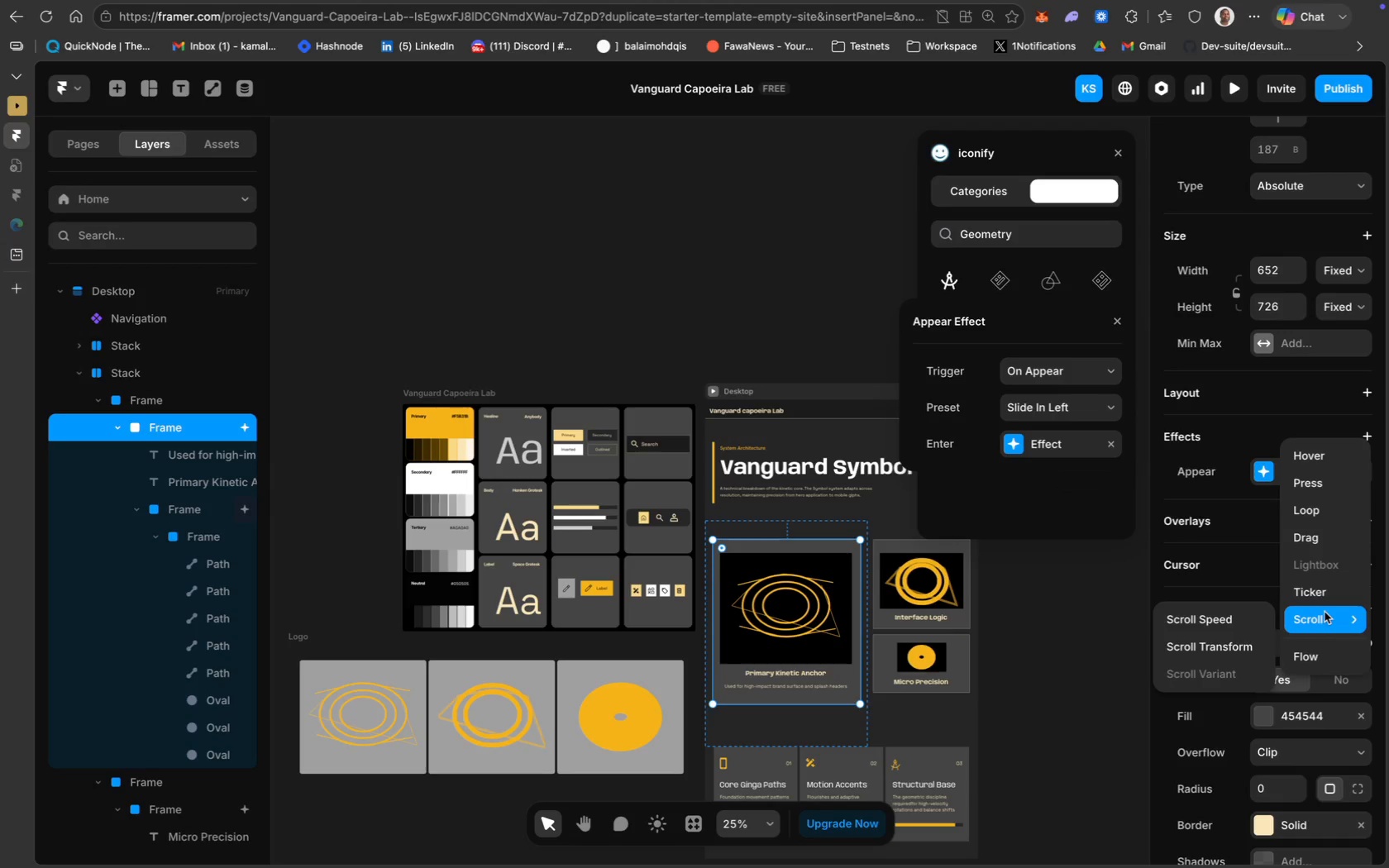 
mouse_move([1271, 628])
 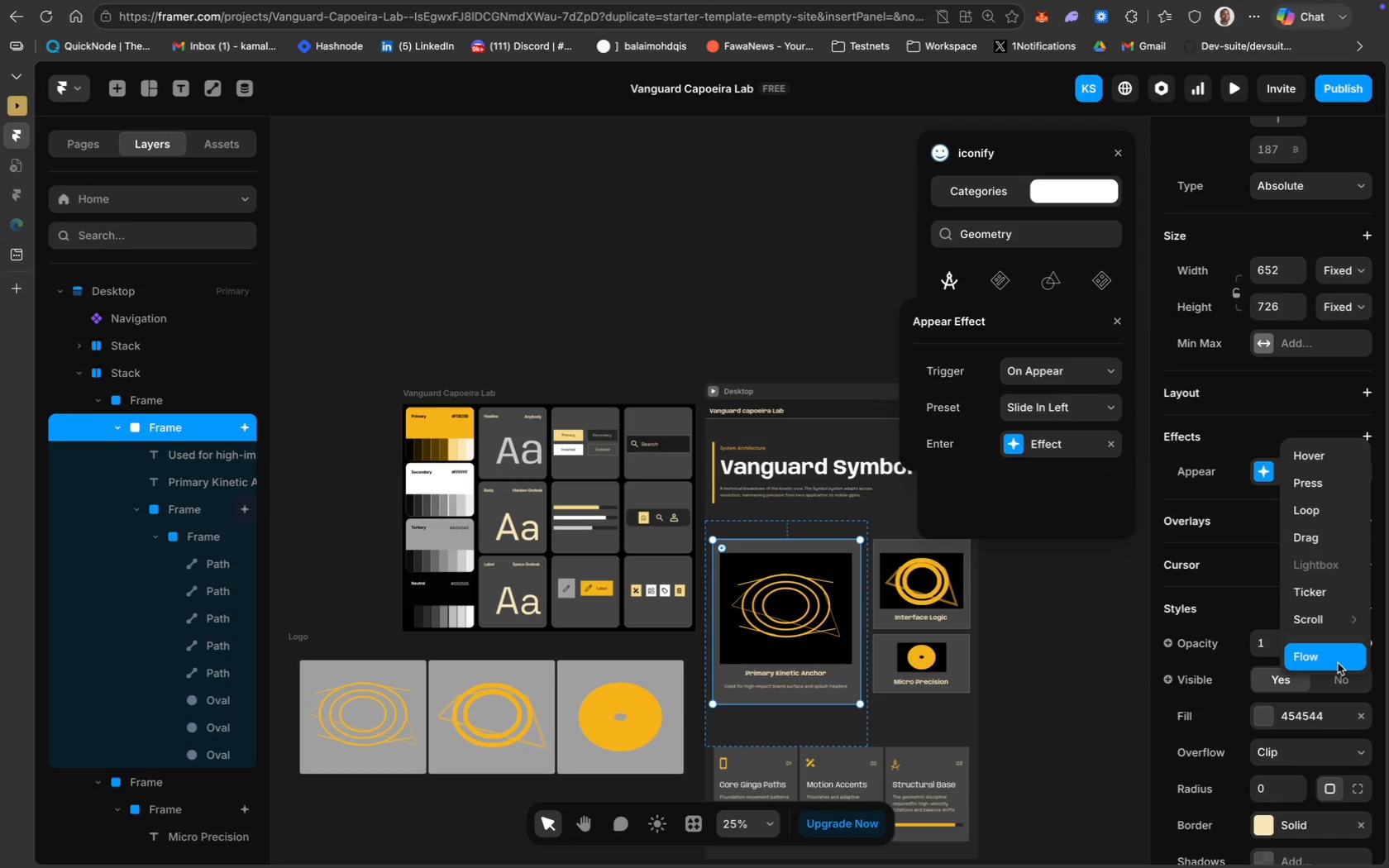 
left_click([1338, 663])
 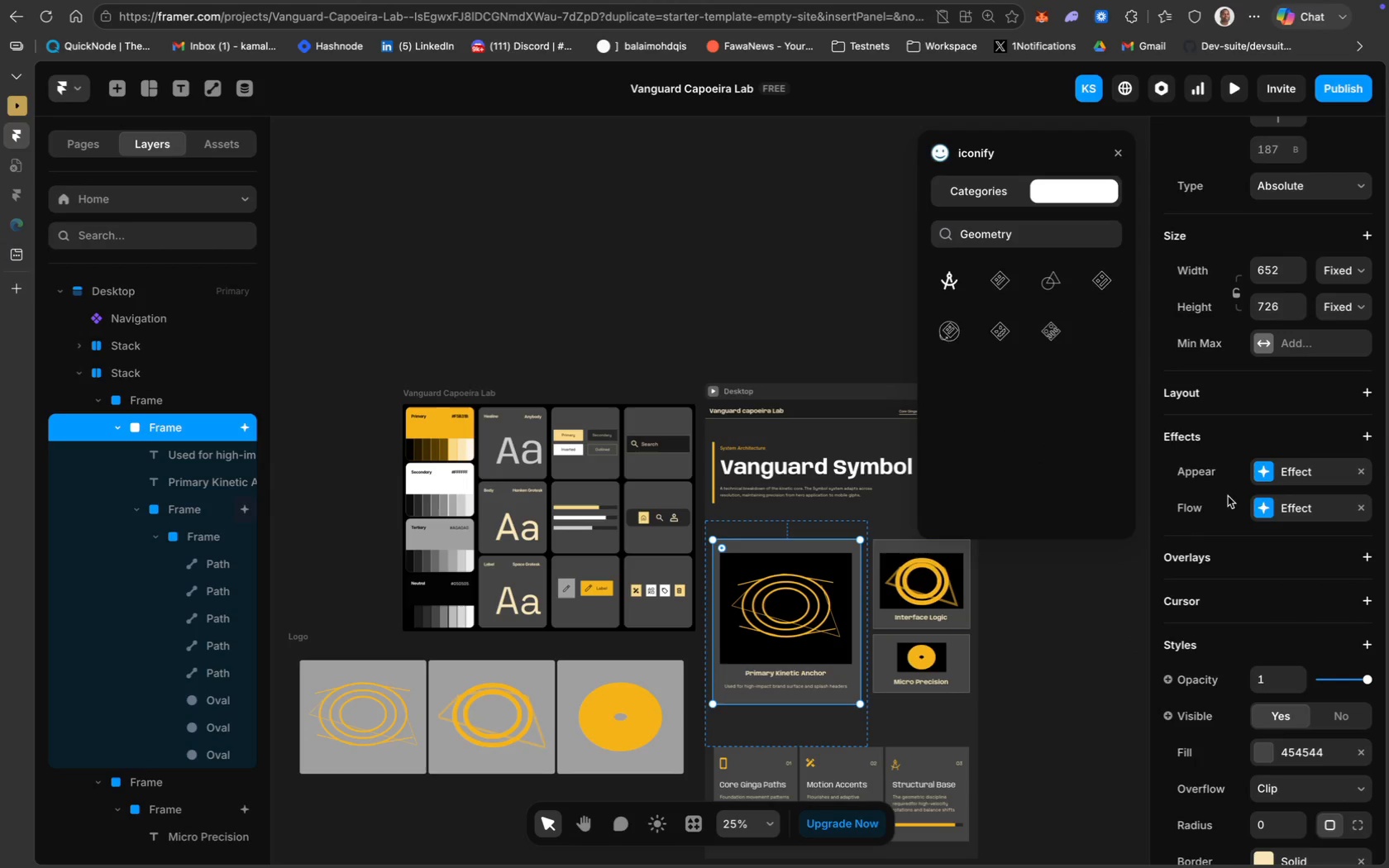 
left_click([1353, 503])
 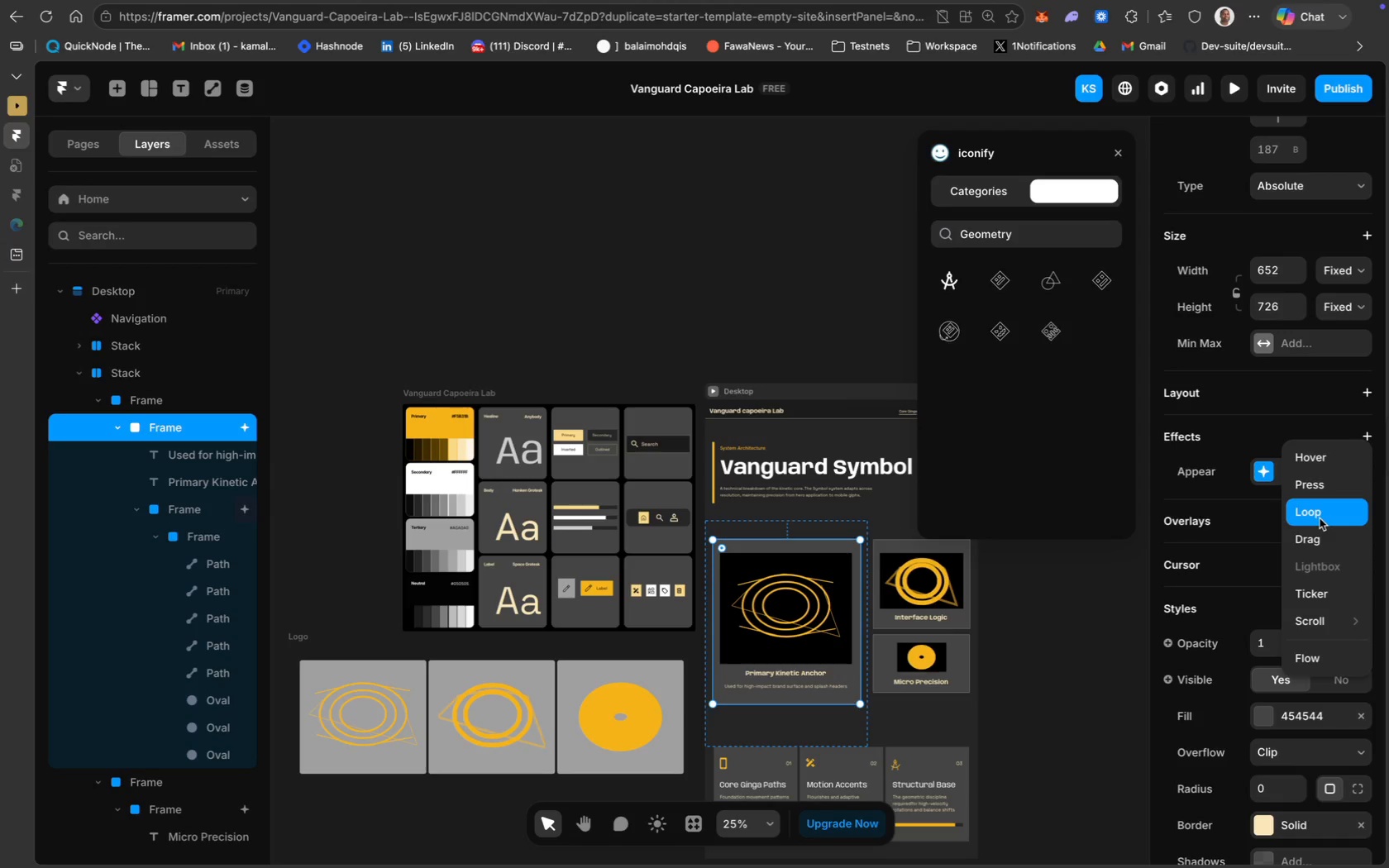 
mouse_move([1305, 612])
 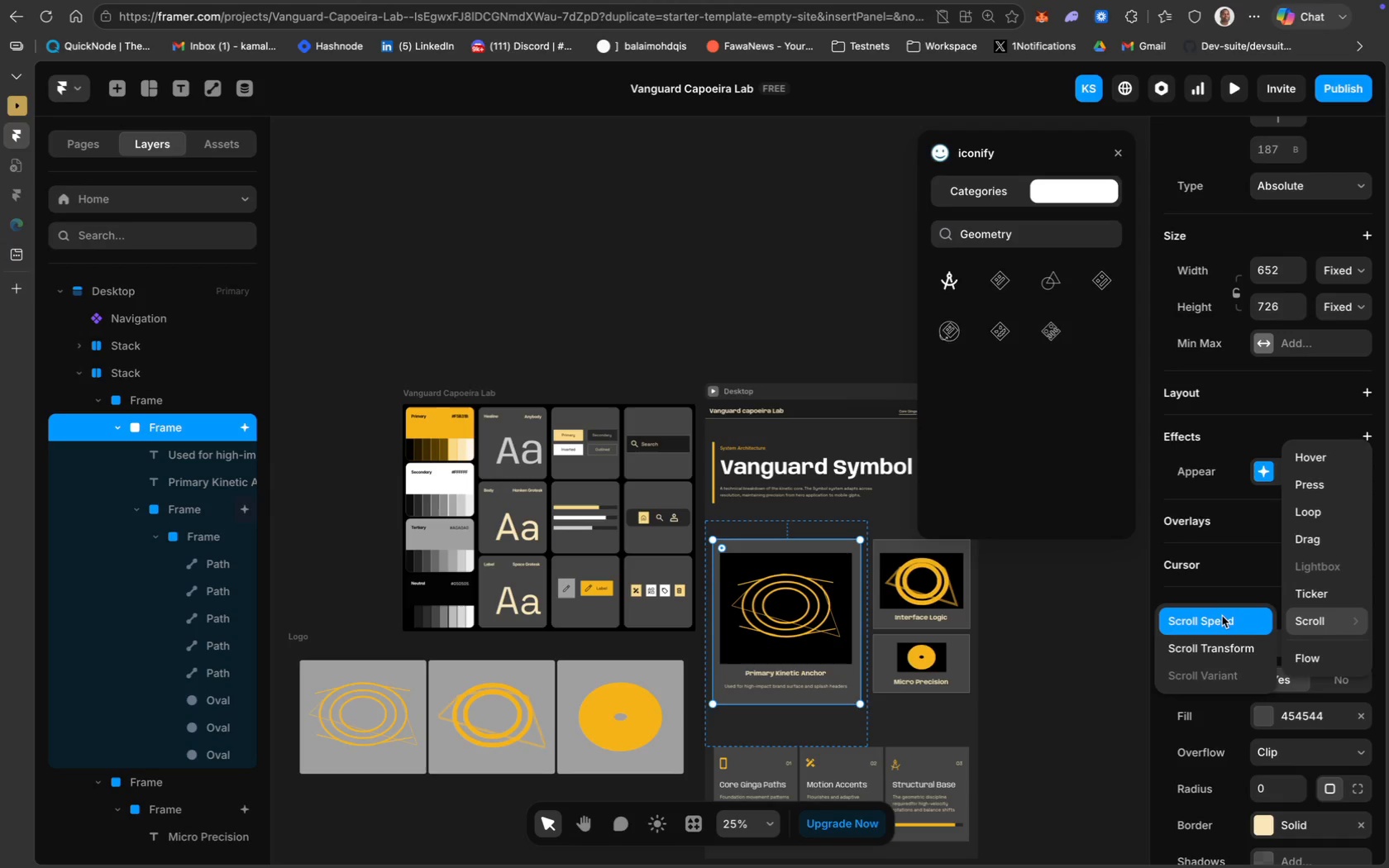 
left_click([1222, 619])
 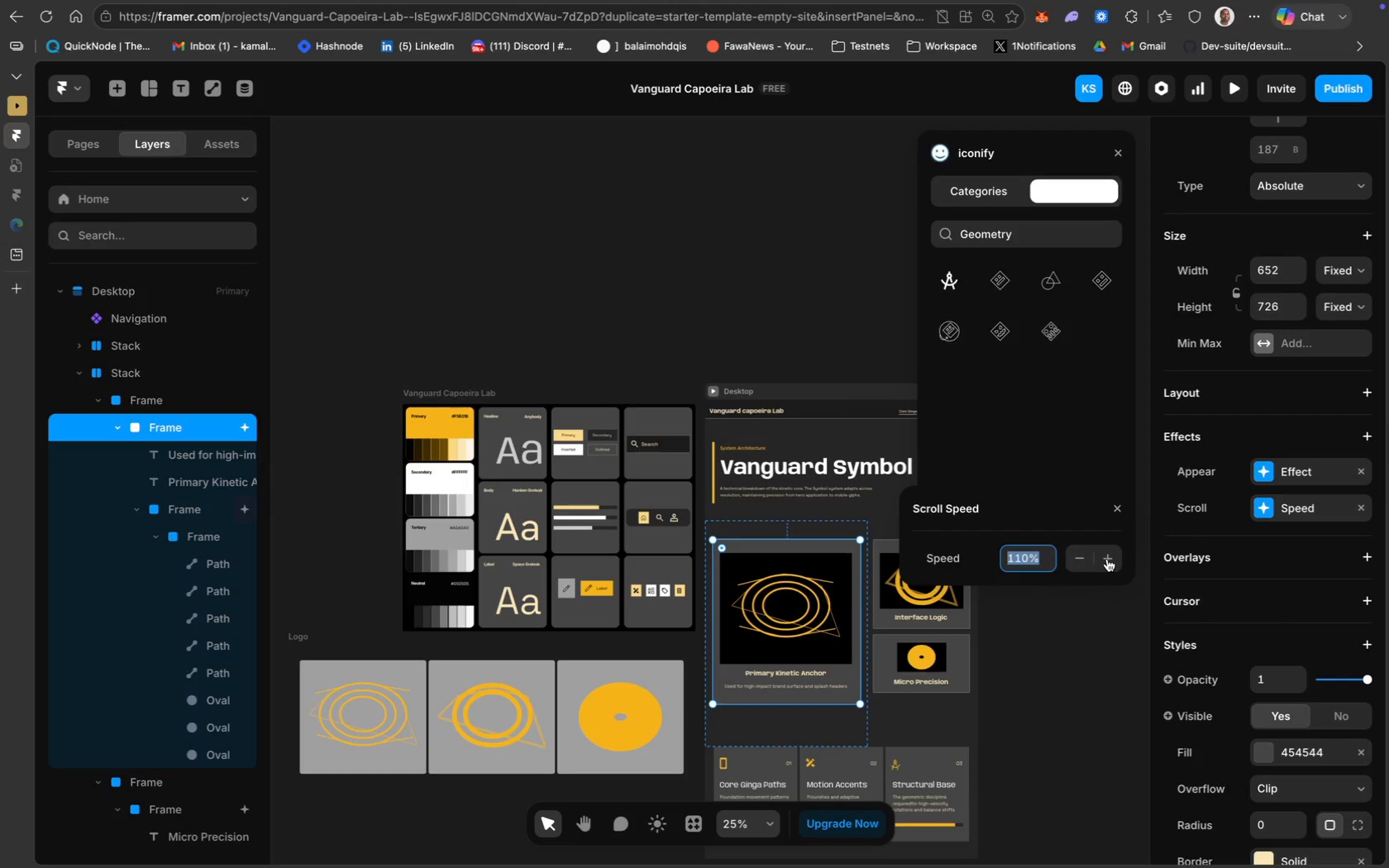 
wait(5.06)
 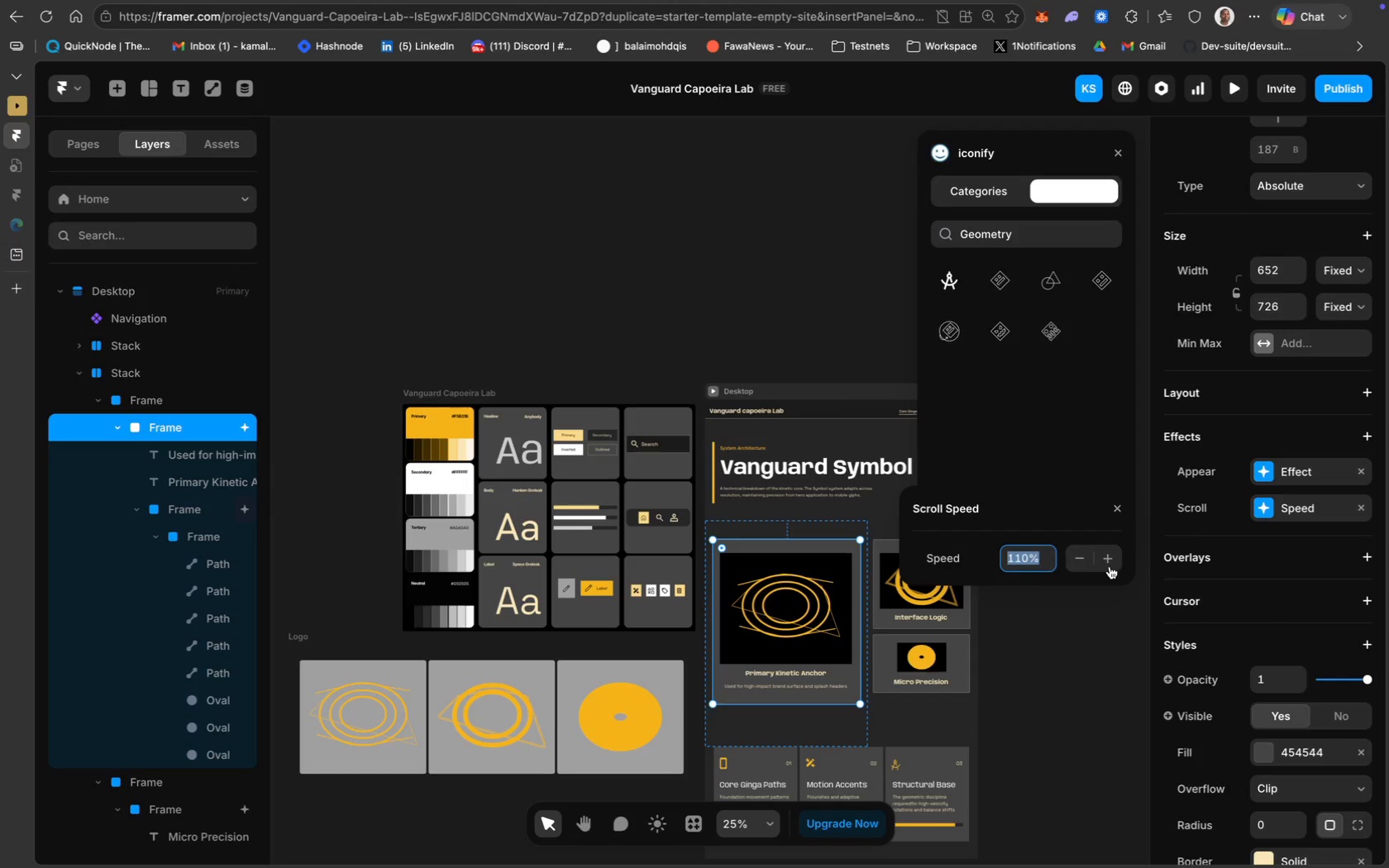 
left_click([1107, 559])
 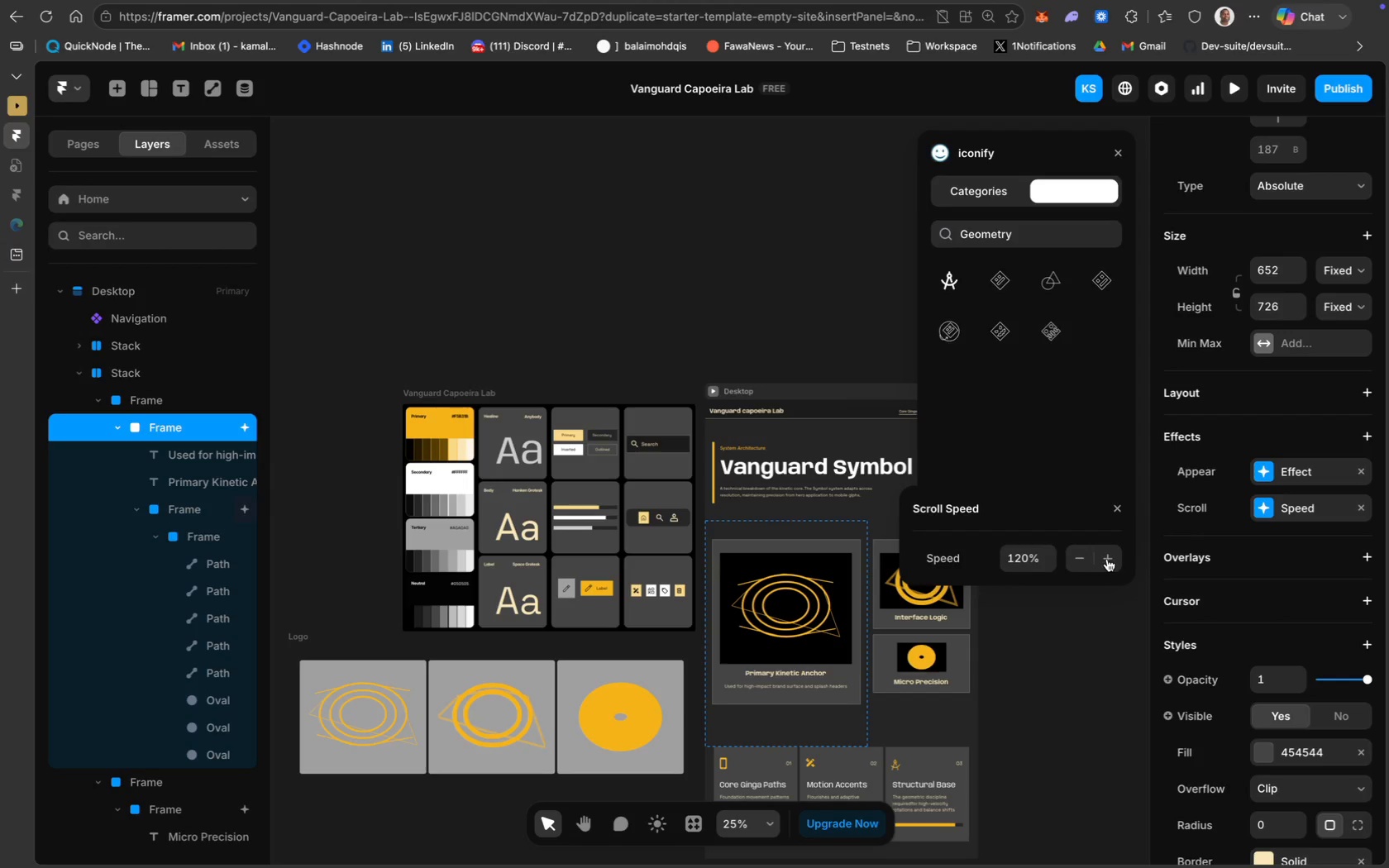 
left_click([1107, 559])
 